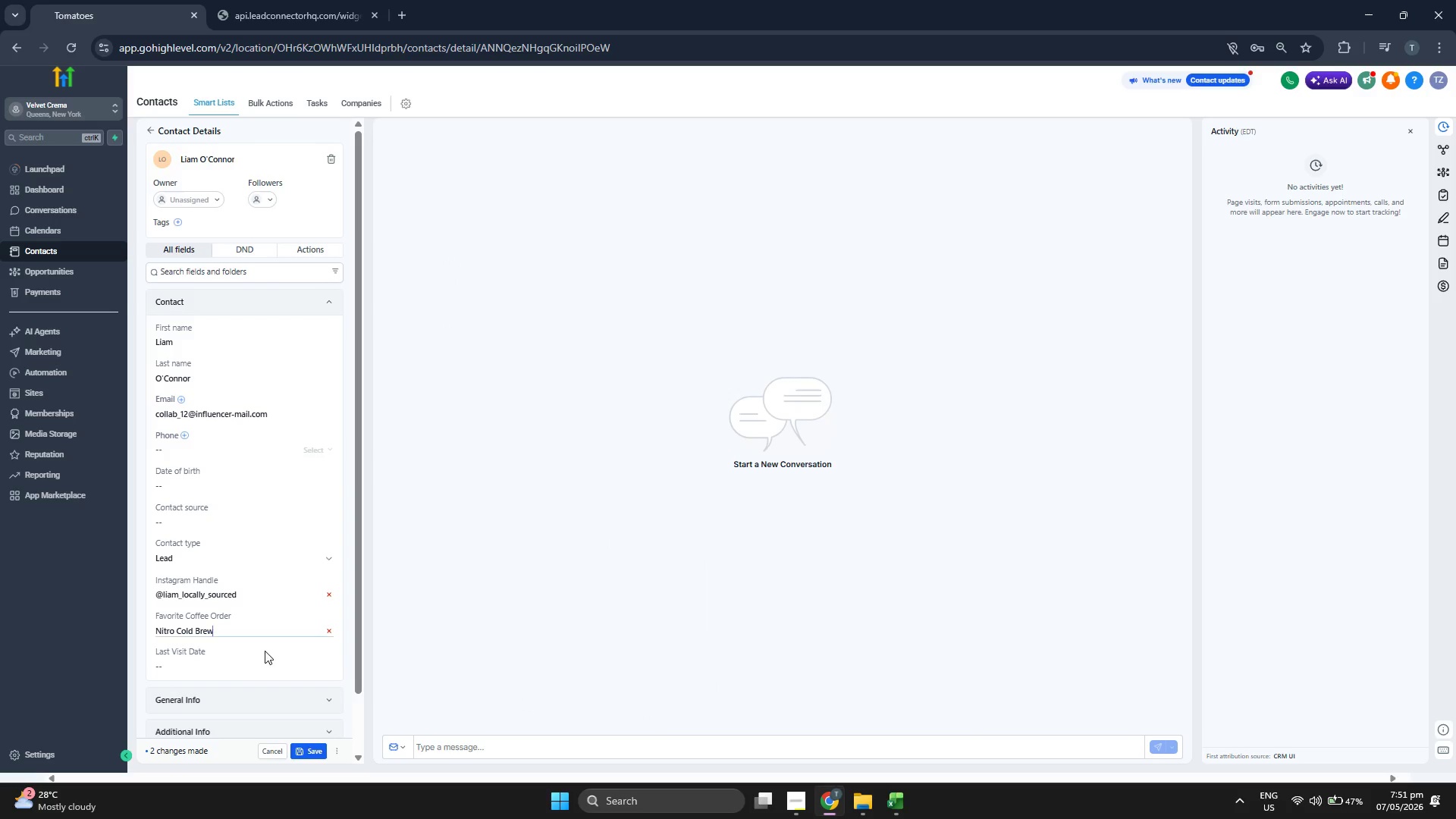 
left_click([265, 658])
 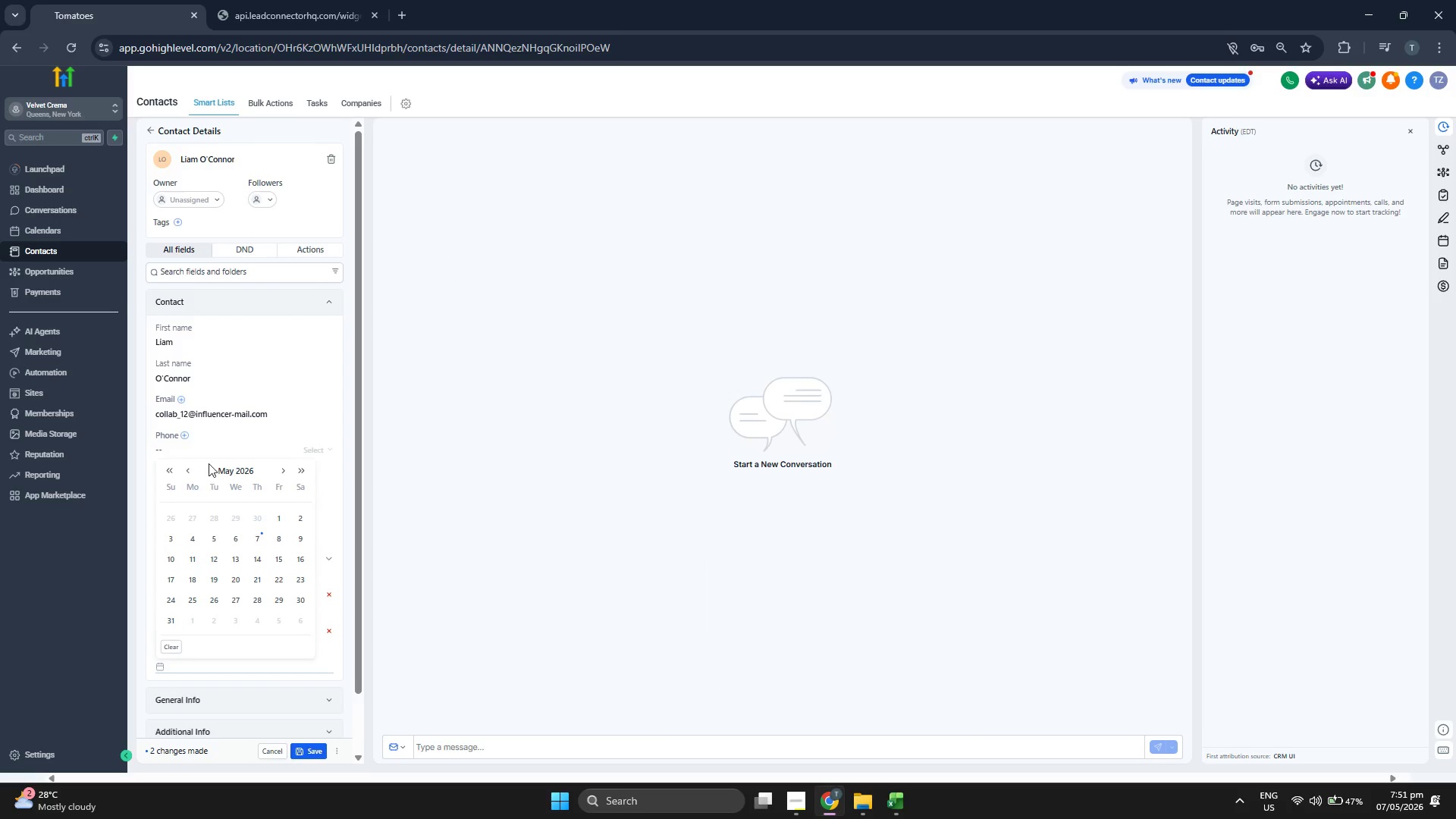 
left_click([229, 470])
 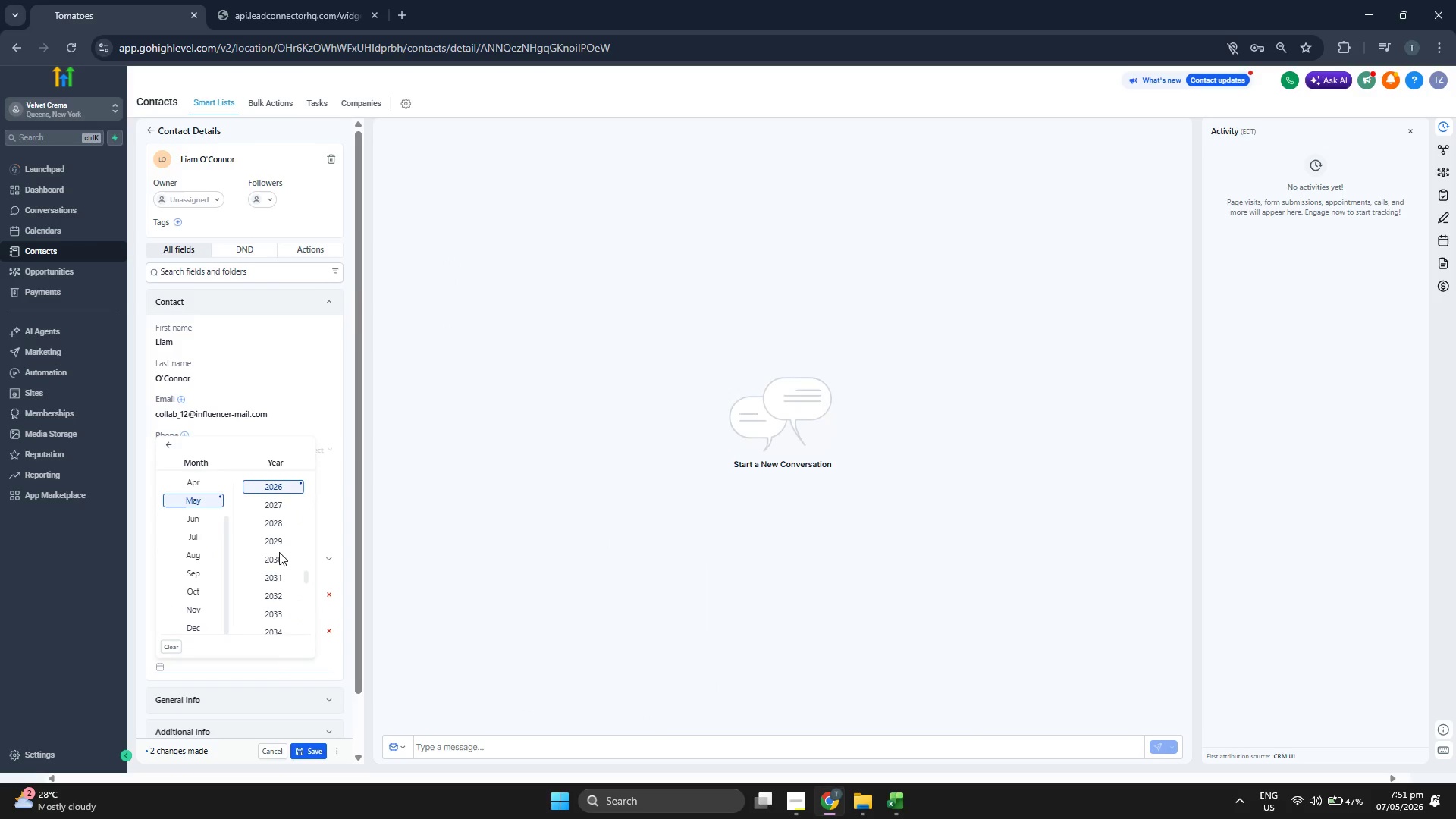 
scroll: coordinate [273, 557], scroll_direction: up, amount: 1.0
 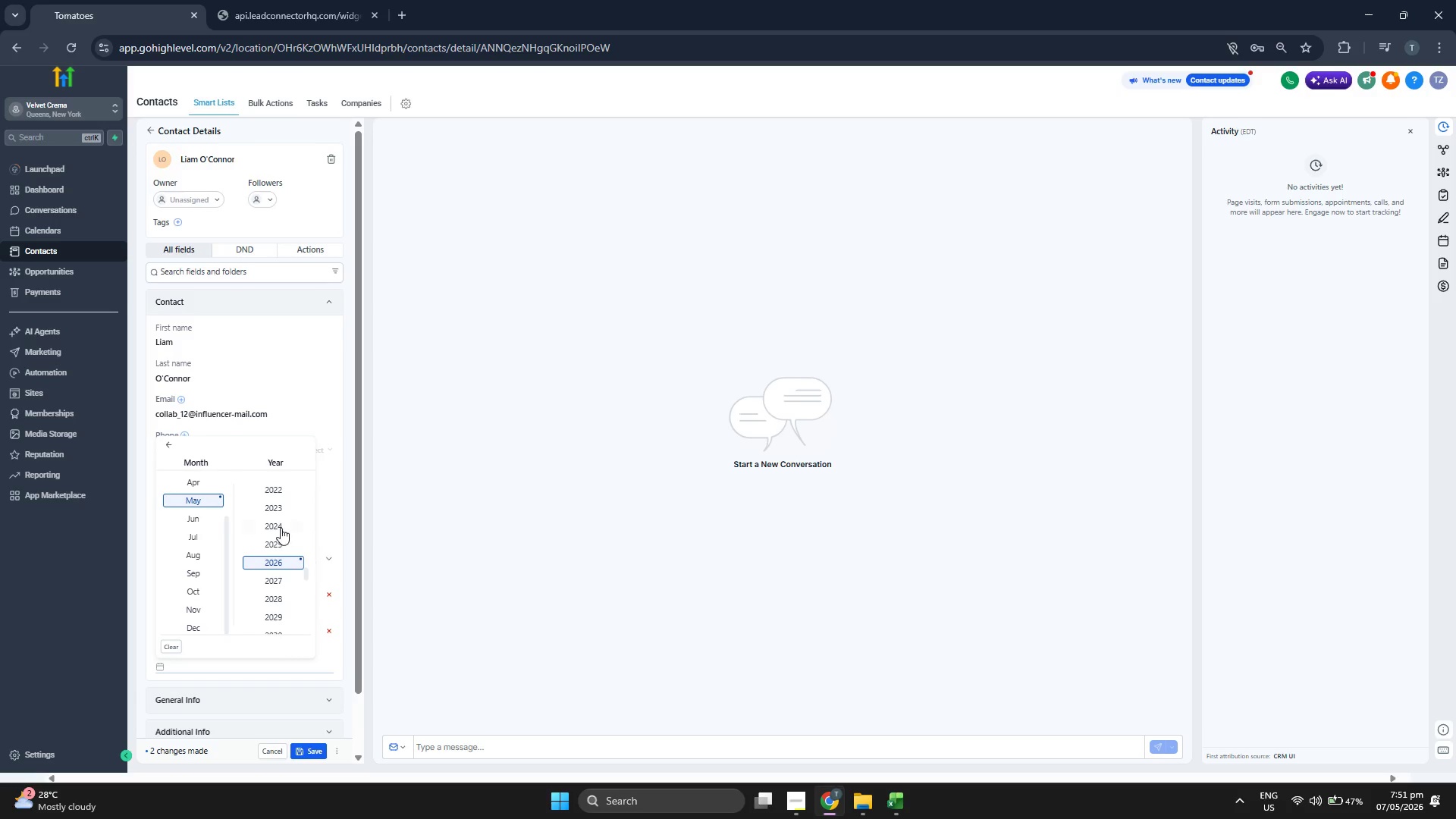 
left_click([278, 525])
 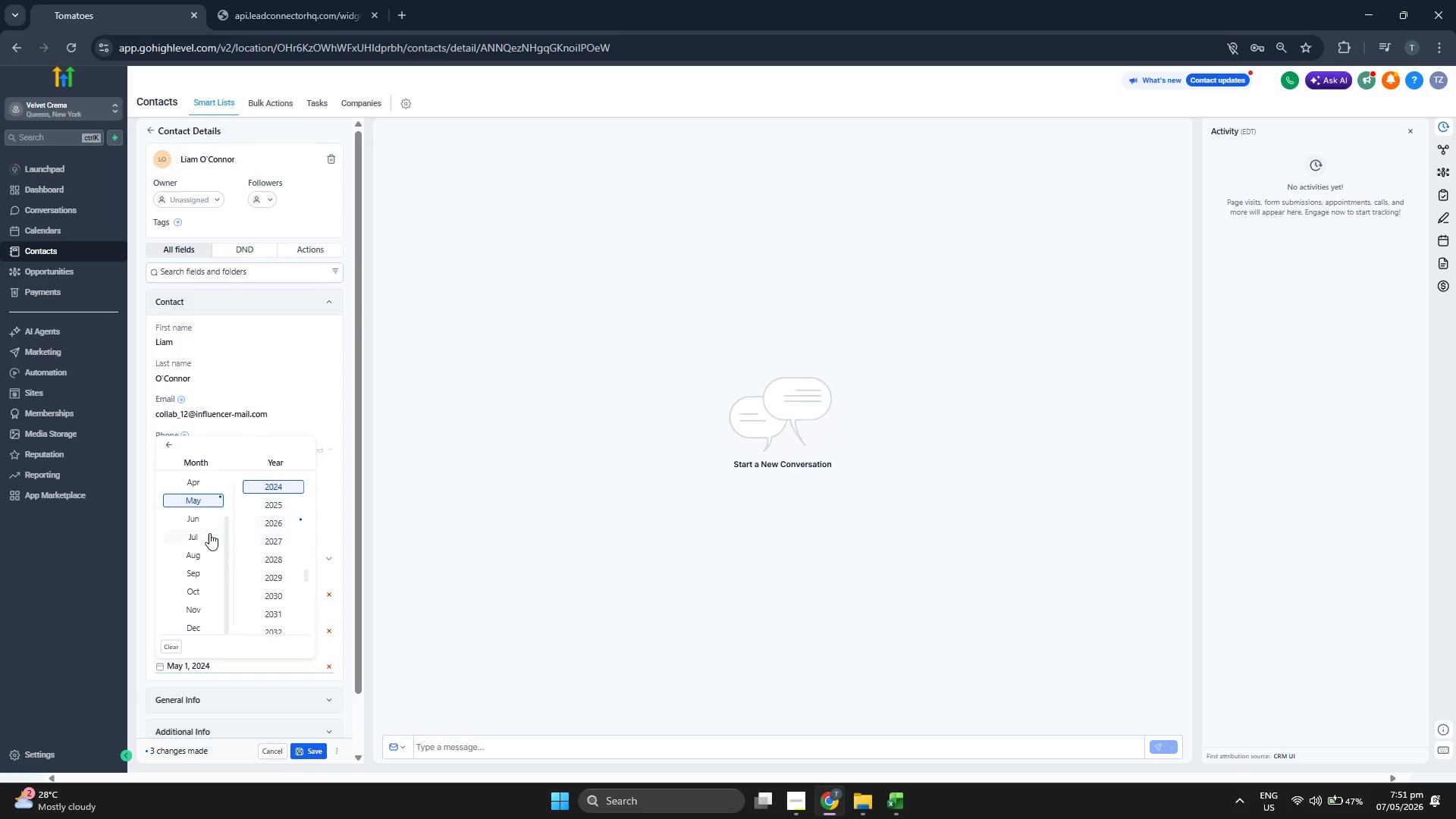 
scroll: coordinate [196, 534], scroll_direction: up, amount: 2.0
 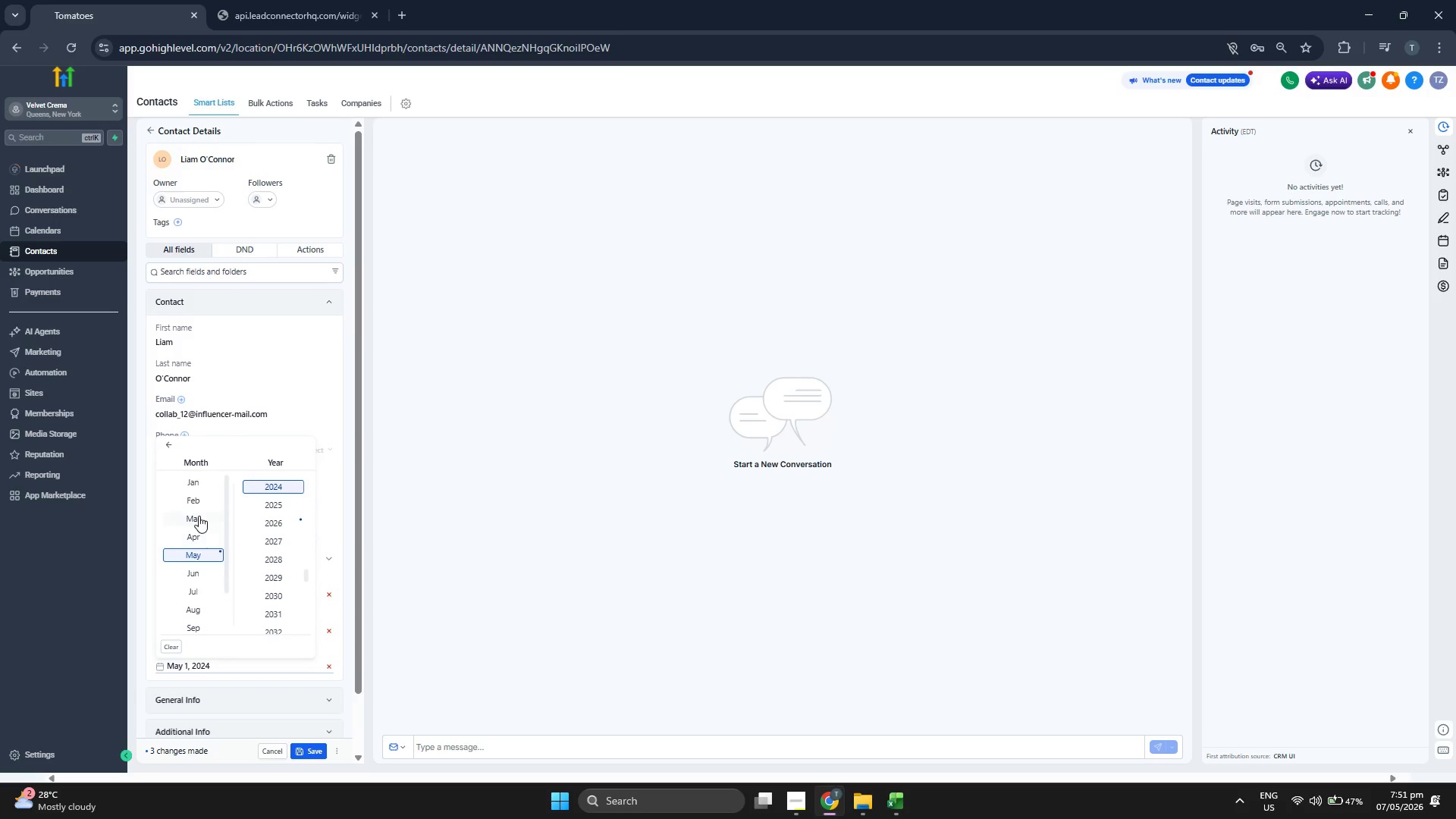 
left_click([199, 516])
 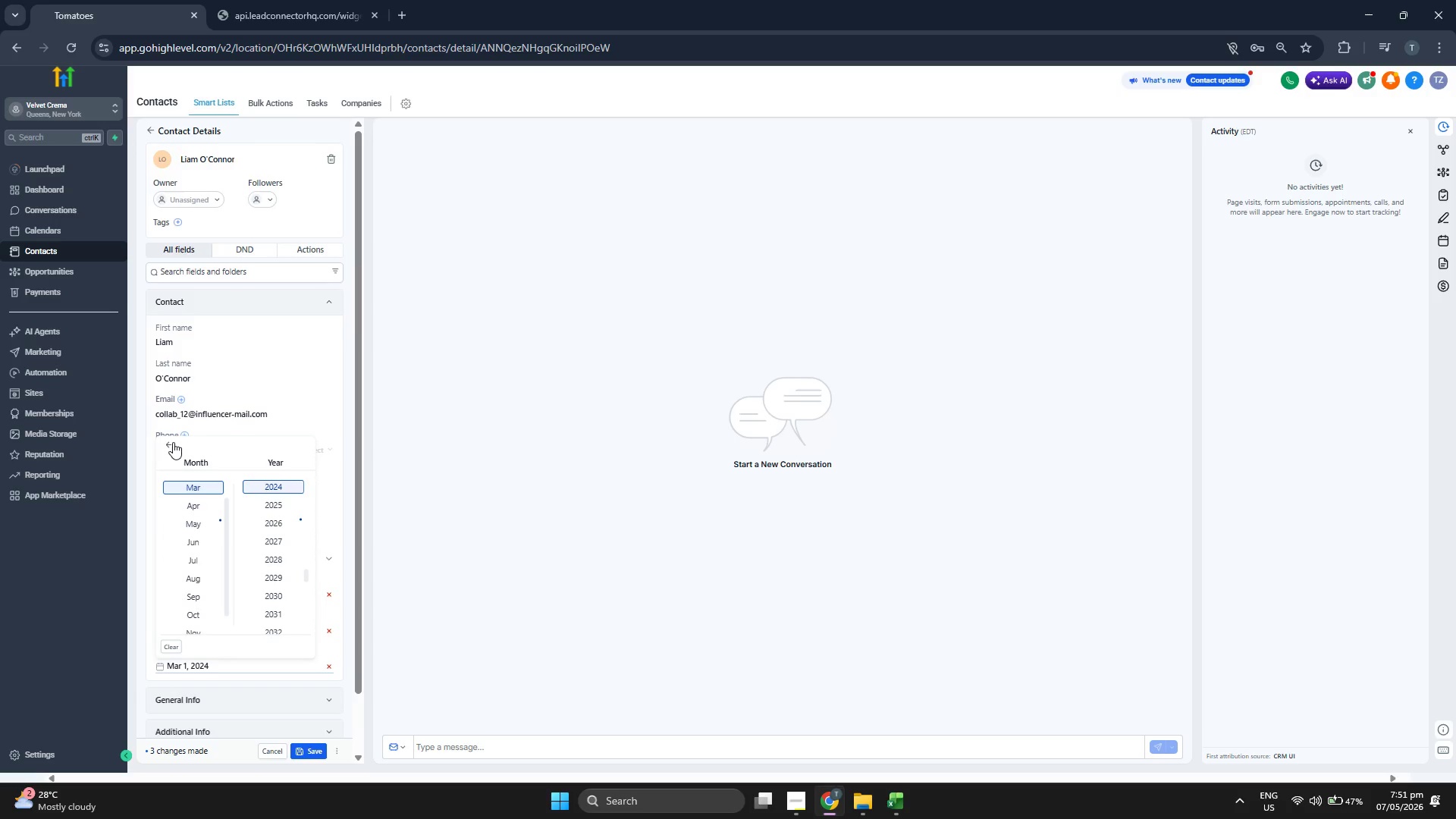 
left_click([173, 441])
 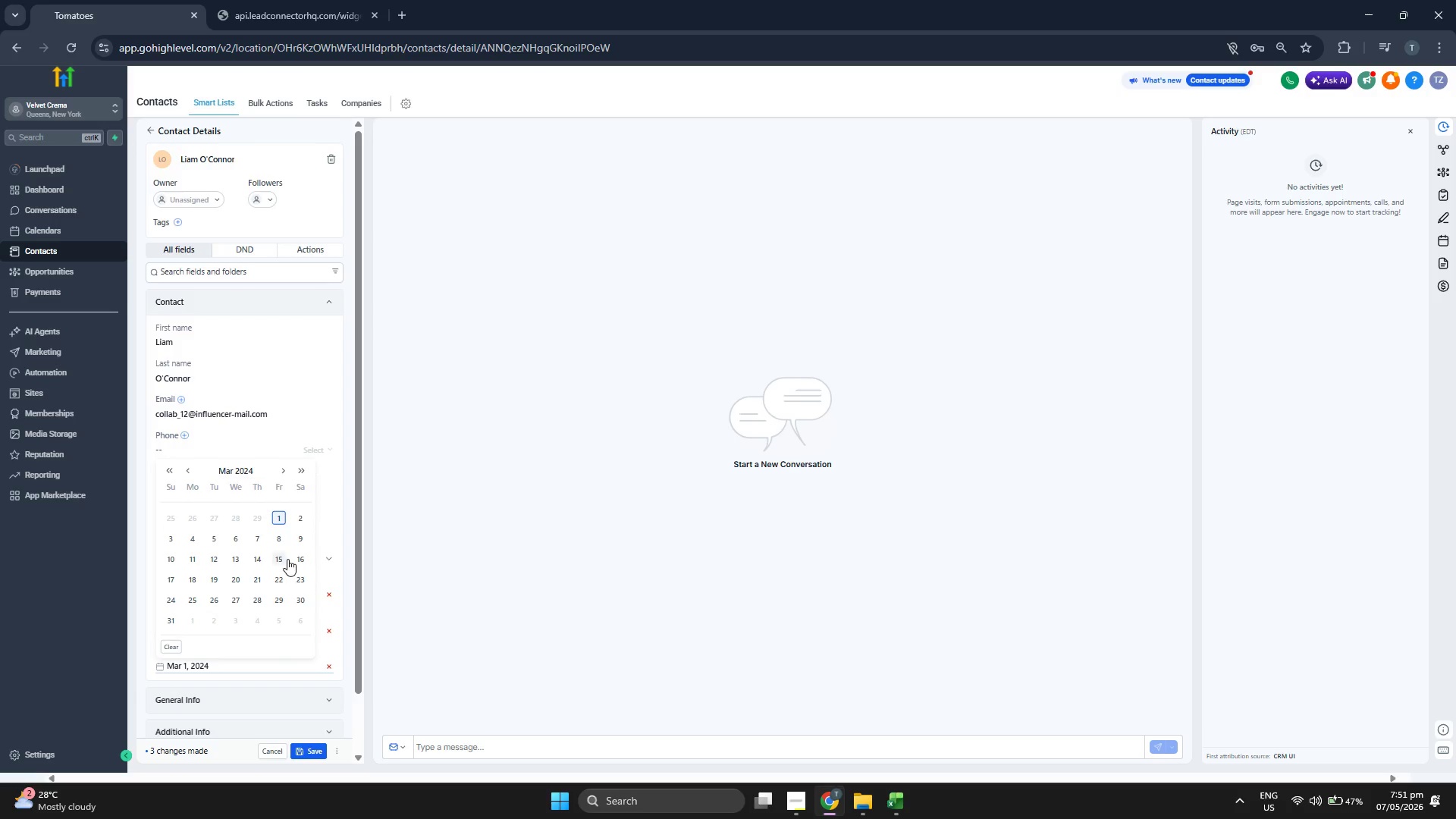 
left_click([279, 554])
 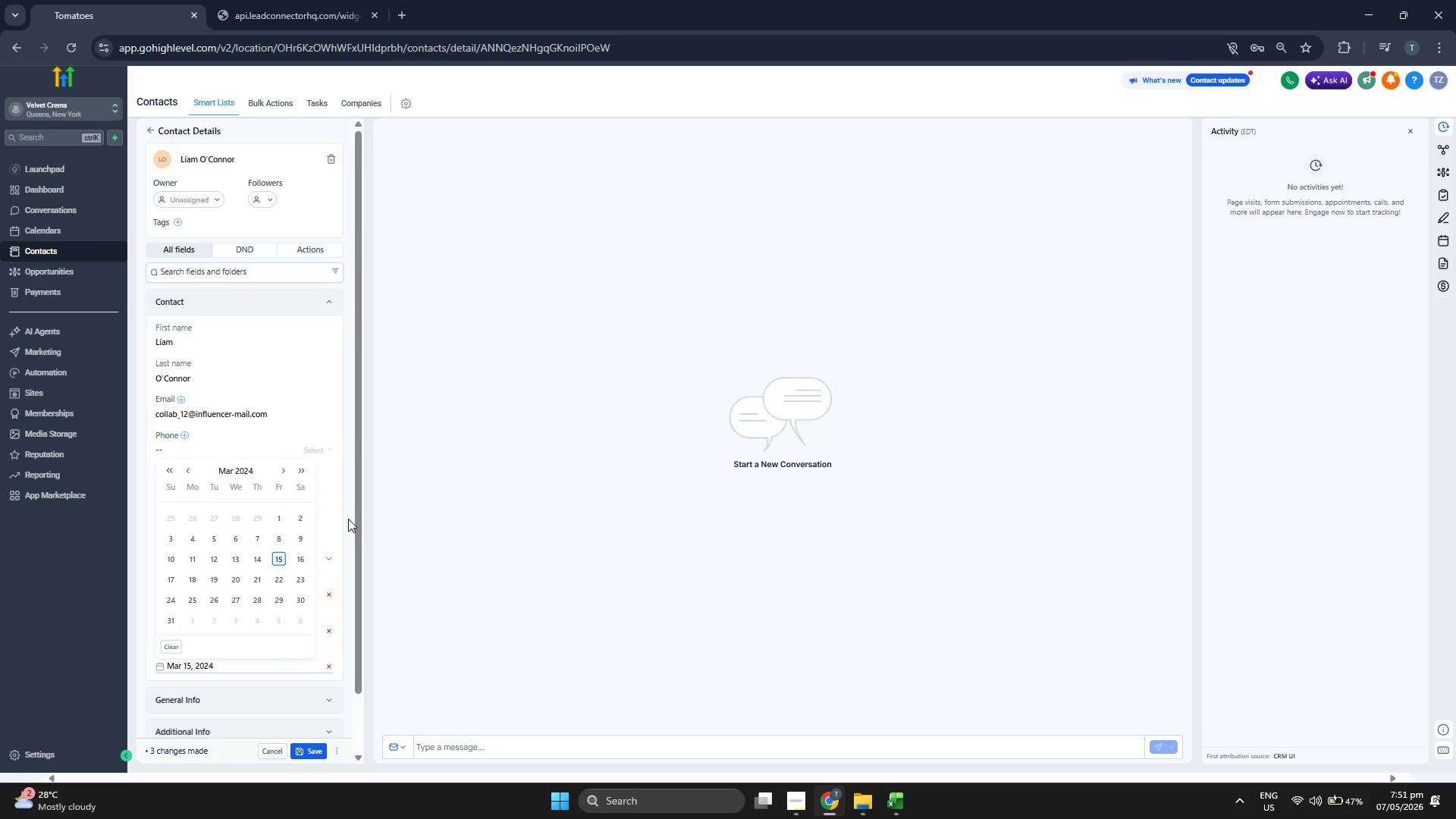 
left_click([348, 519])
 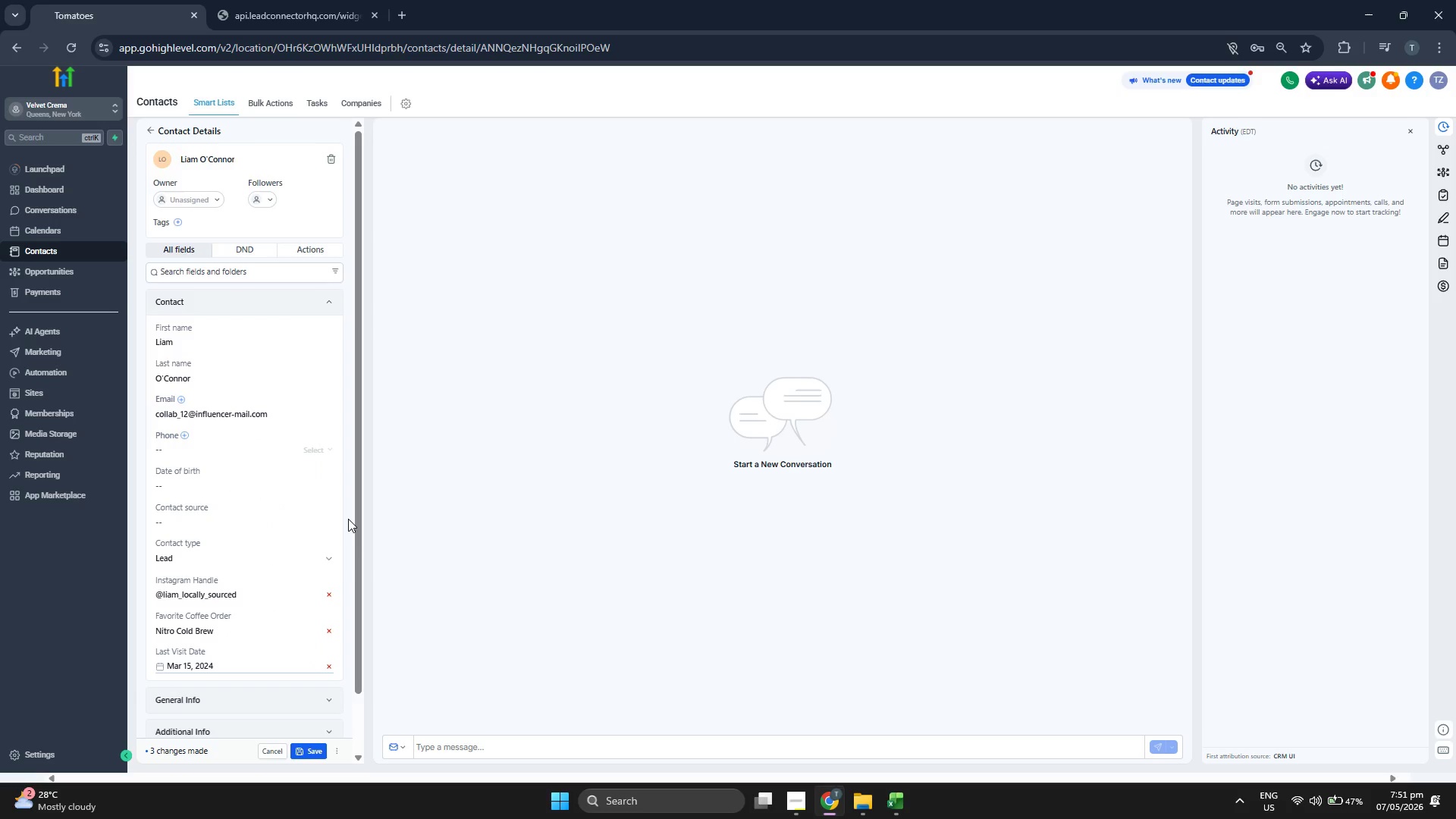 
scroll: coordinate [348, 519], scroll_direction: down, amount: 1.0
 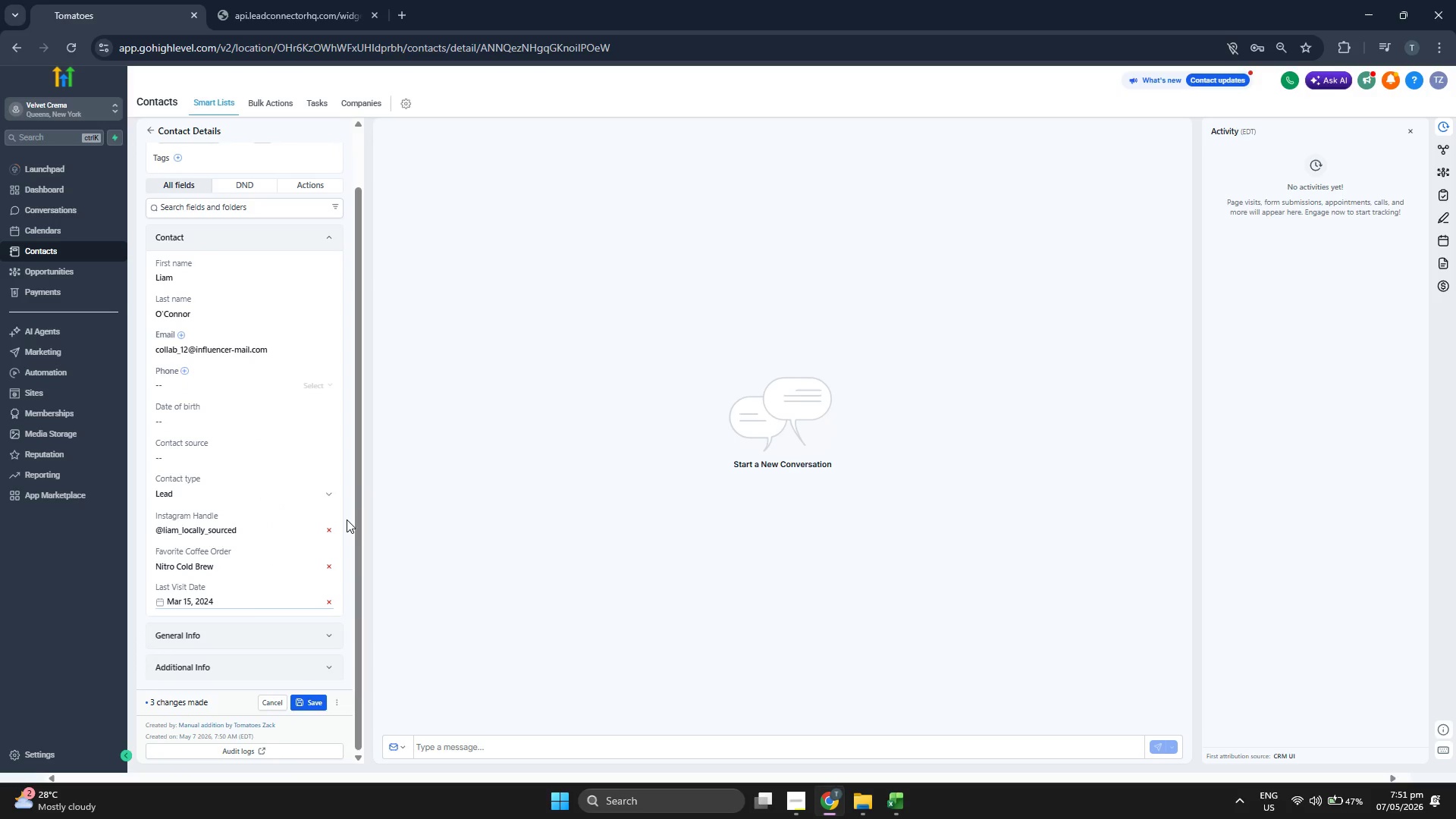 
scroll: coordinate [347, 519], scroll_direction: up, amount: 1.0
 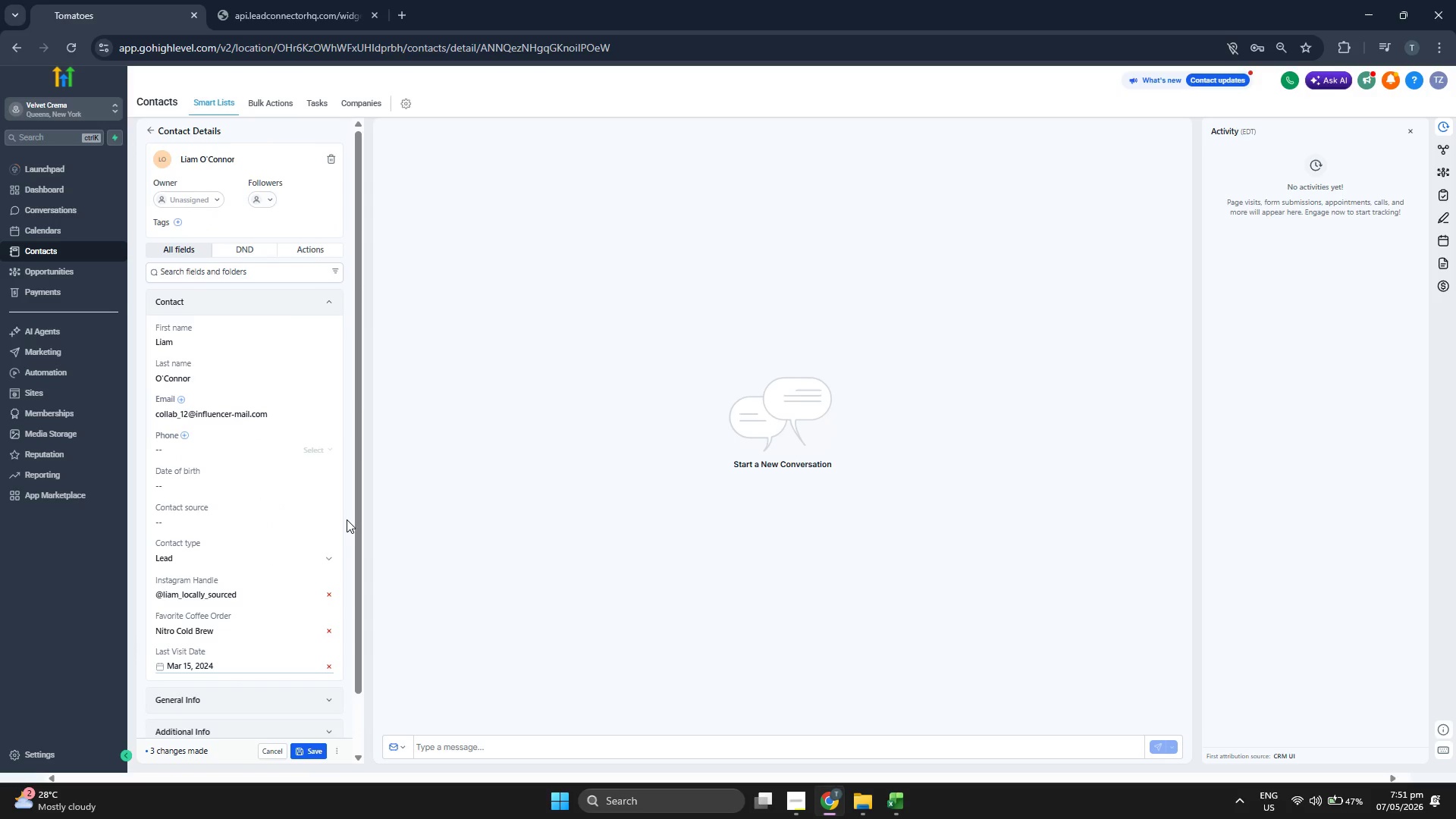 
scroll: coordinate [347, 519], scroll_direction: down, amount: 1.0
 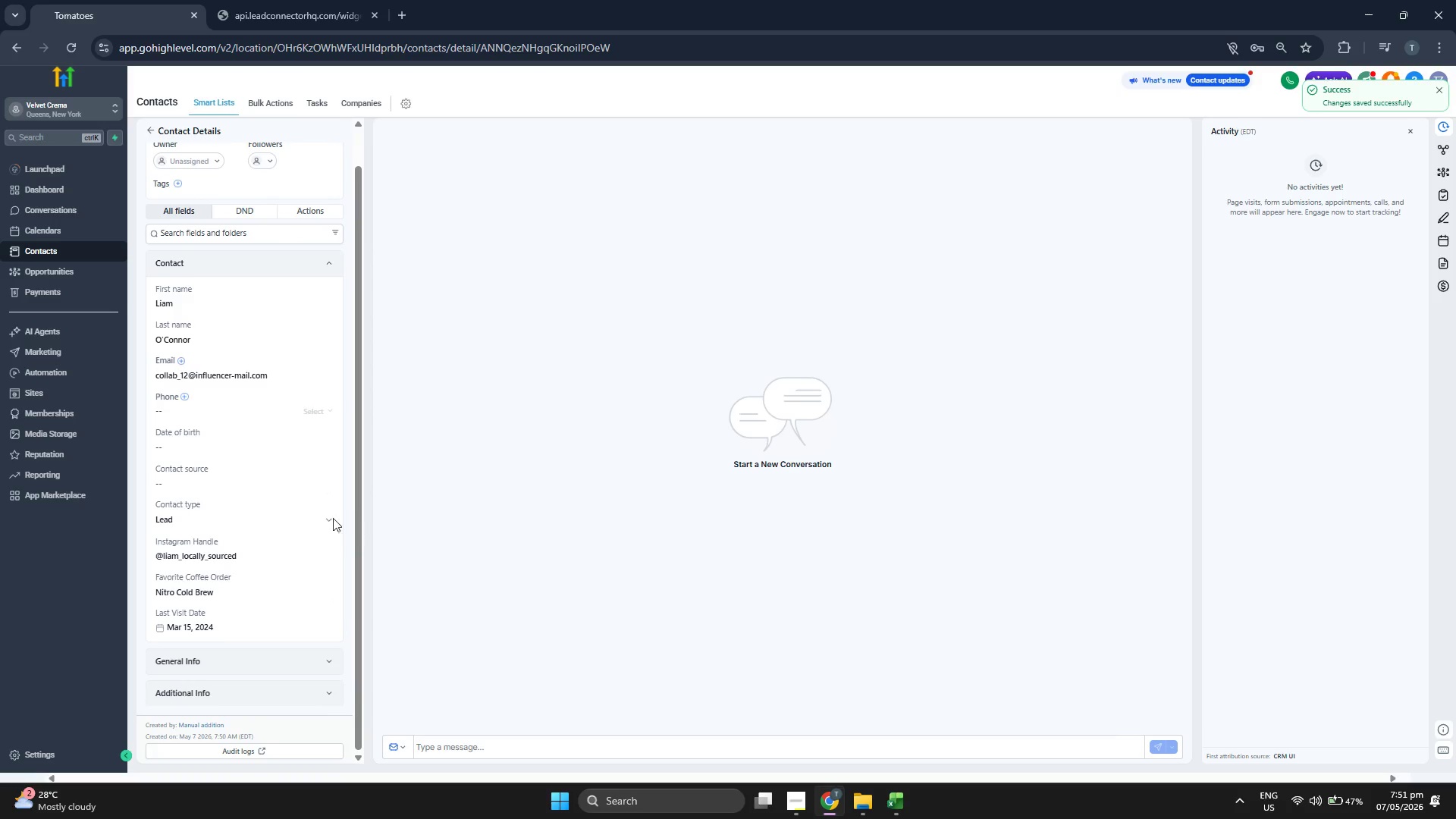 
scroll: coordinate [342, 512], scroll_direction: up, amount: 1.0
 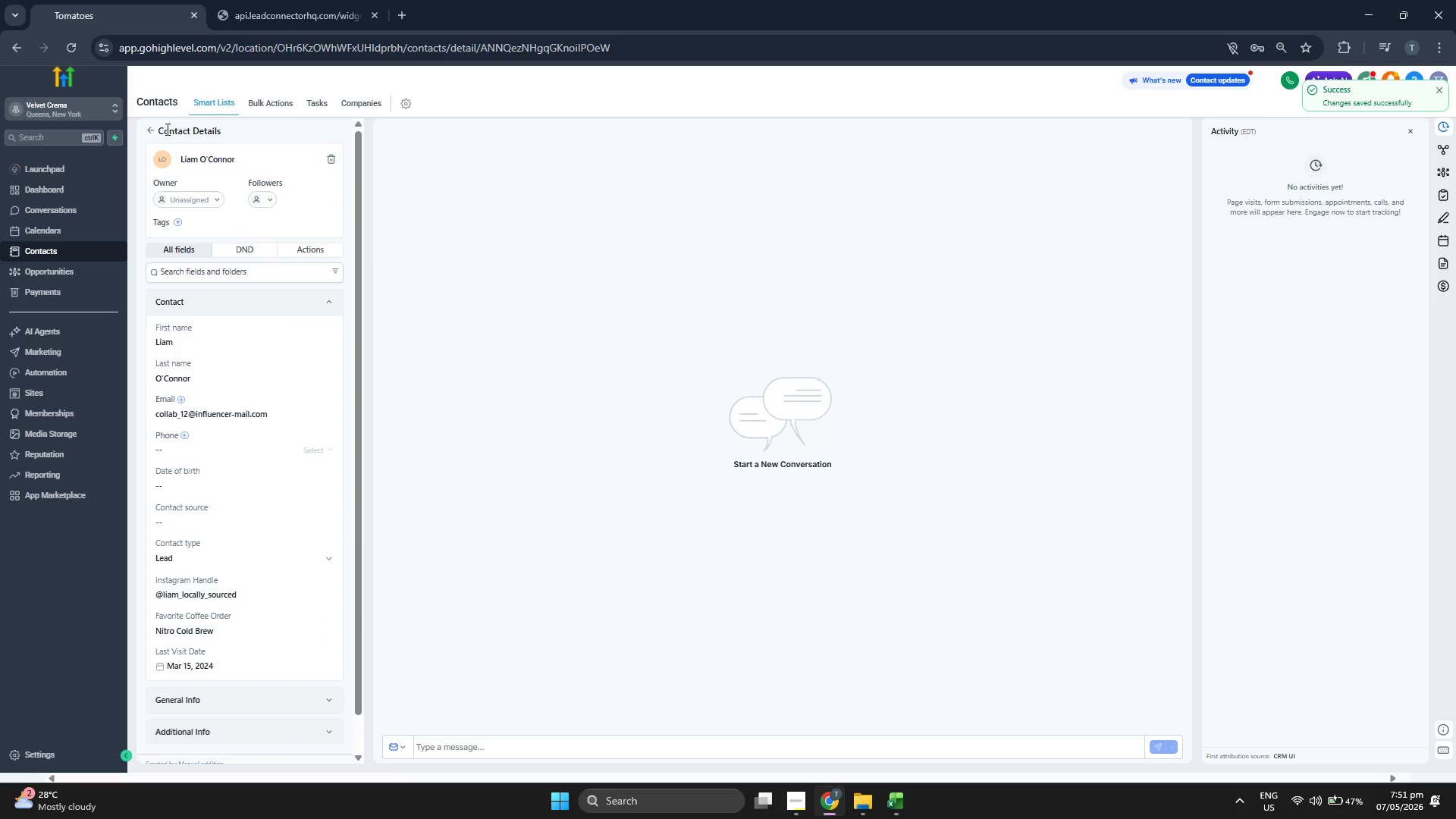 
left_click([152, 129])
 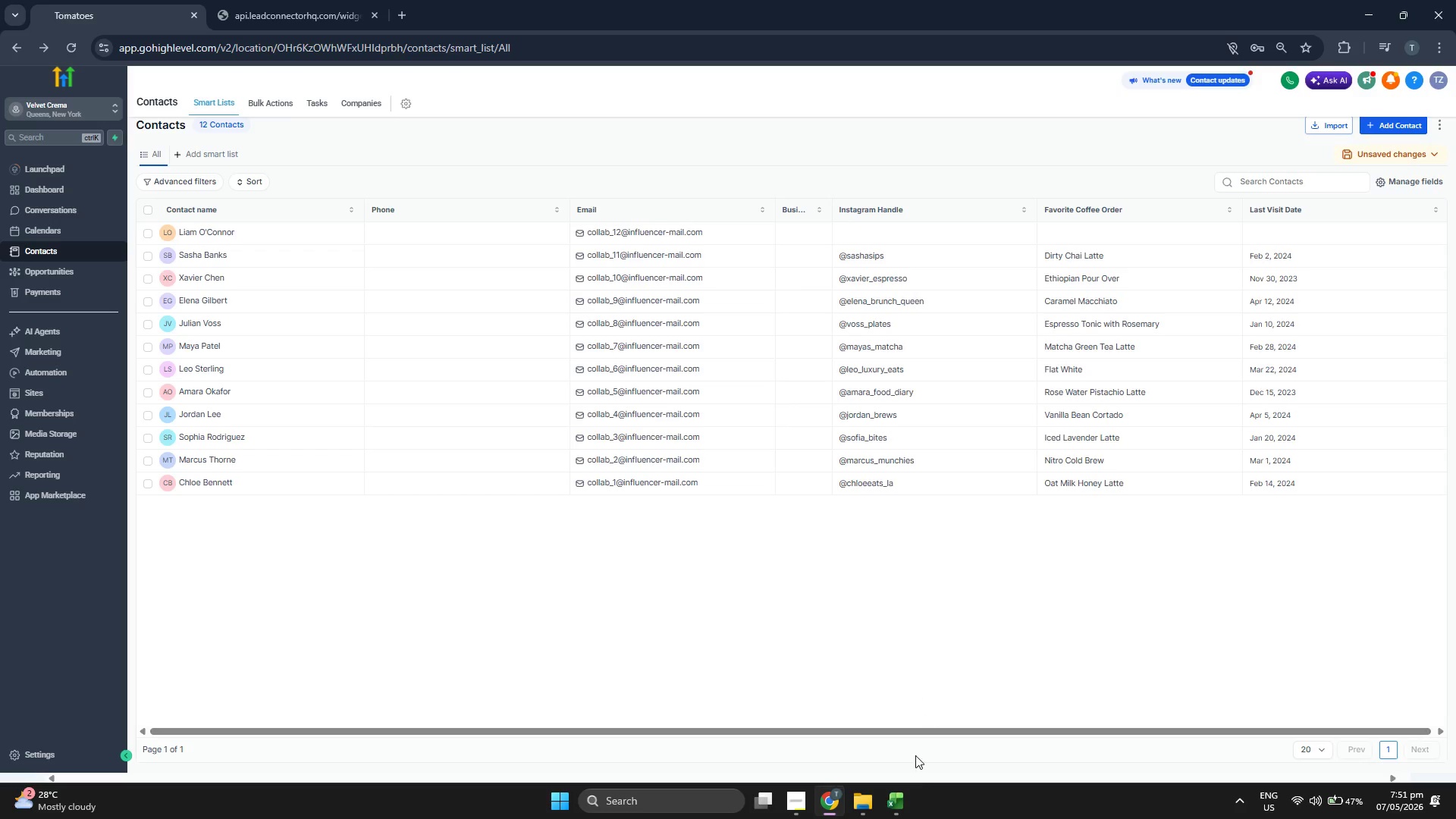 
wait(7.58)
 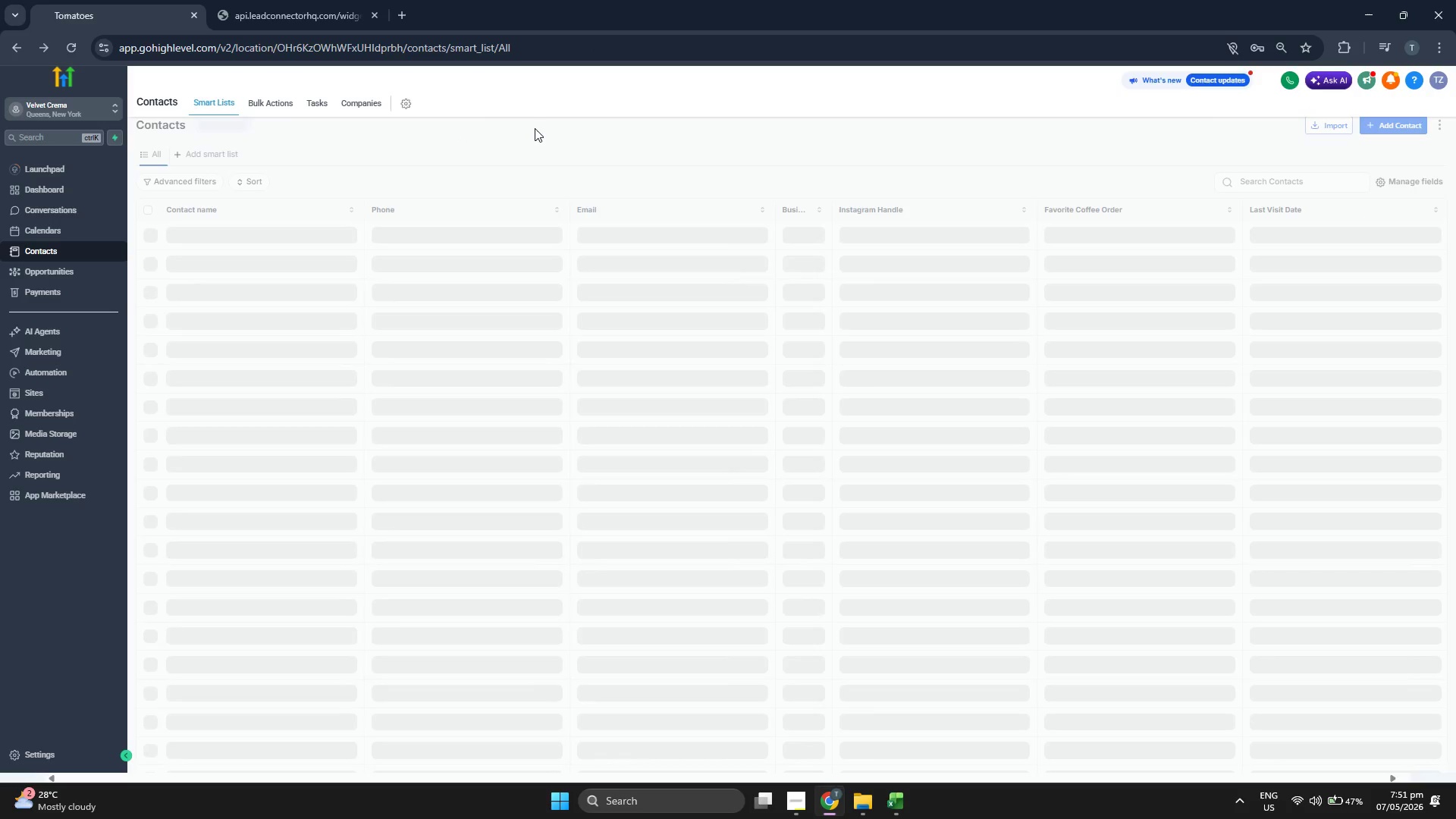 
key(ArrowDown)
 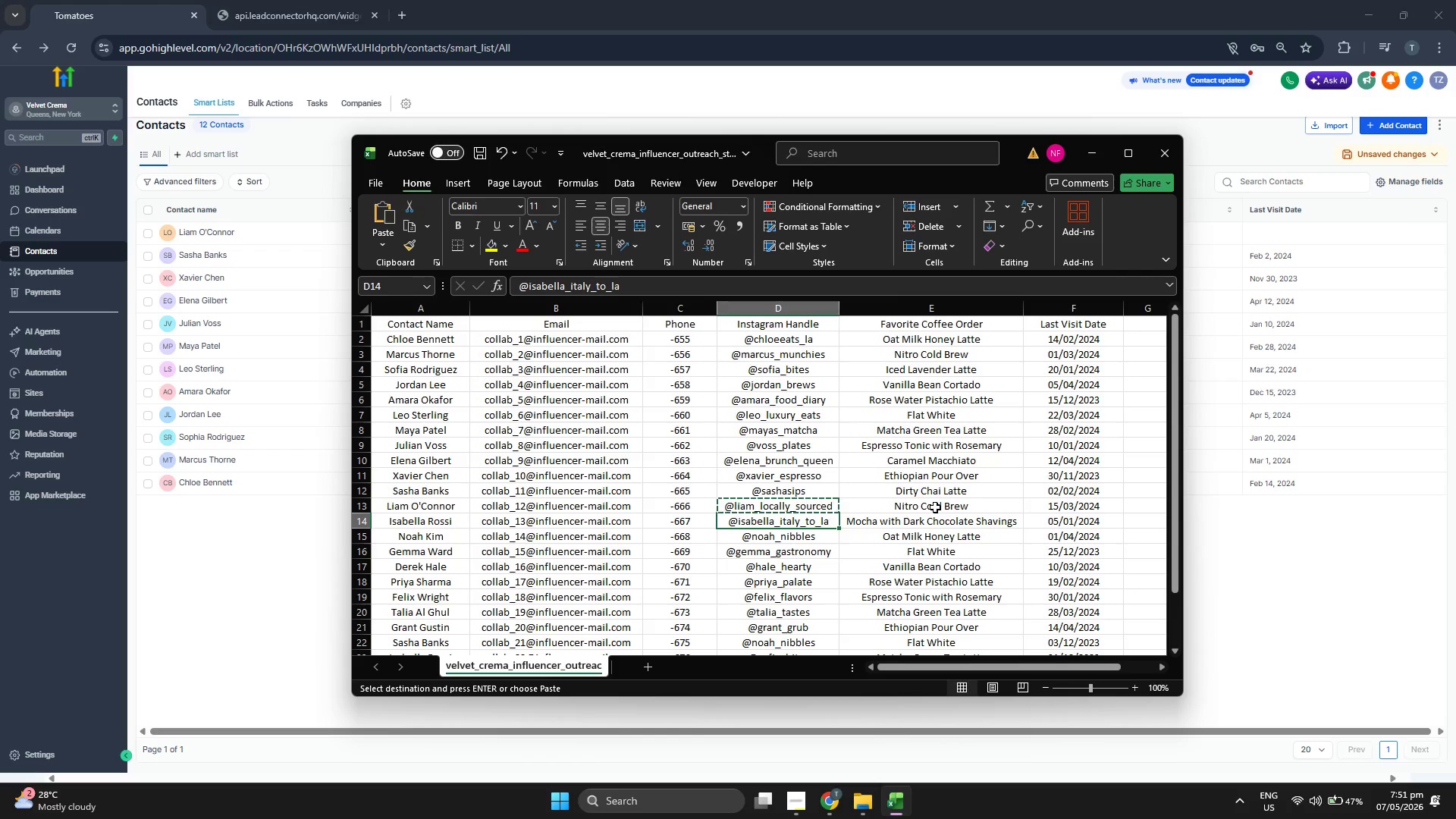 
key(ArrowLeft)
 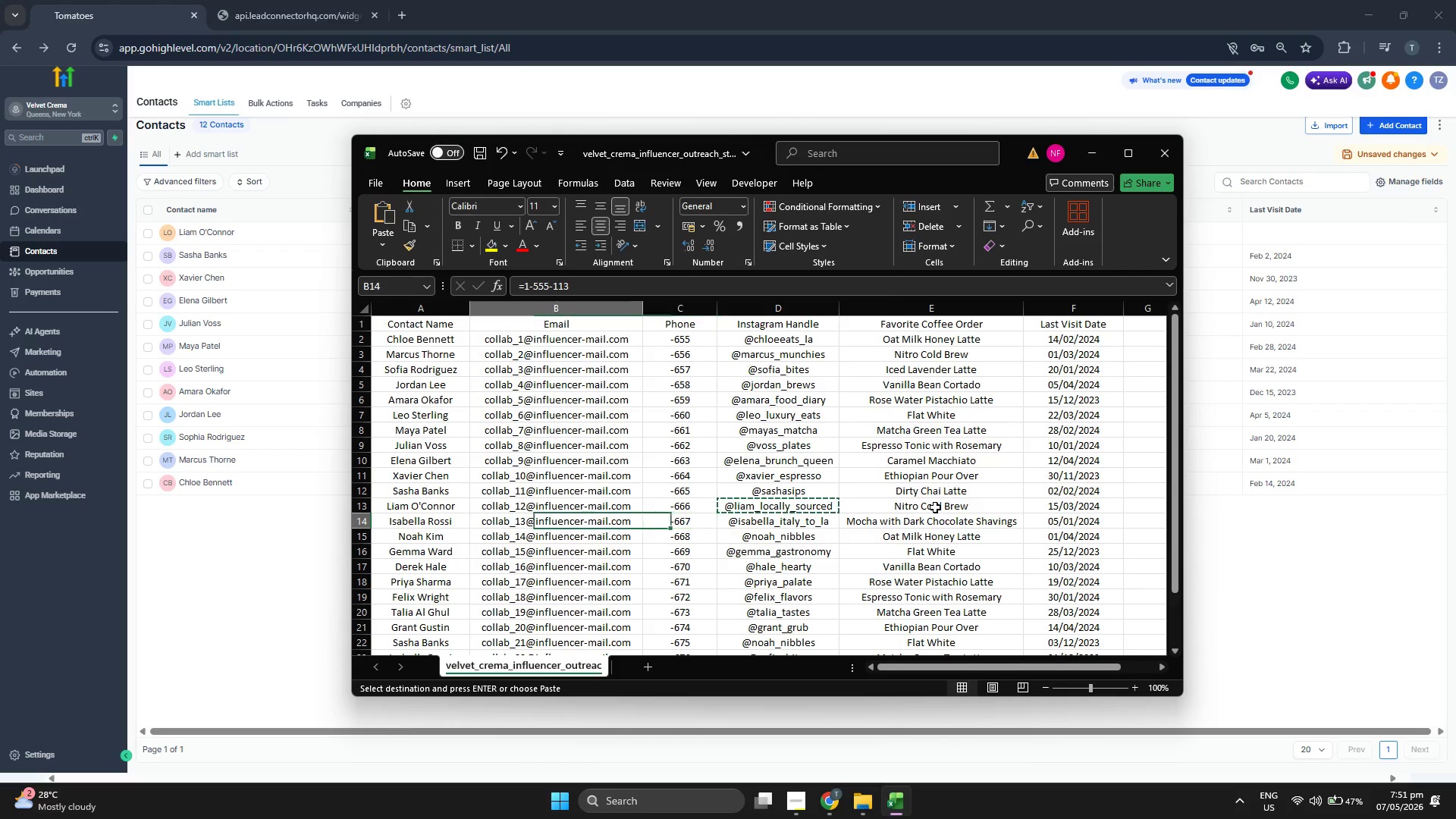 
key(ArrowLeft)
 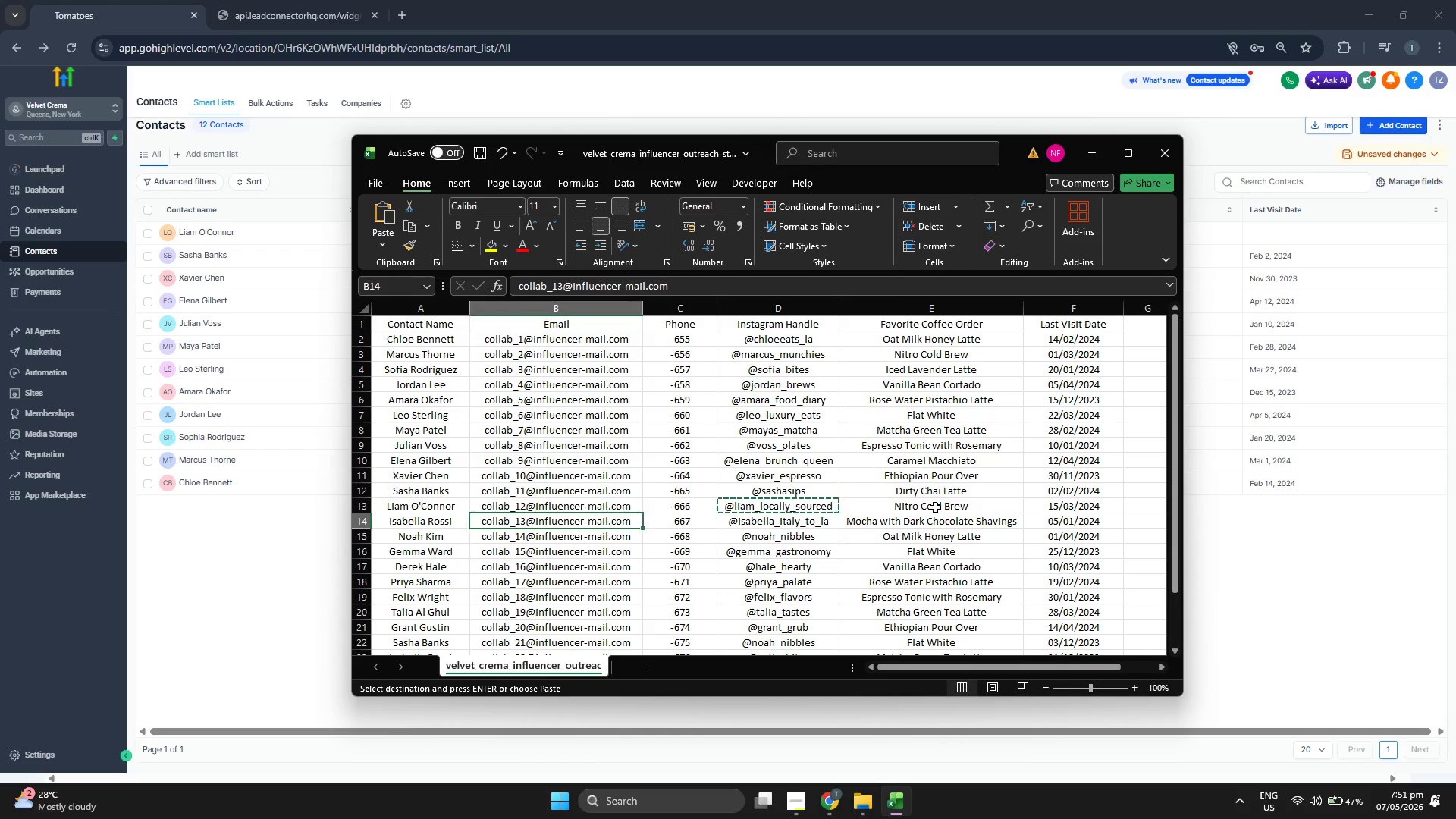 
key(Control+C)
 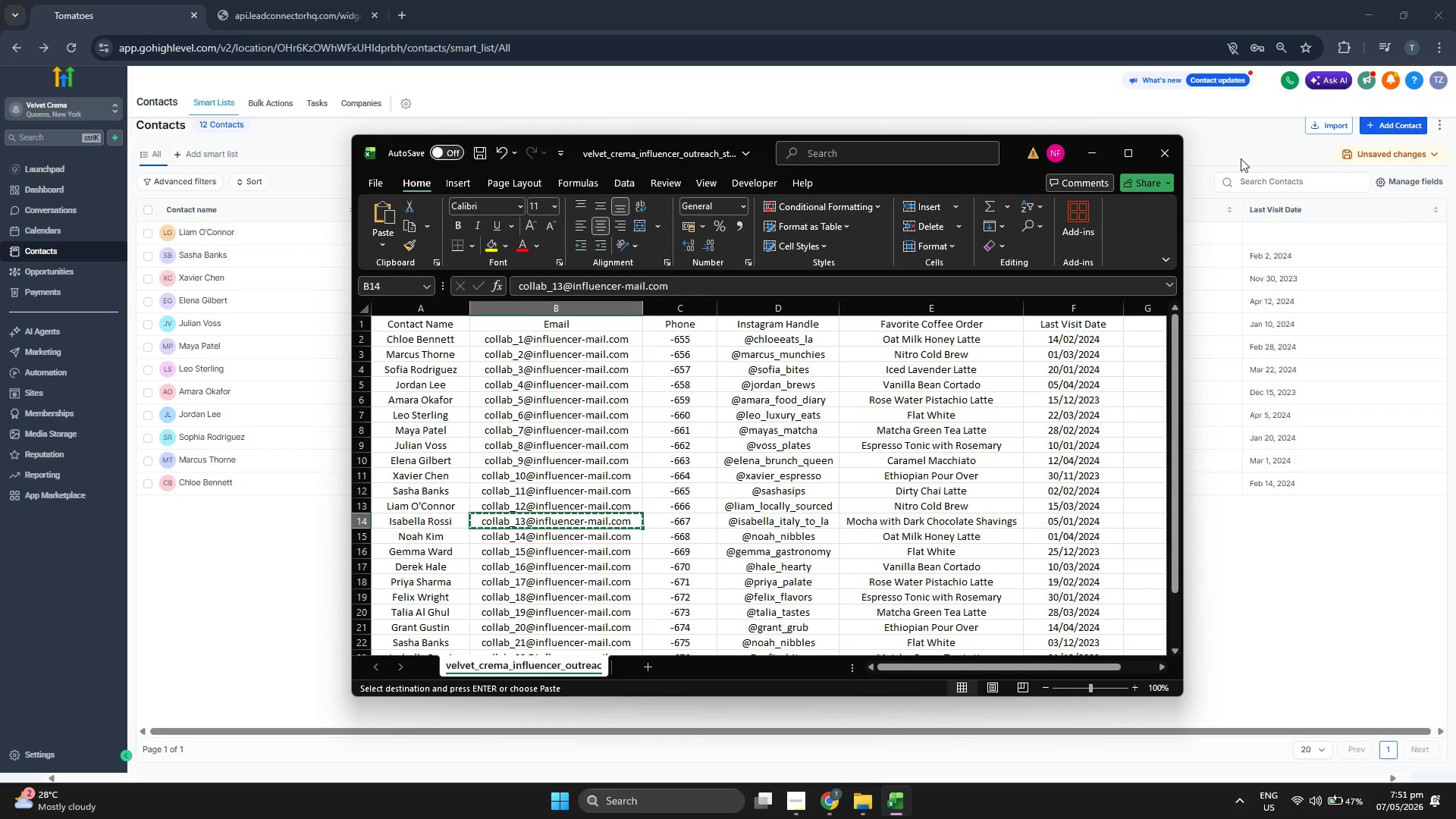 
left_click([1225, 143])
 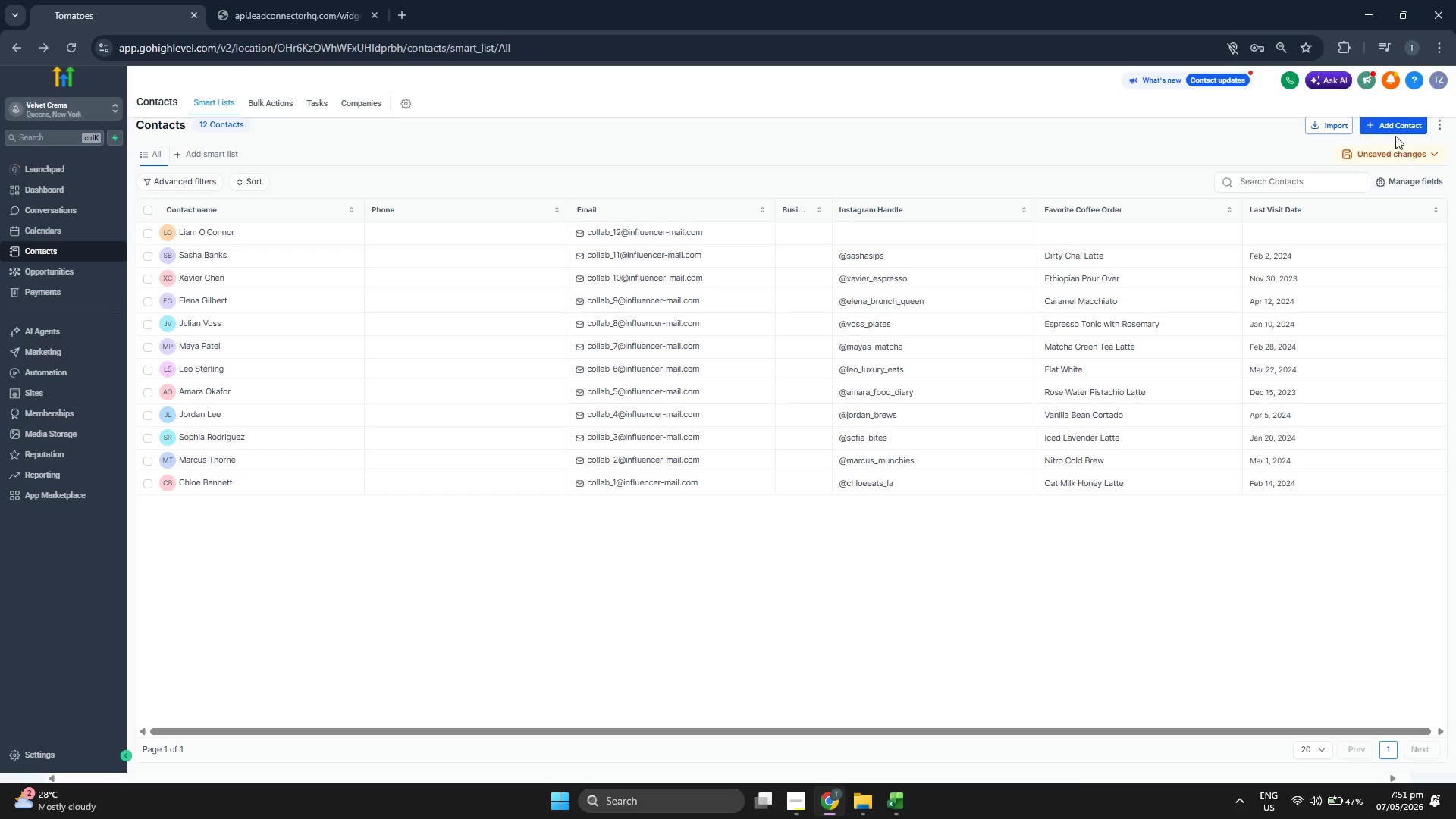 
left_click([1392, 129])
 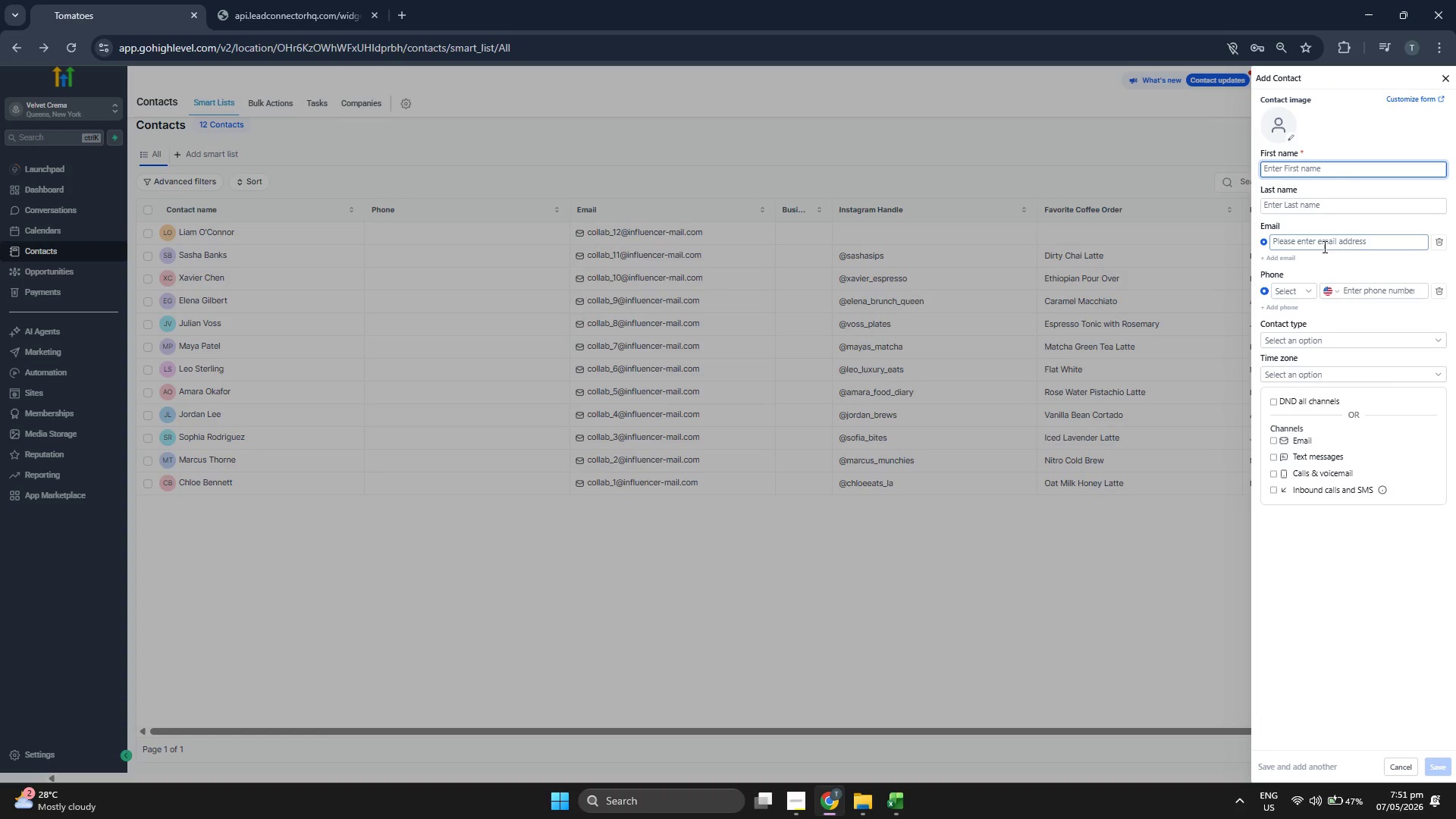 
left_click([1323, 246])
 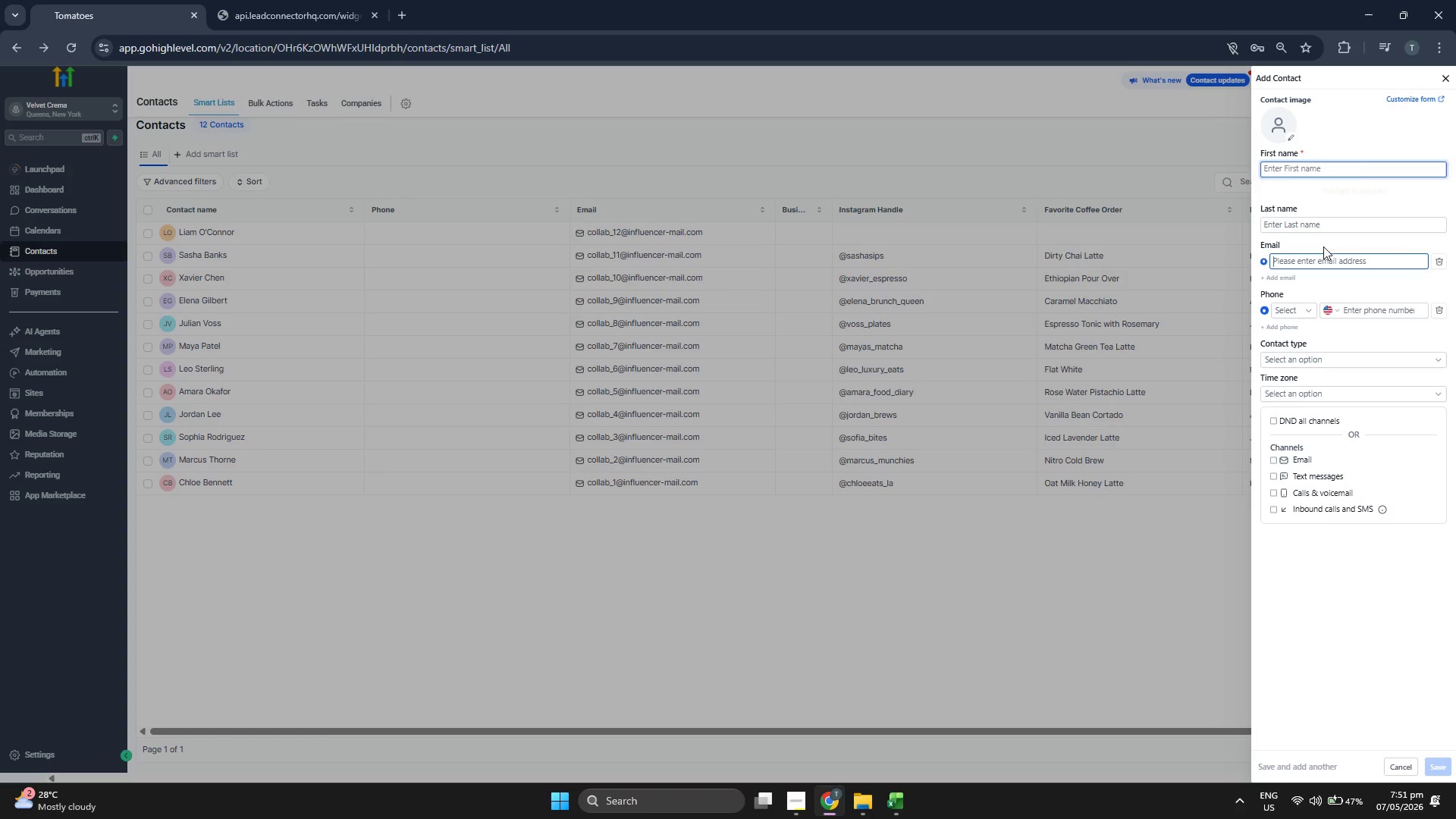 
key(Control+V)
 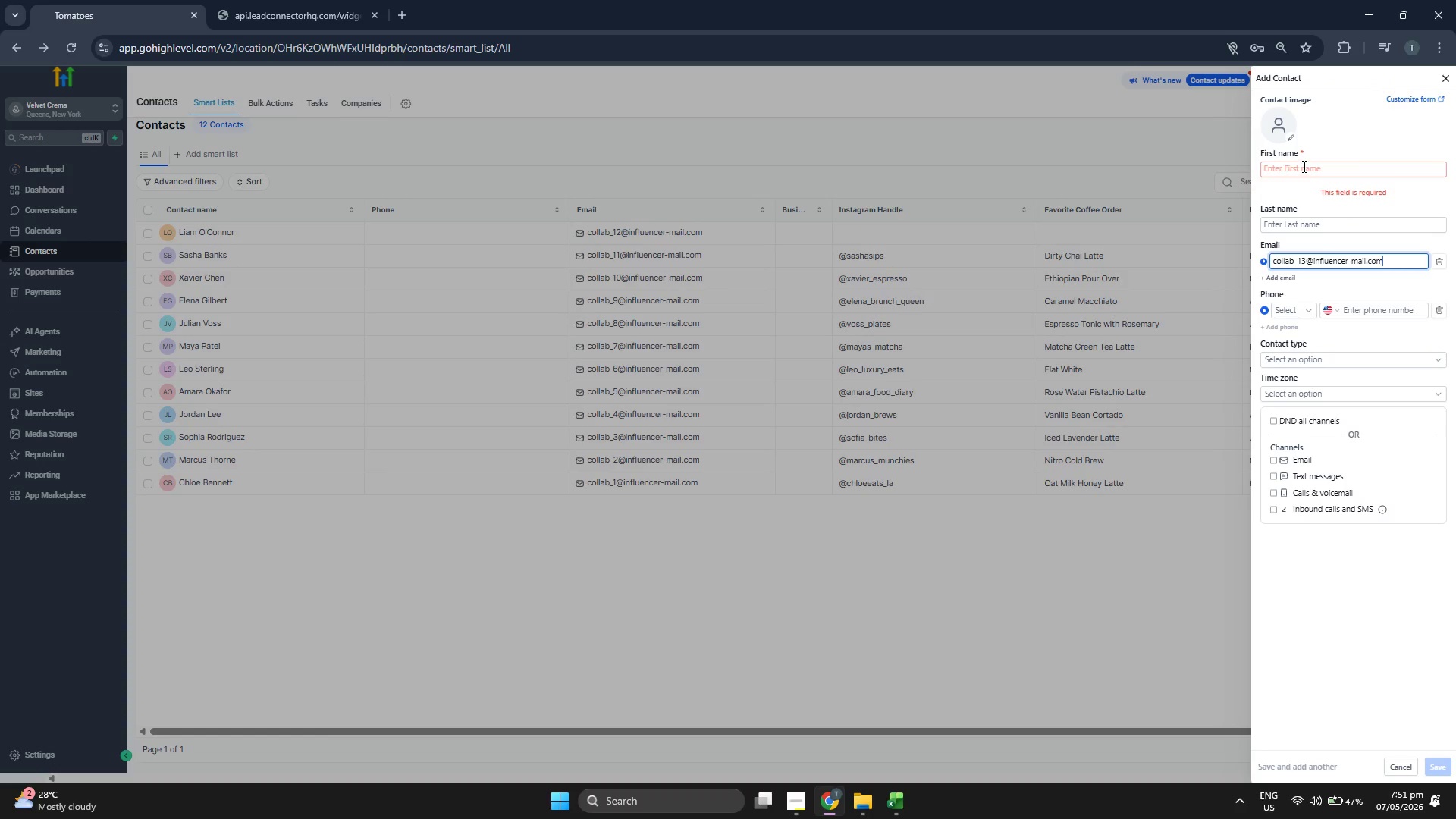 
left_click([1303, 166])
 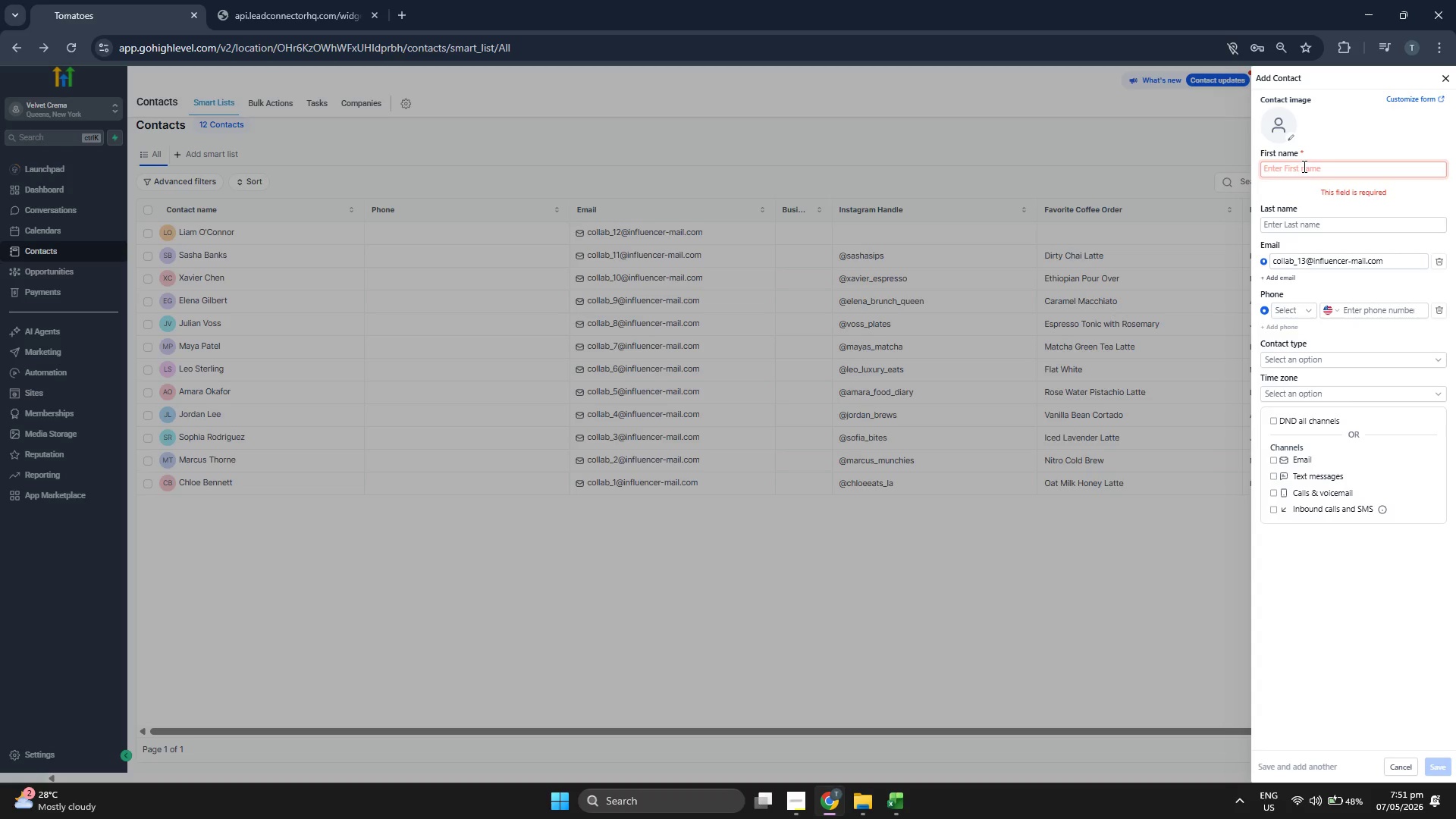 
type(Isabella)
key(Tab)
type(Rossi)
 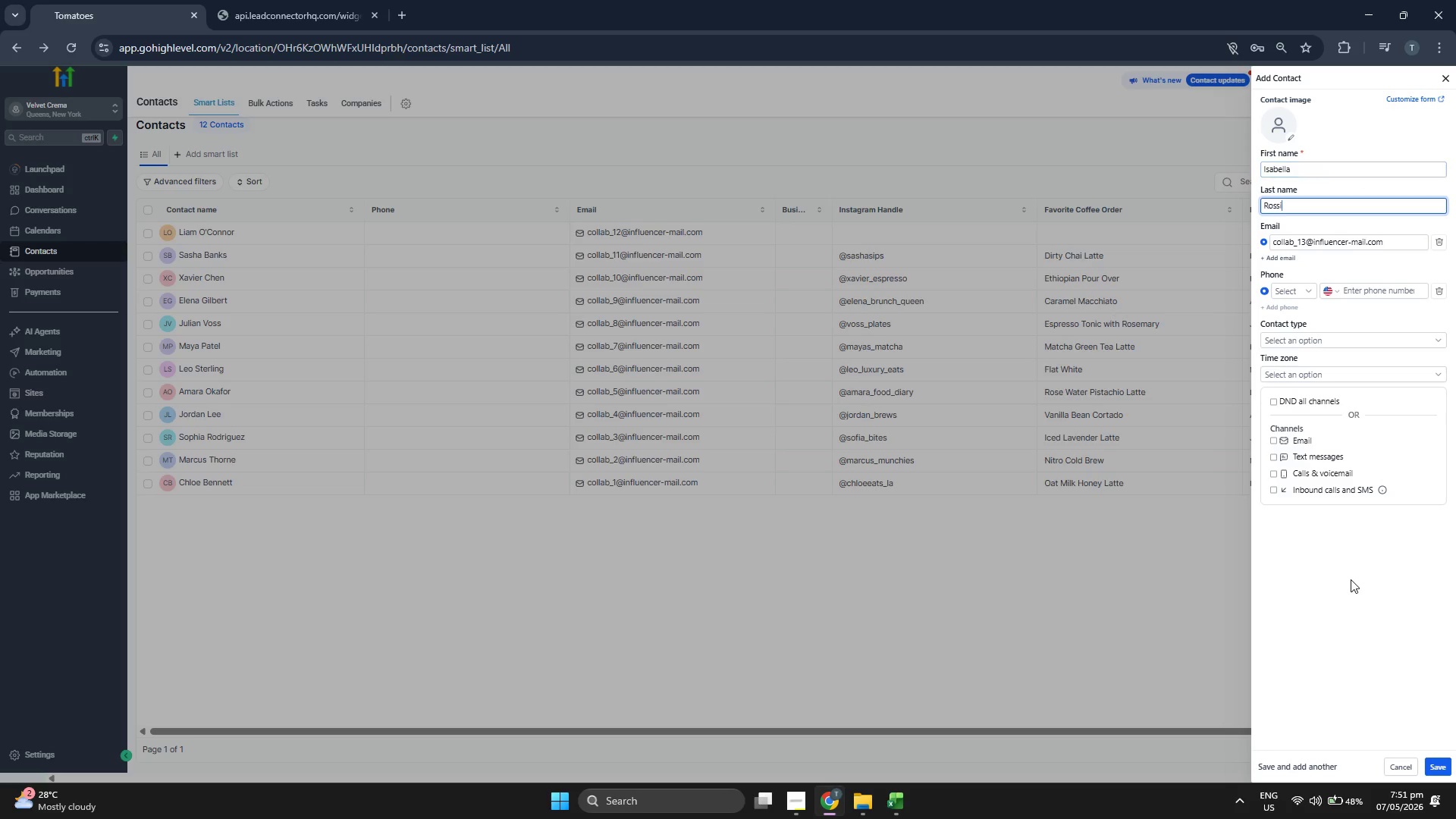 
left_click([1357, 645])
 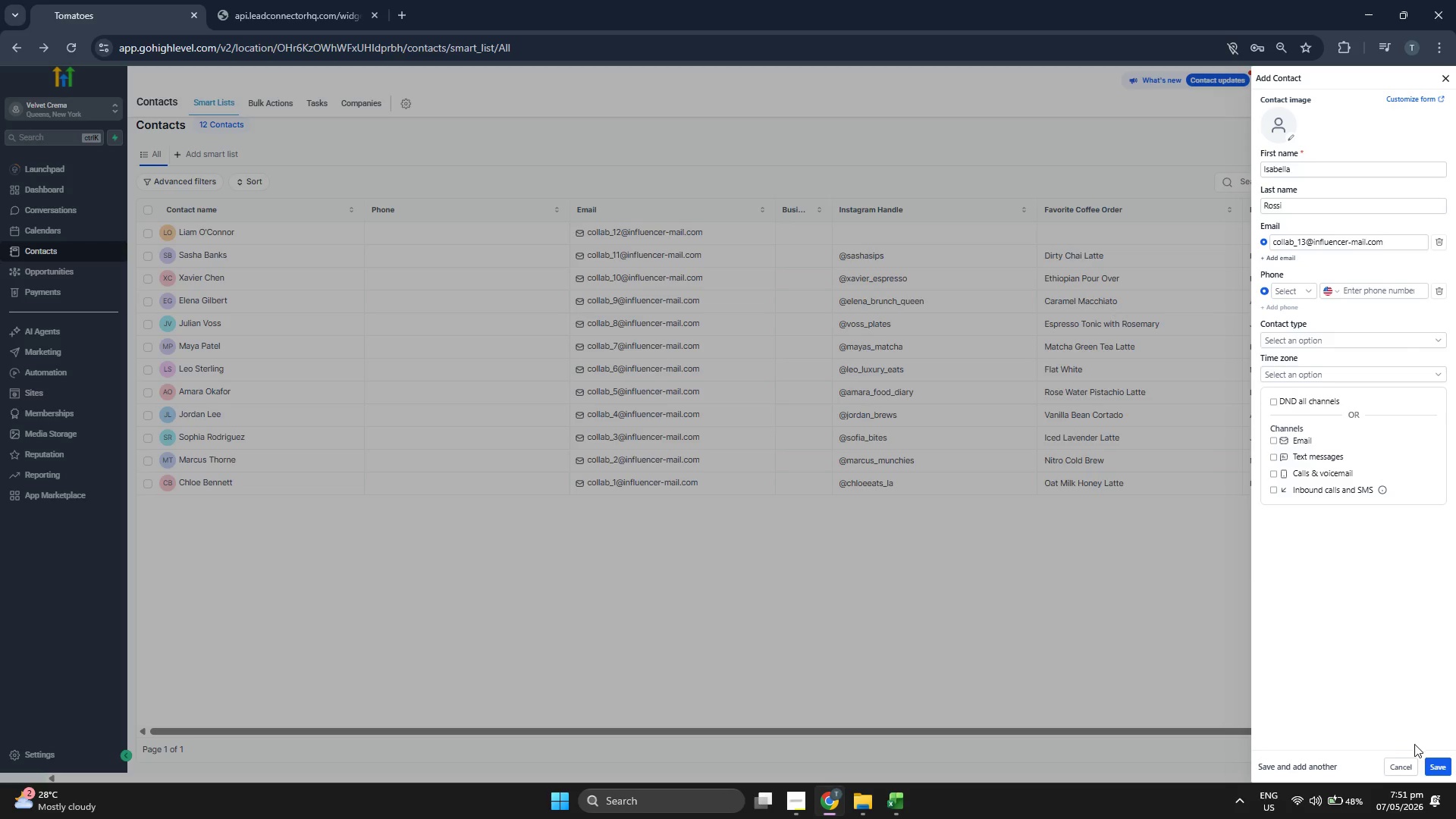 
left_click([1437, 762])
 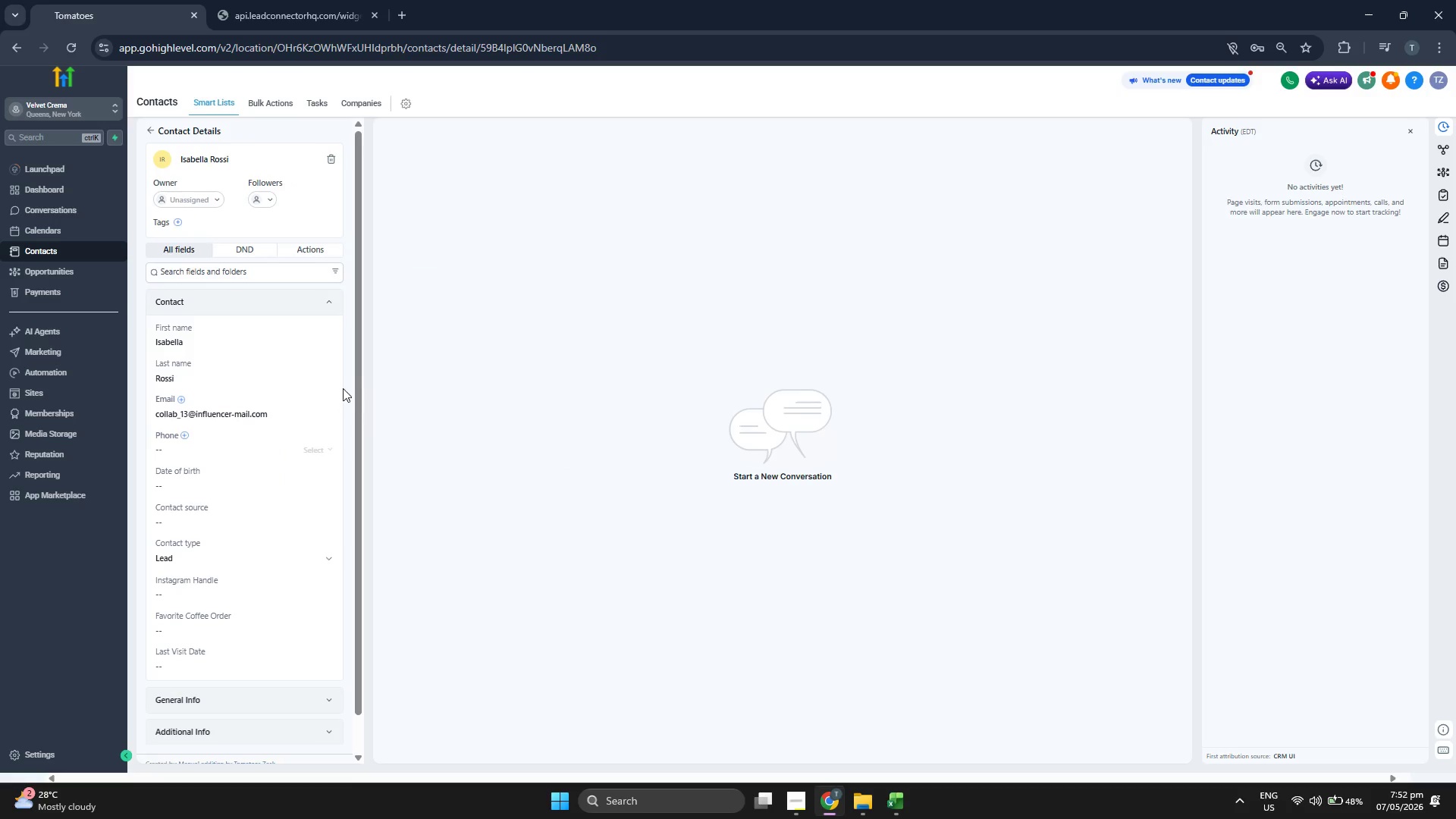 
scroll: coordinate [350, 362], scroll_direction: down, amount: 1.0
 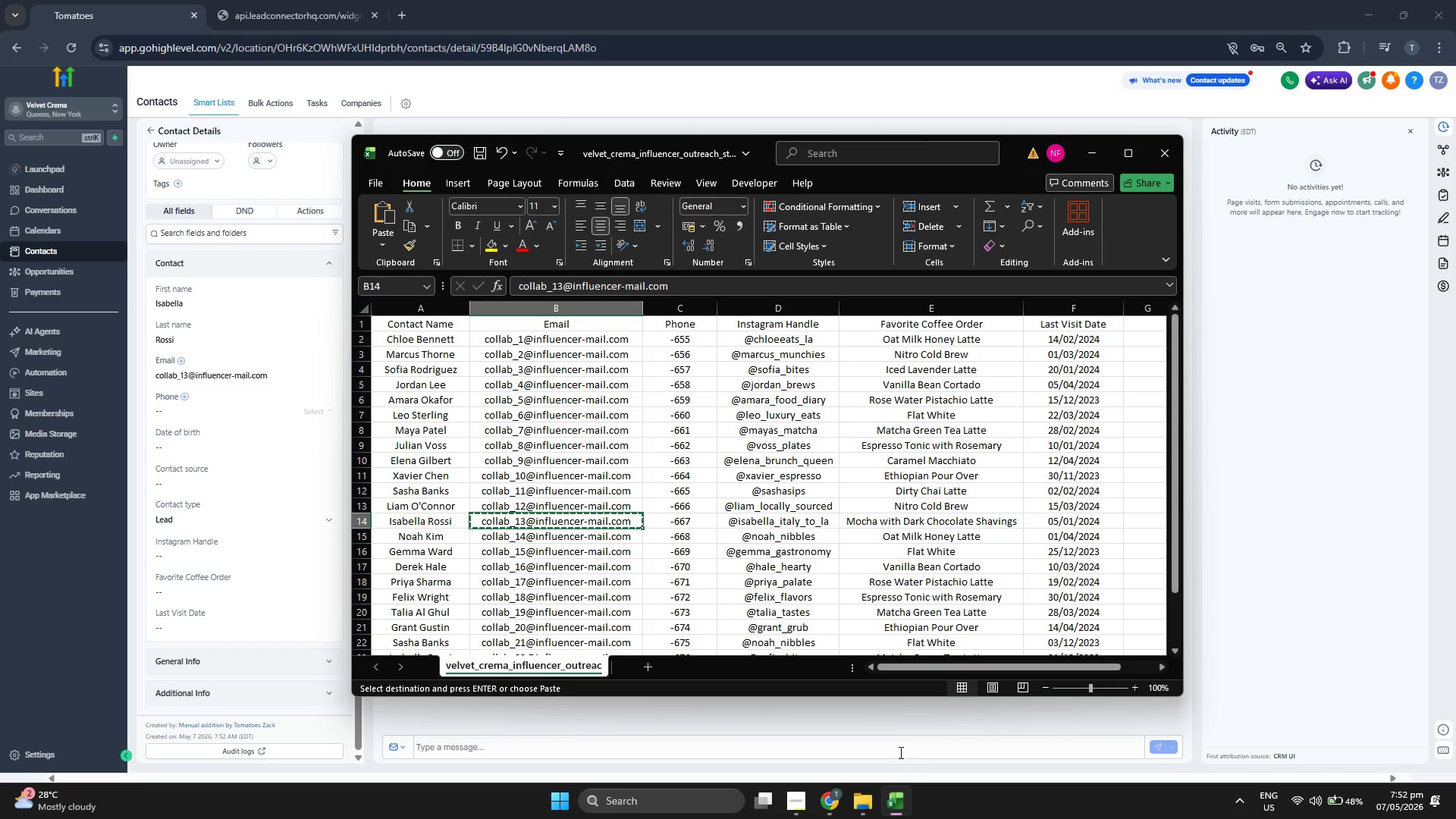 
key(ArrowRight)
 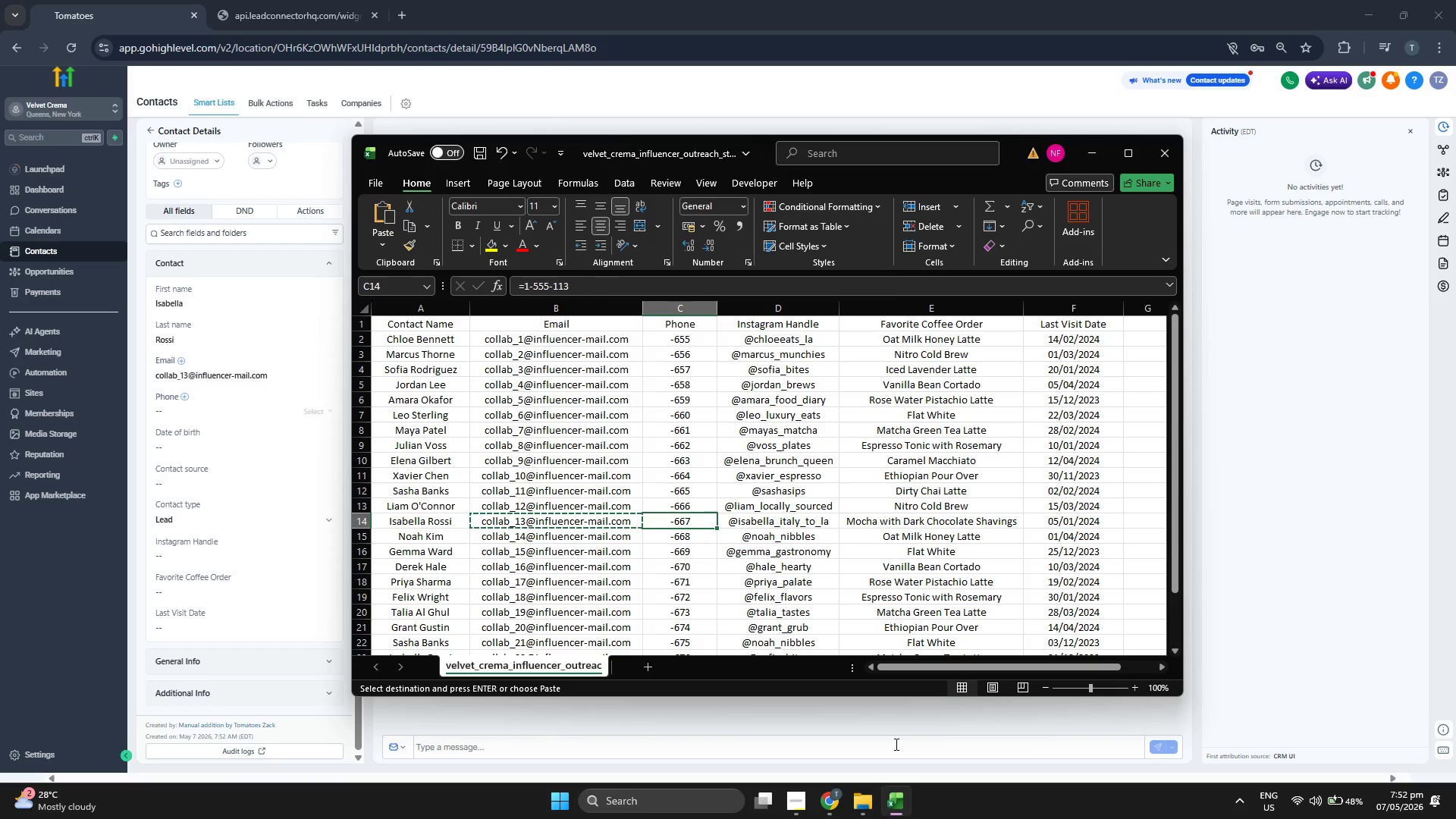 
key(ArrowRight)
 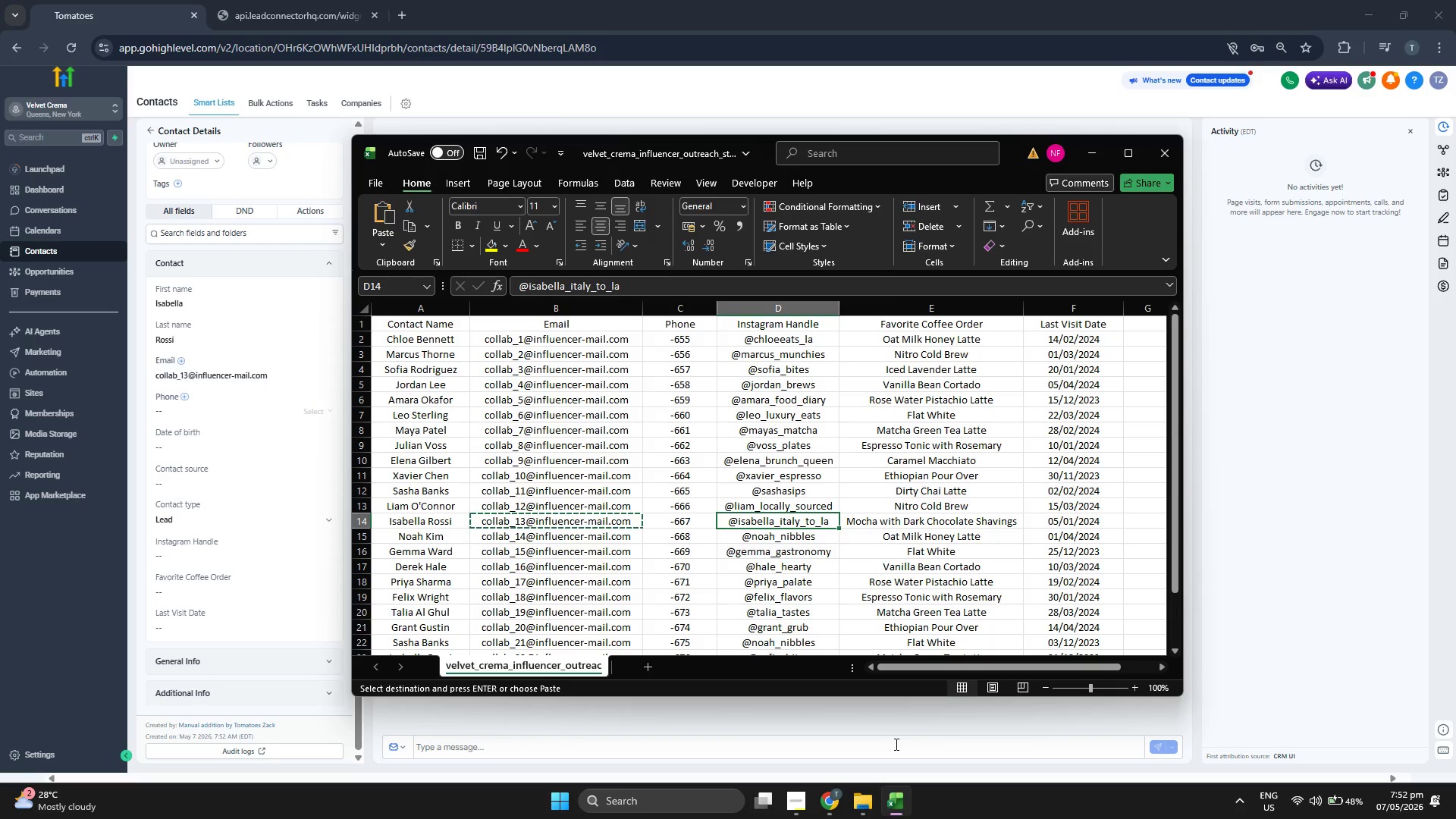 
key(Control+C)
 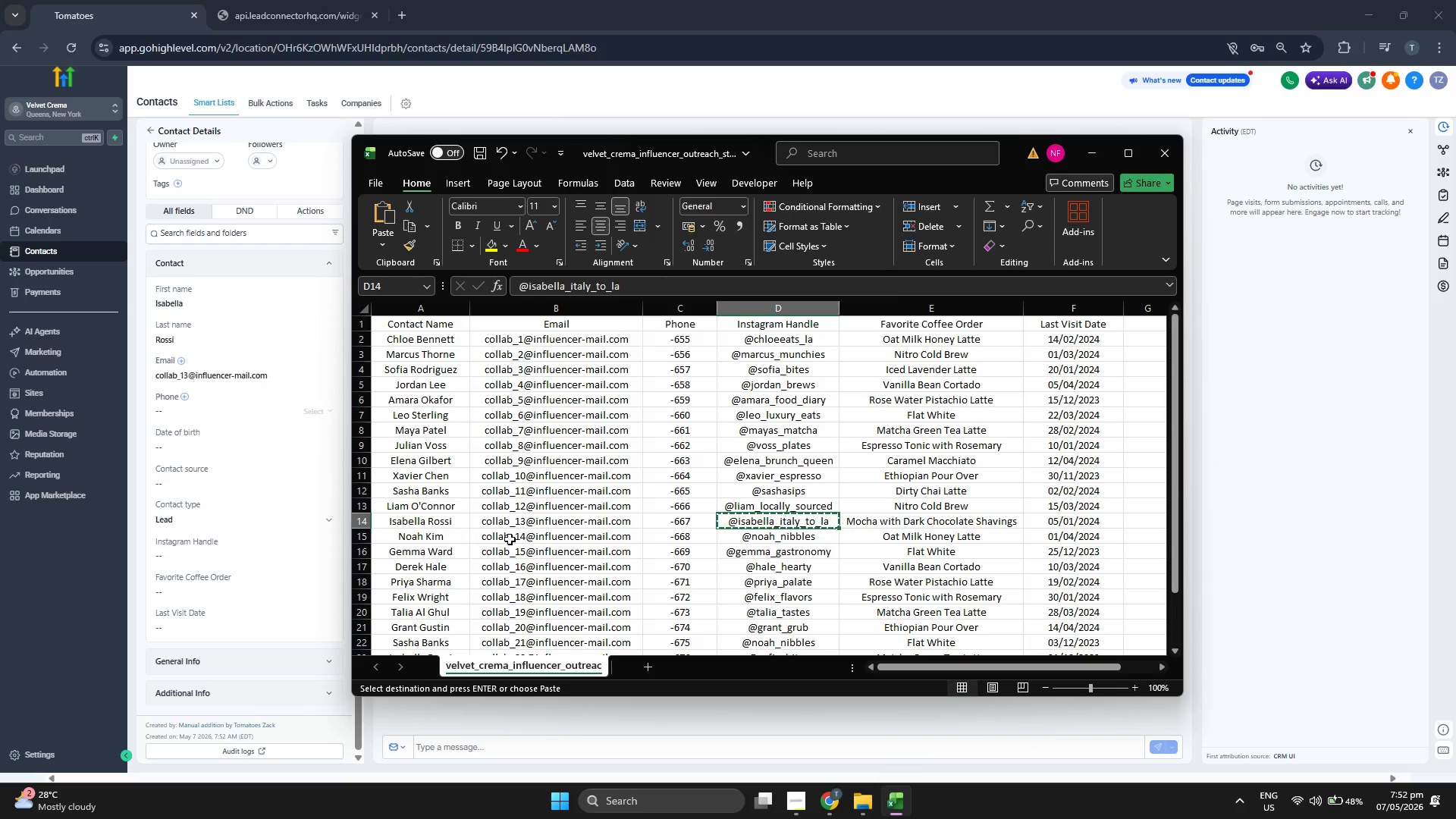 
left_click([228, 557])
 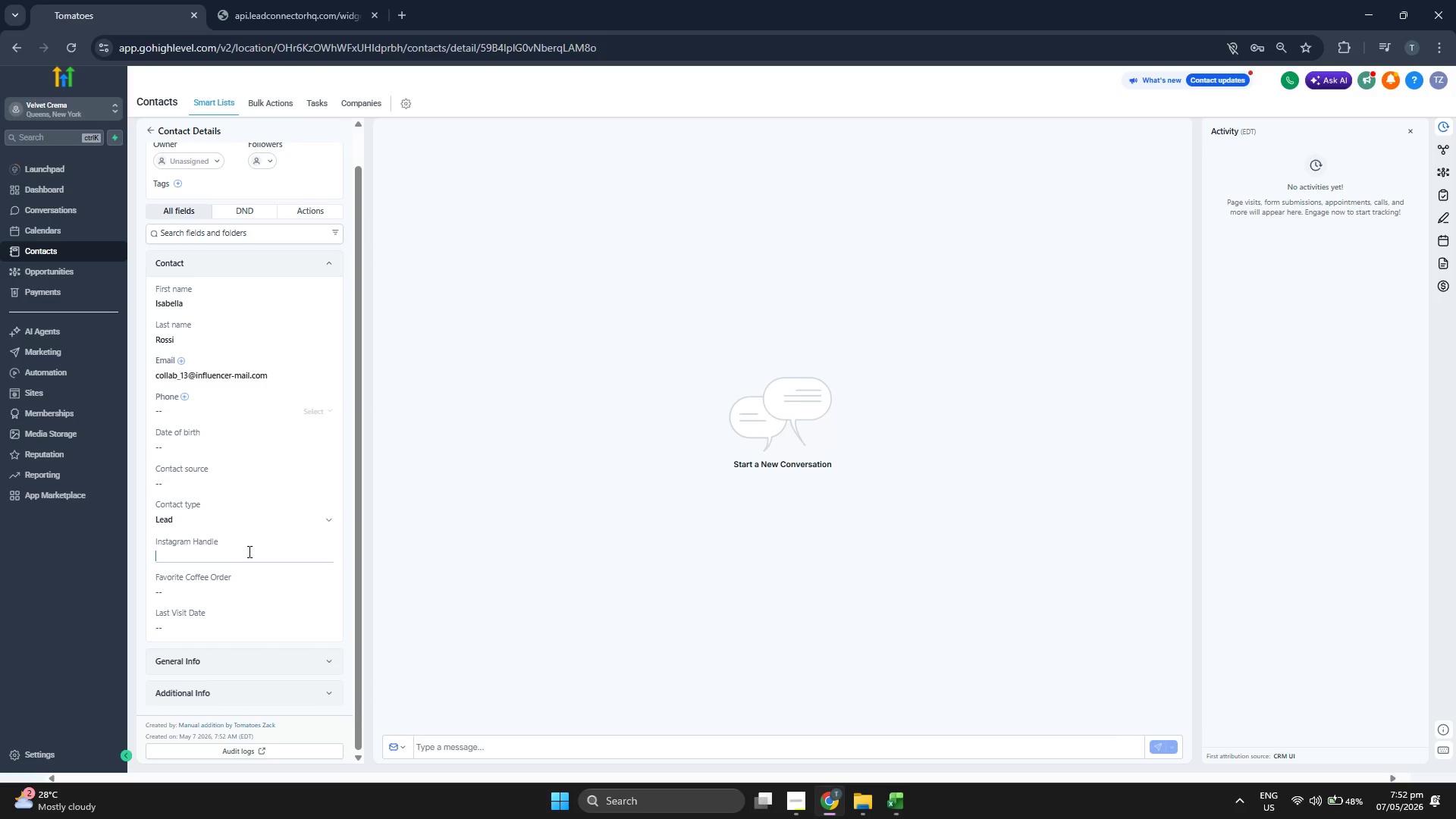 
key(Control+ControlLeft)
 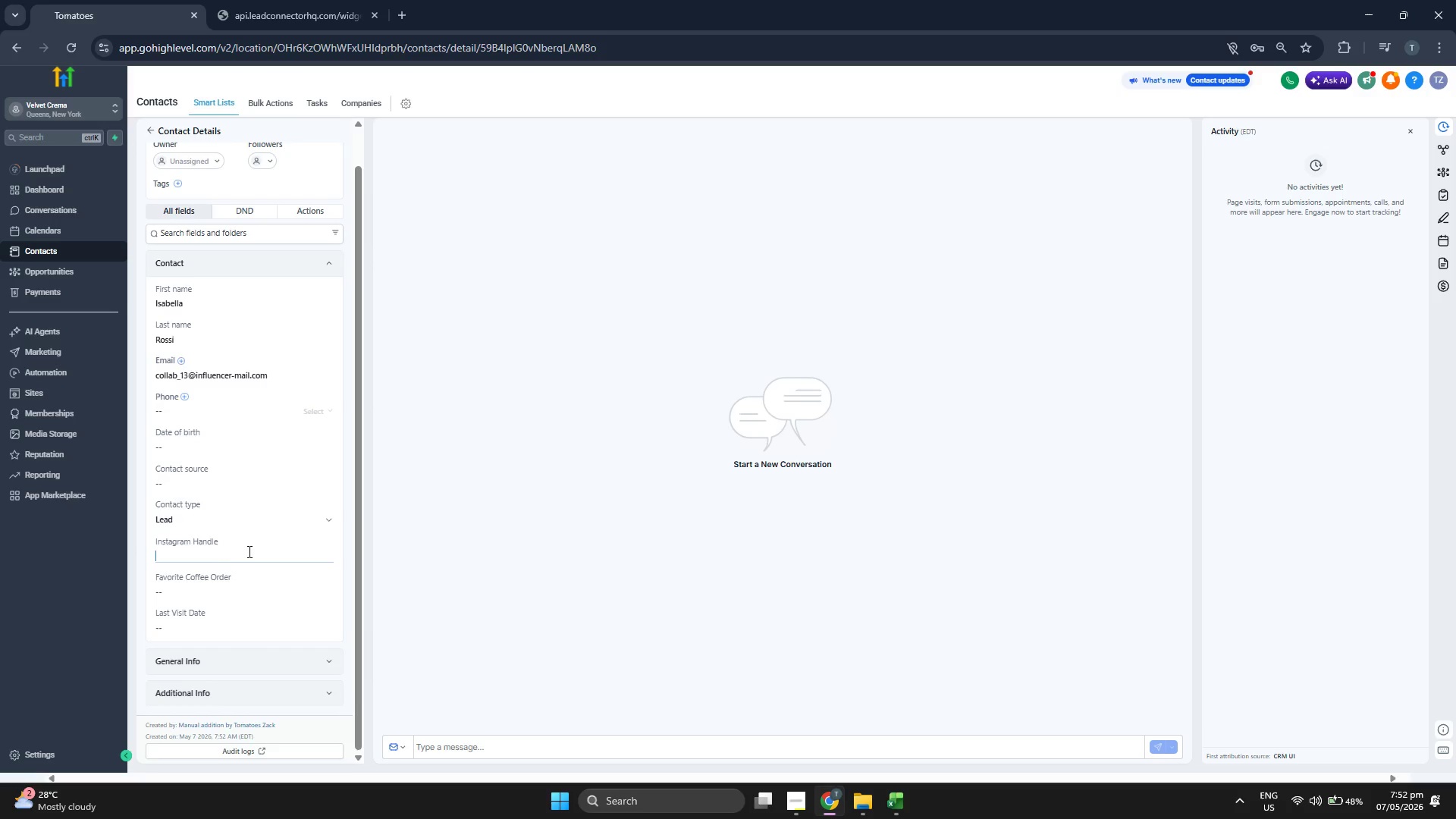 
key(Control+V)
 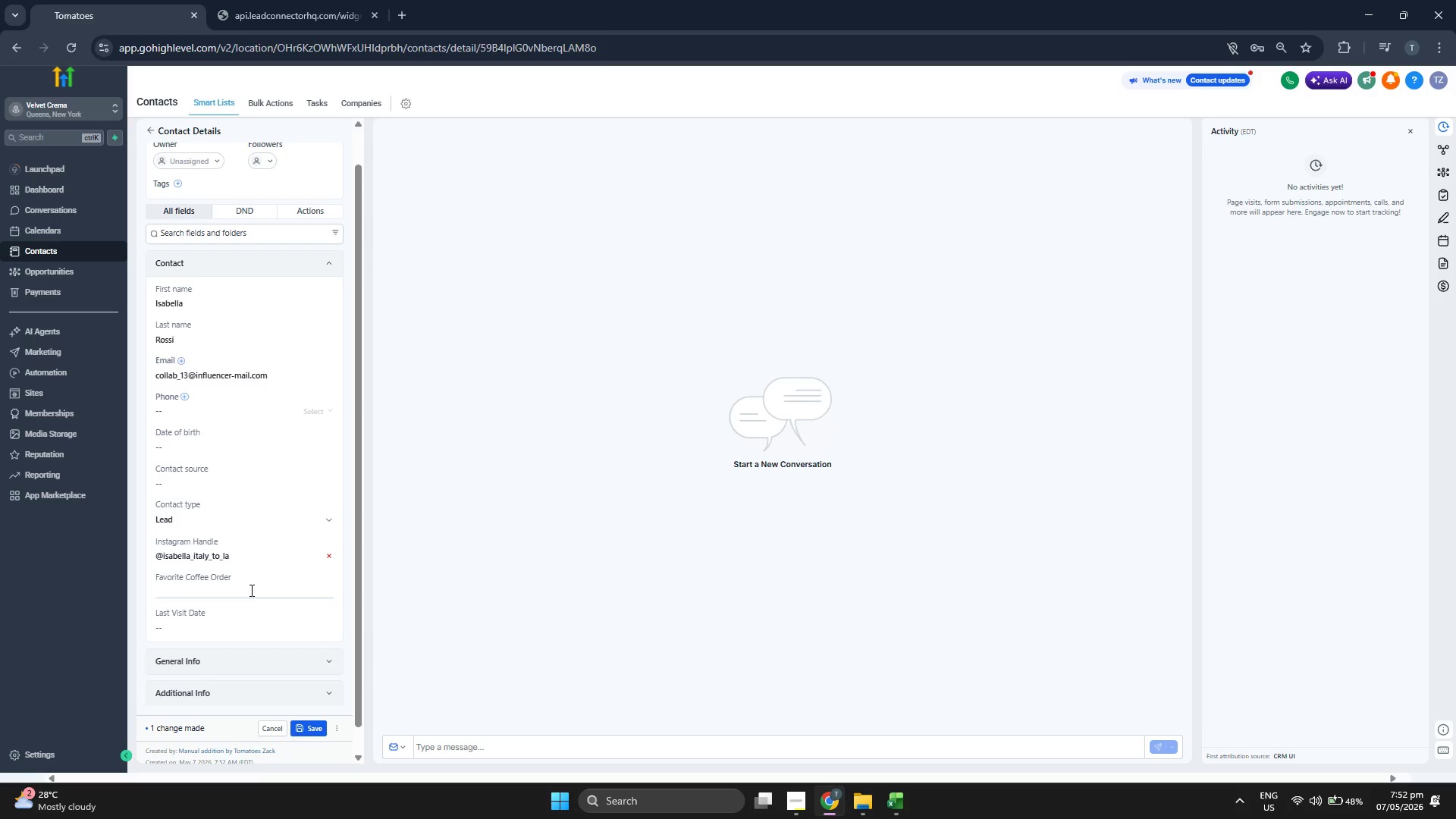 
type(Mocha )
 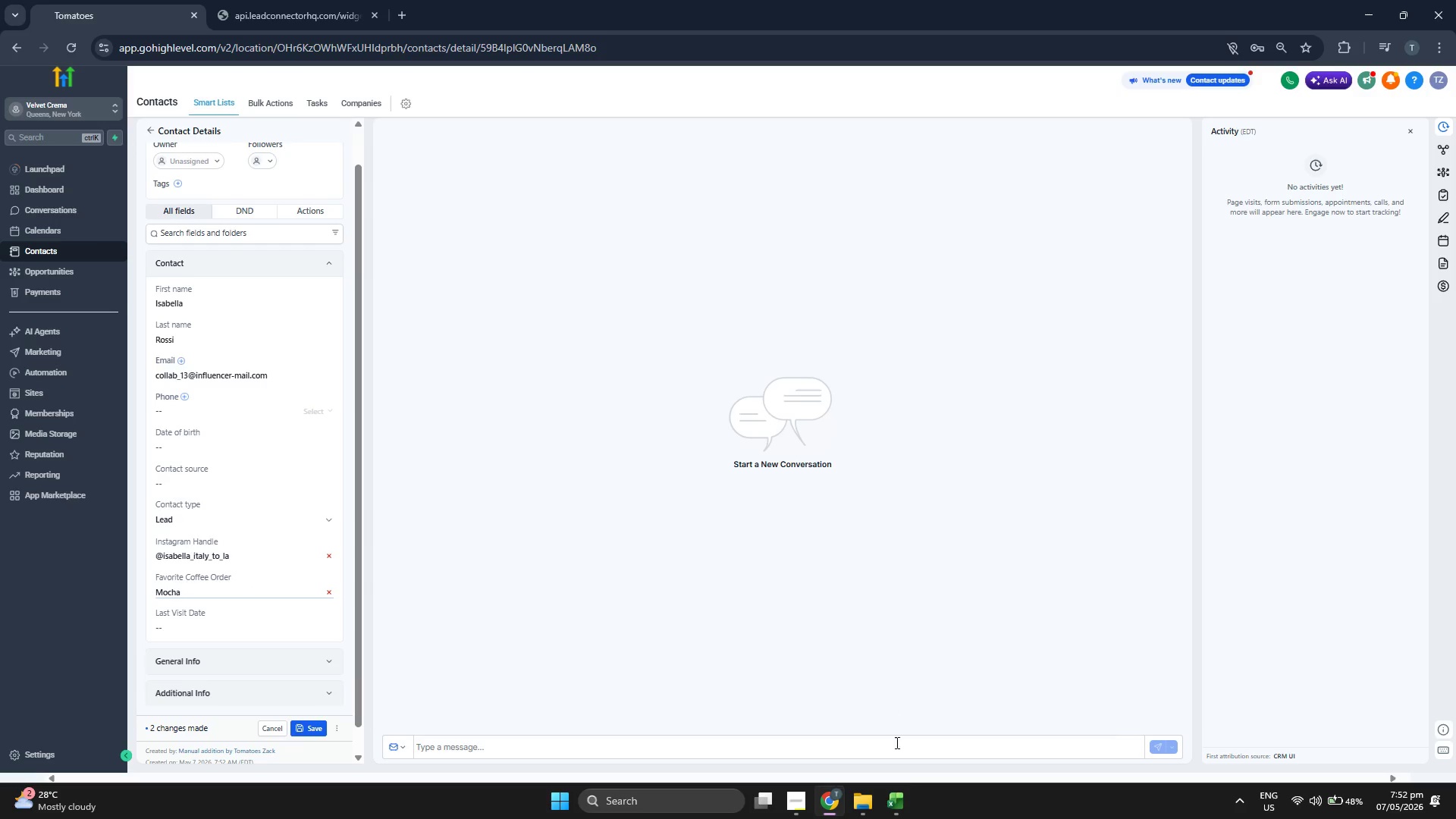 
left_click([906, 802])
 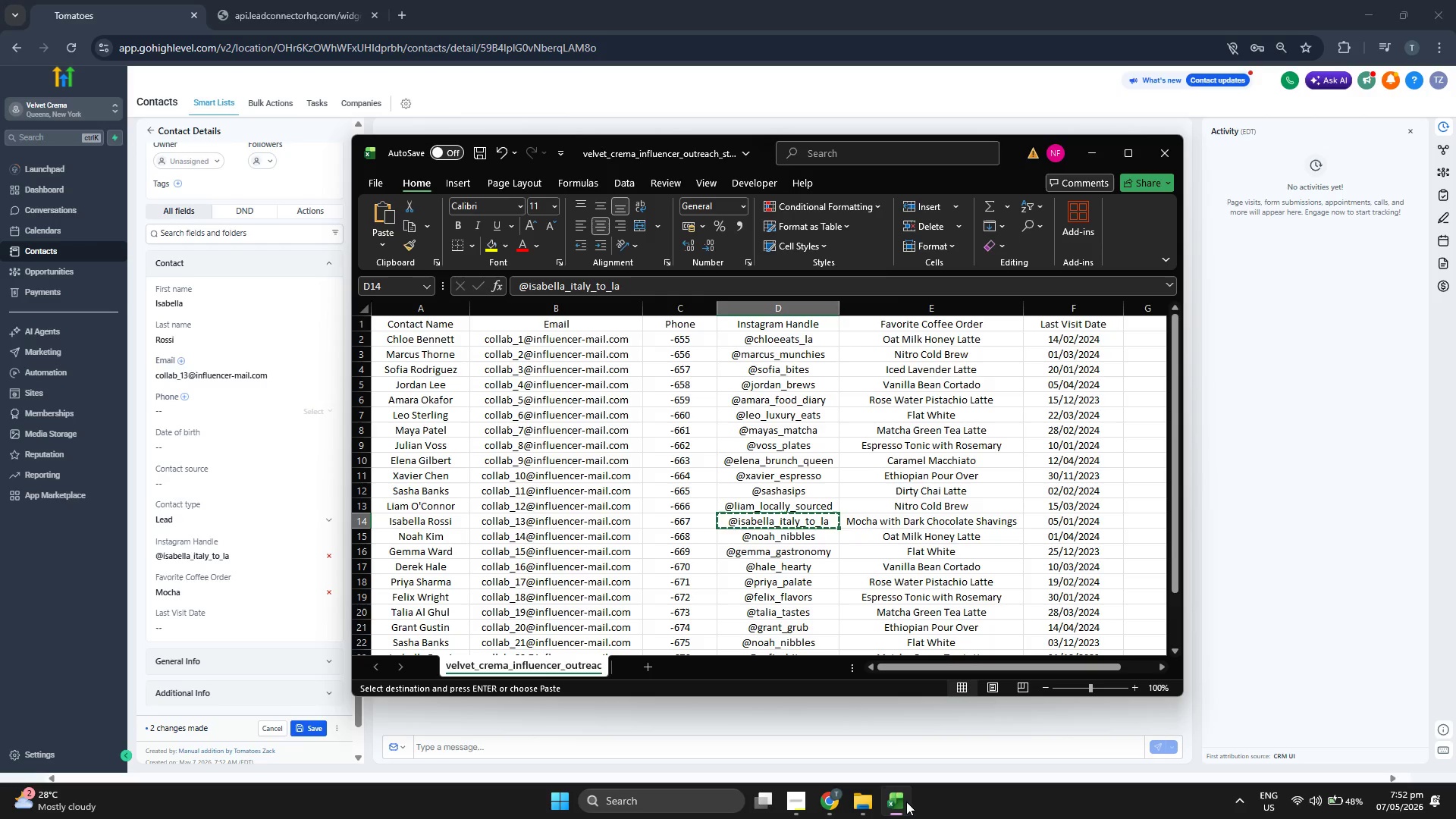 
left_click([906, 802])
 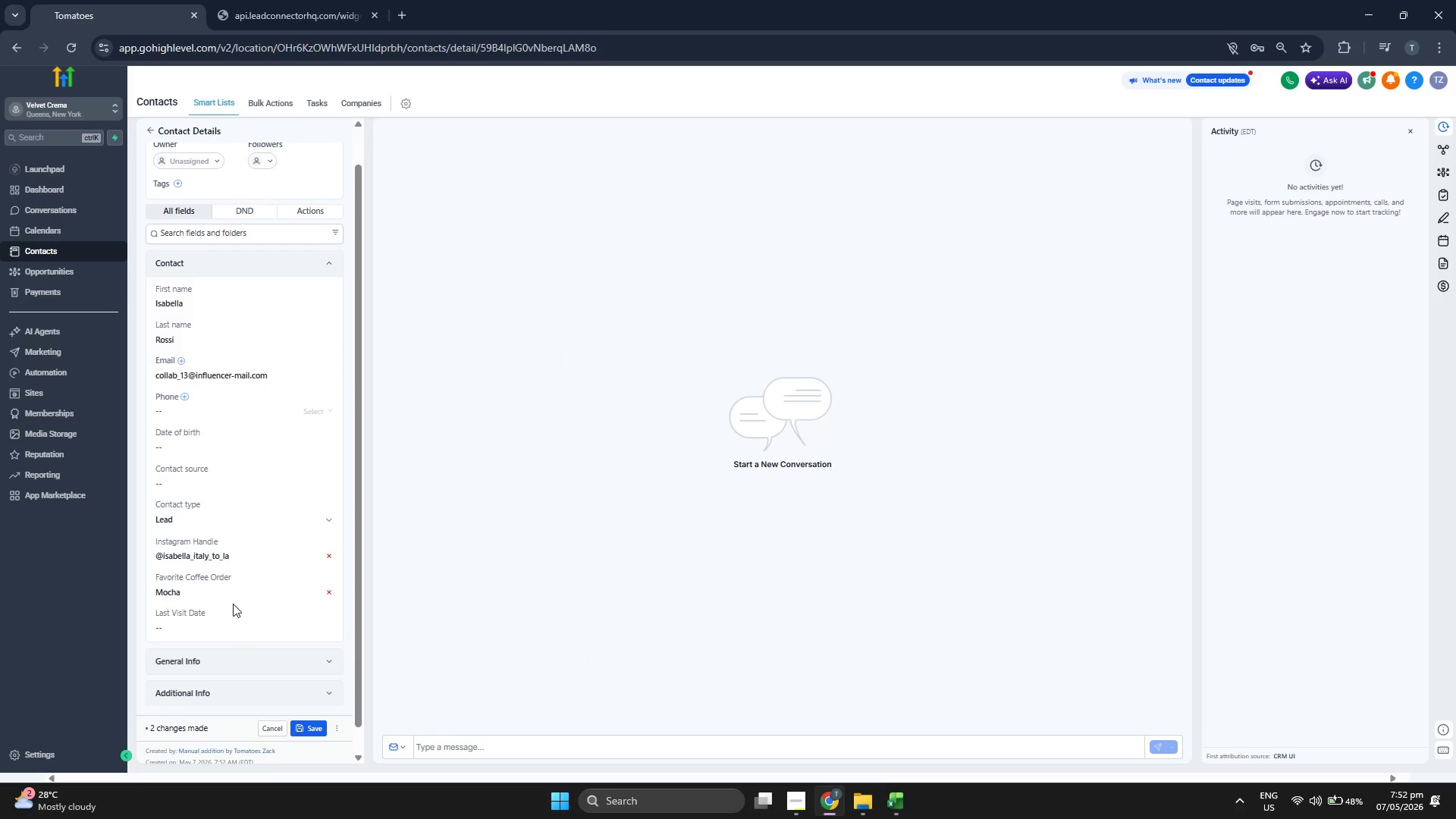 
left_click([239, 592])
 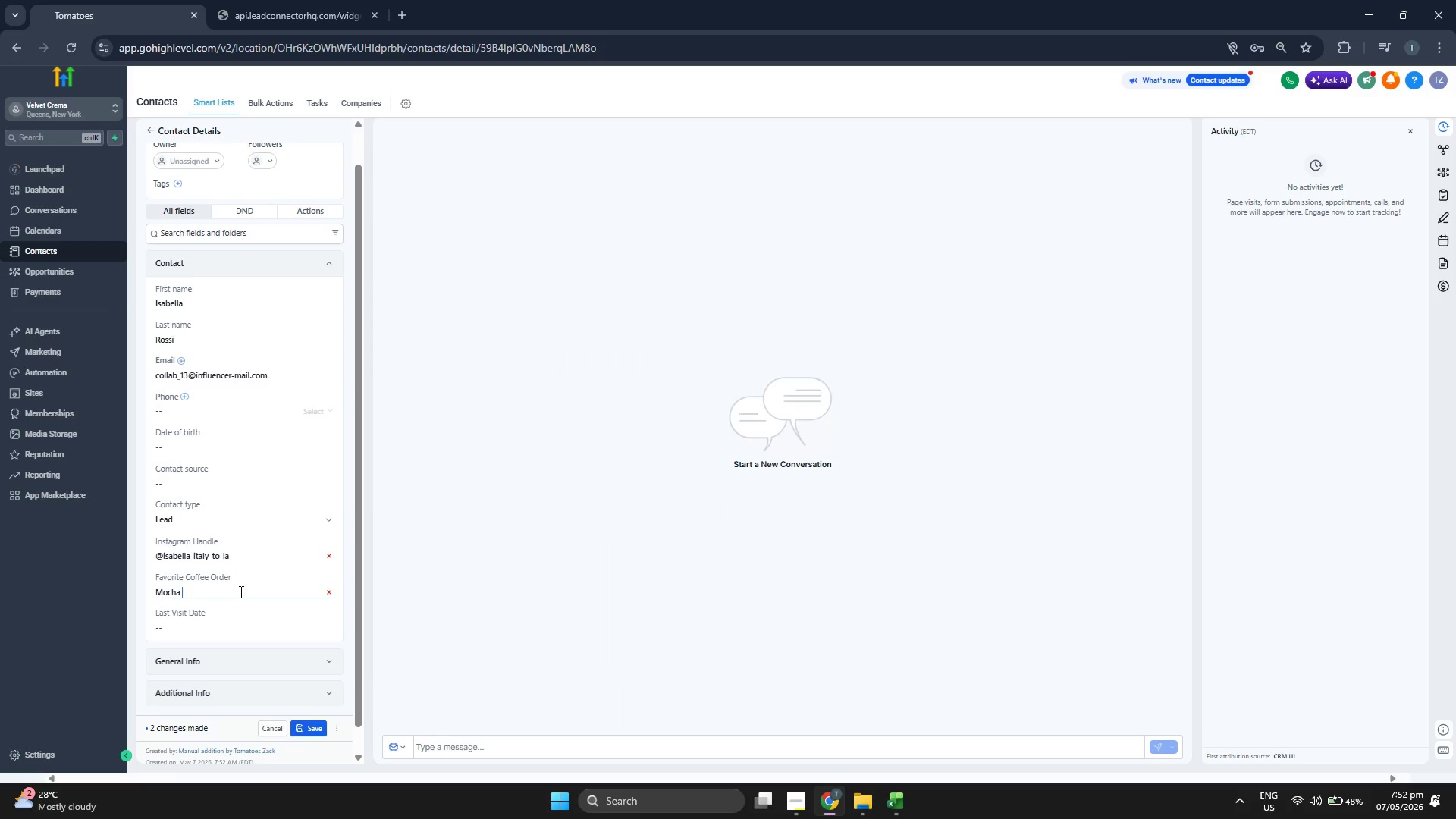 
type( )
key(Backspace)
type(WIT)
key(Backspace)
key(Backspace)
key(Backspace)
type(with Dark Chocolate Shaving)
 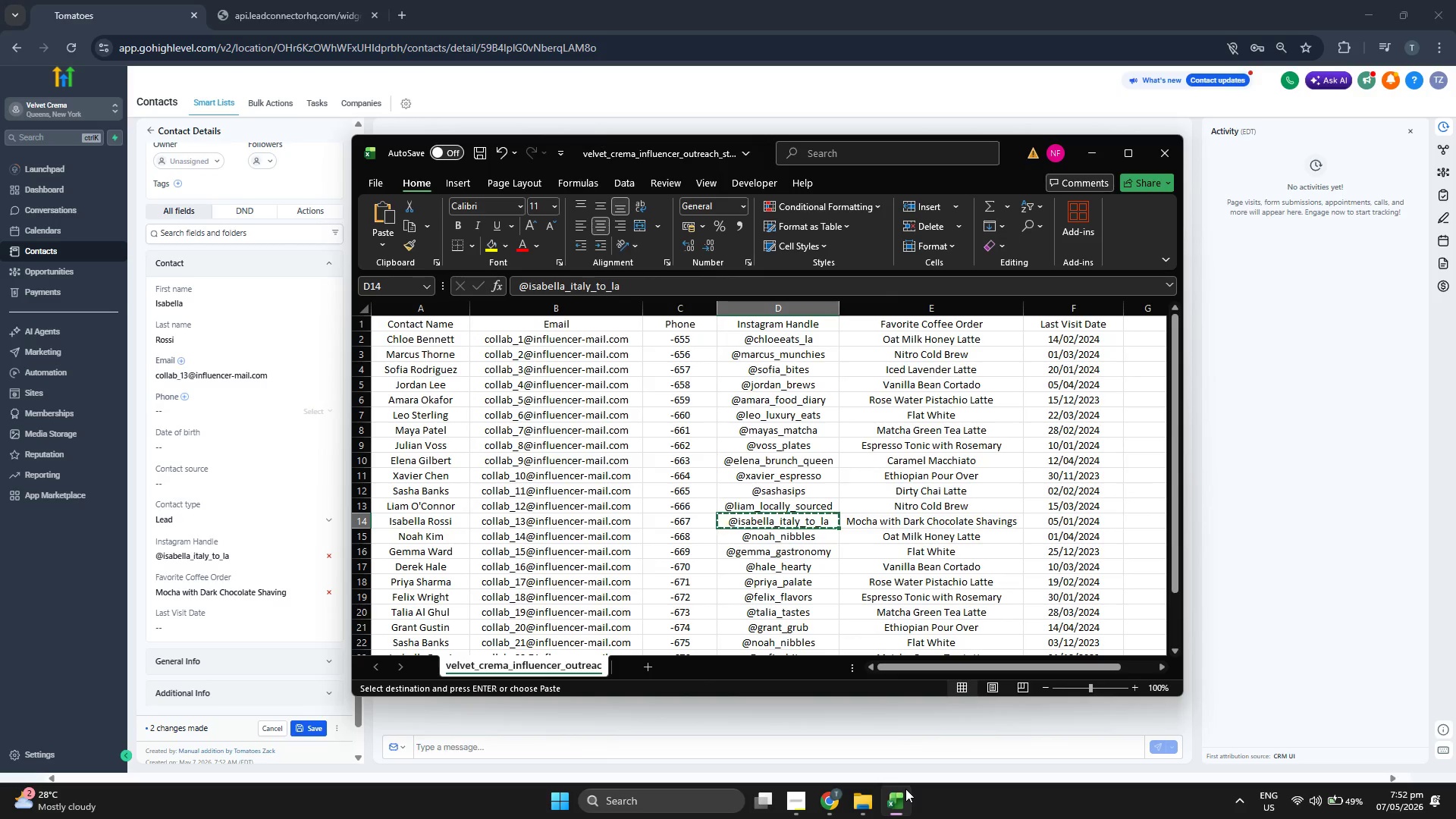 
left_click([905, 789])
 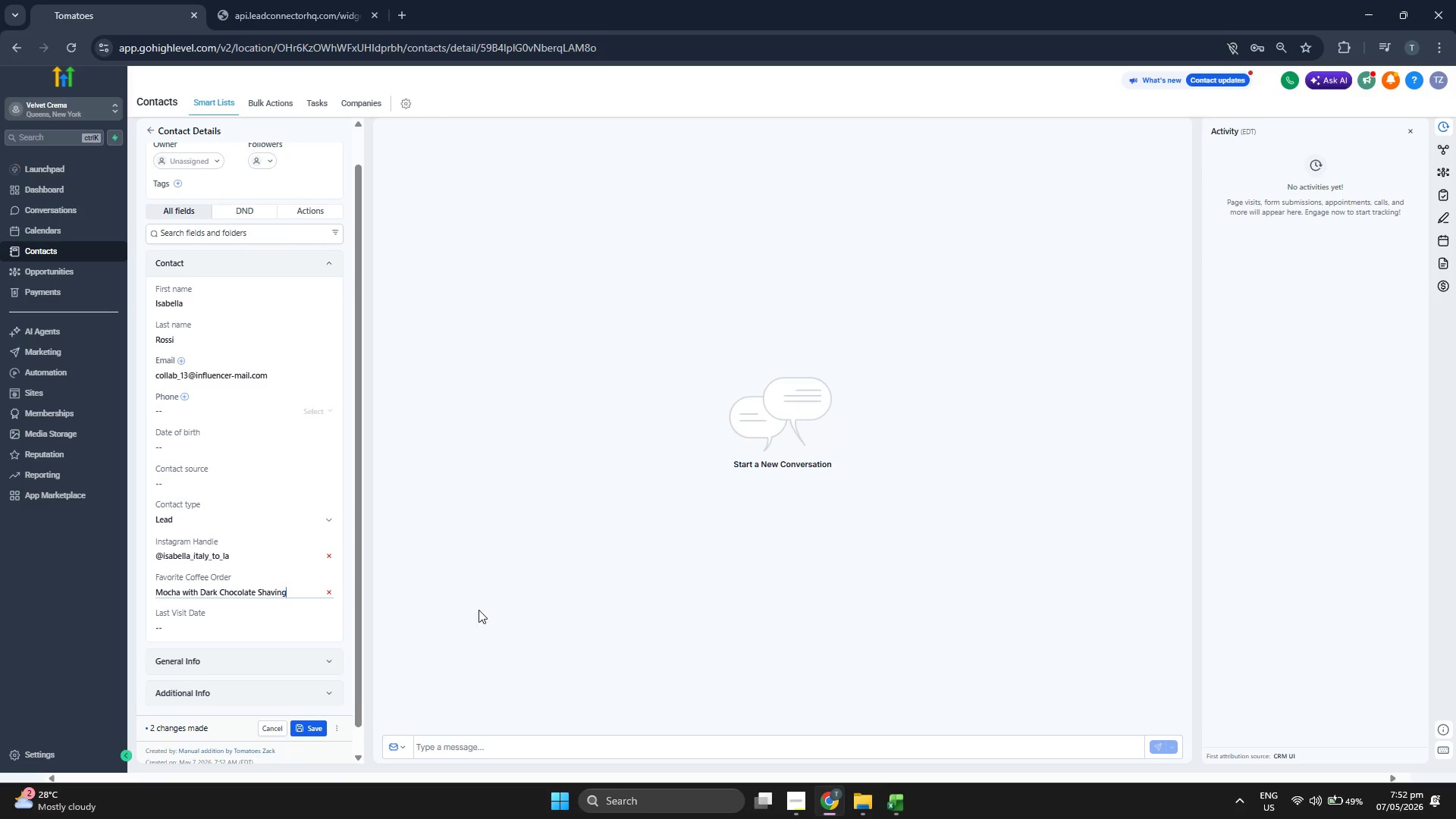 
key(S)
 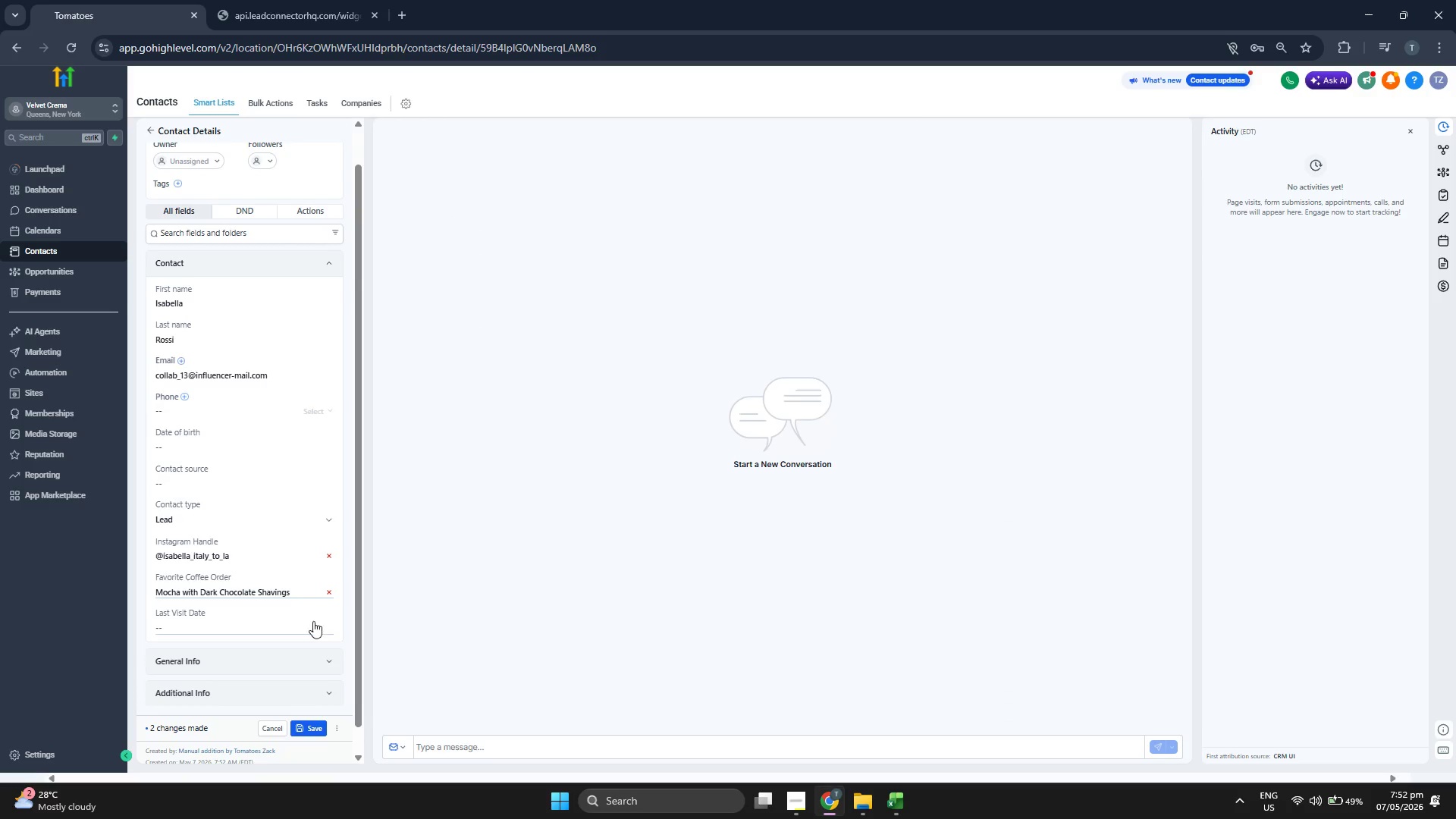 
left_click([313, 621])
 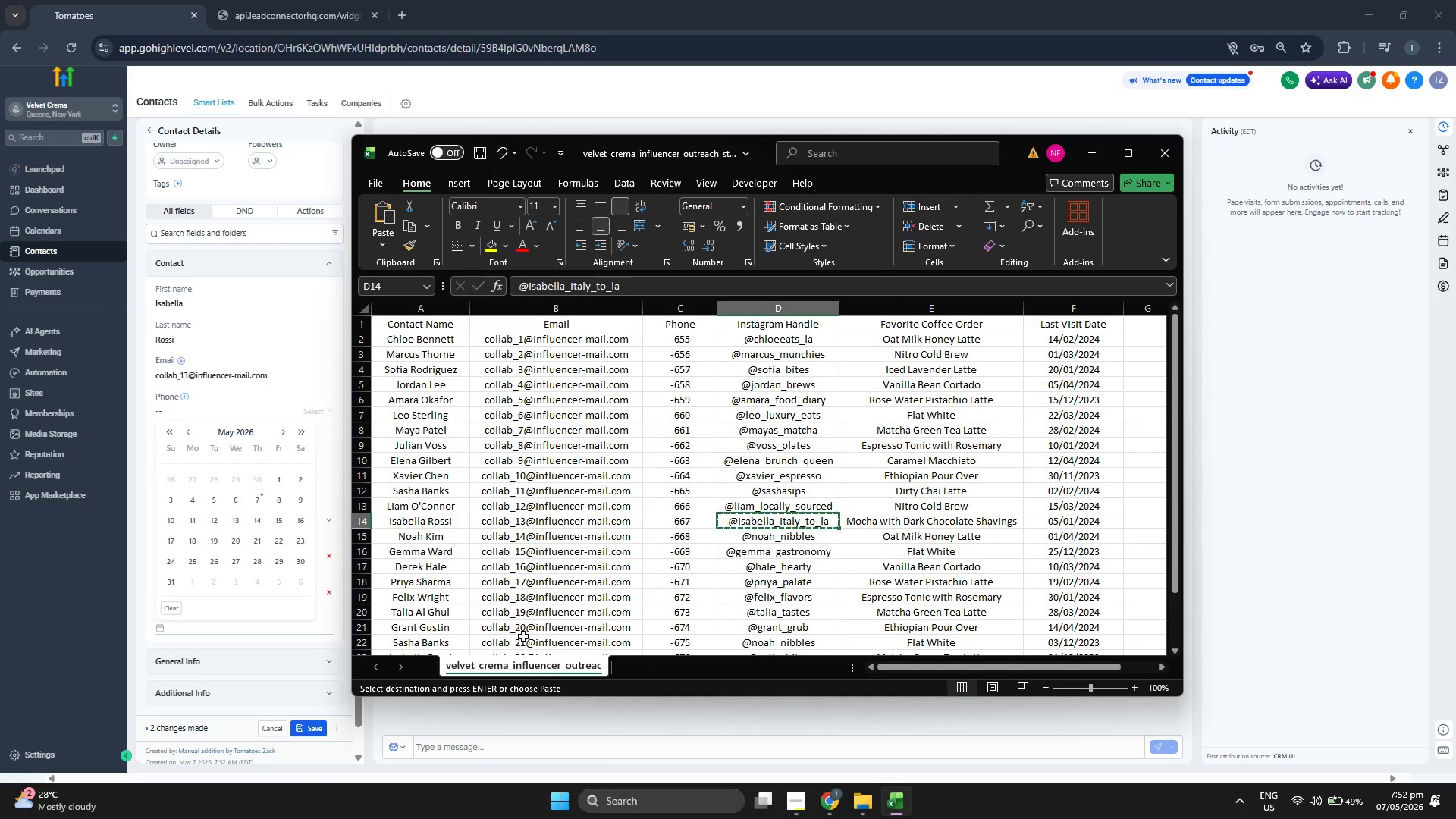 
wait(5.86)
 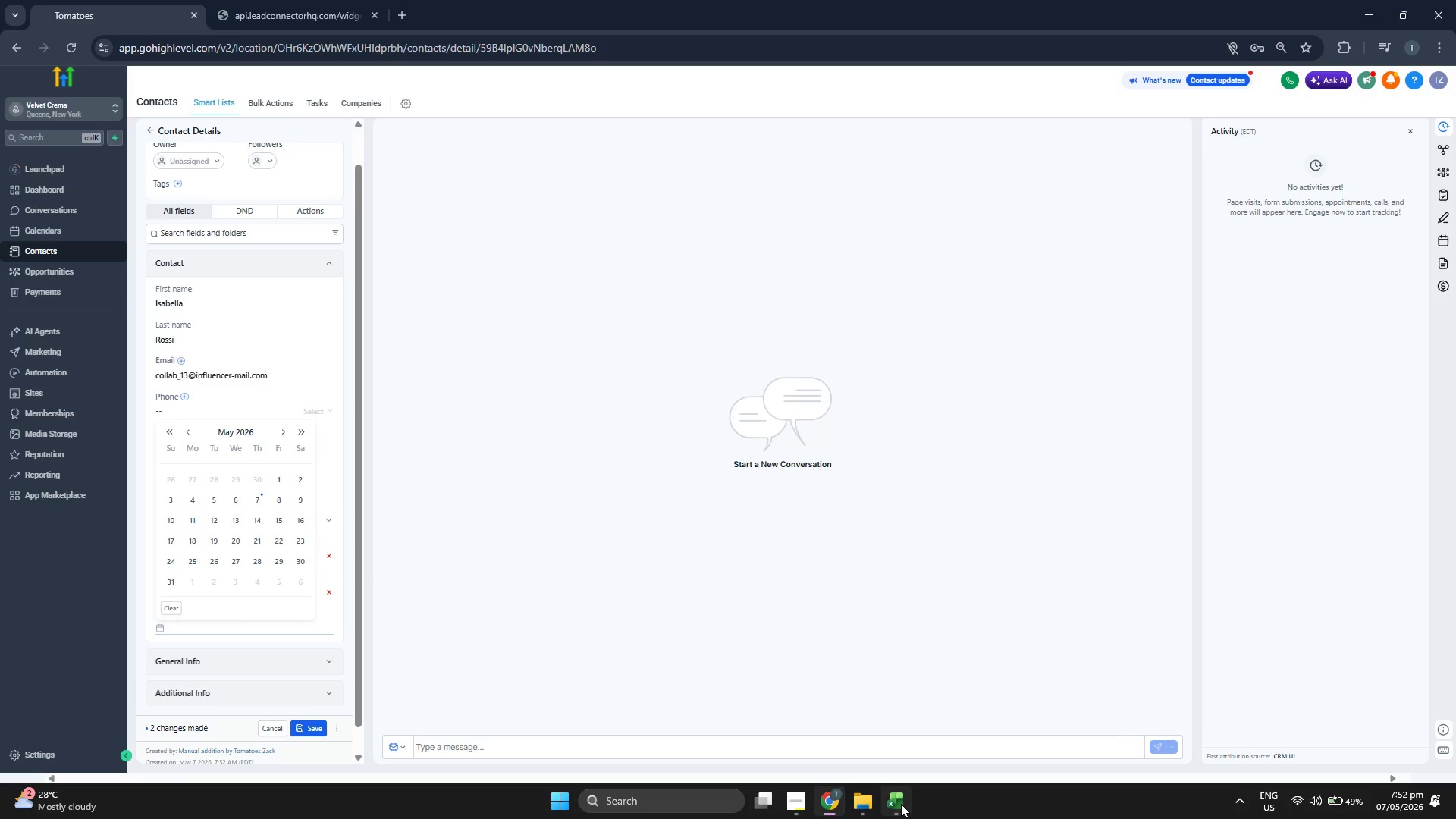 
left_click([234, 431])
 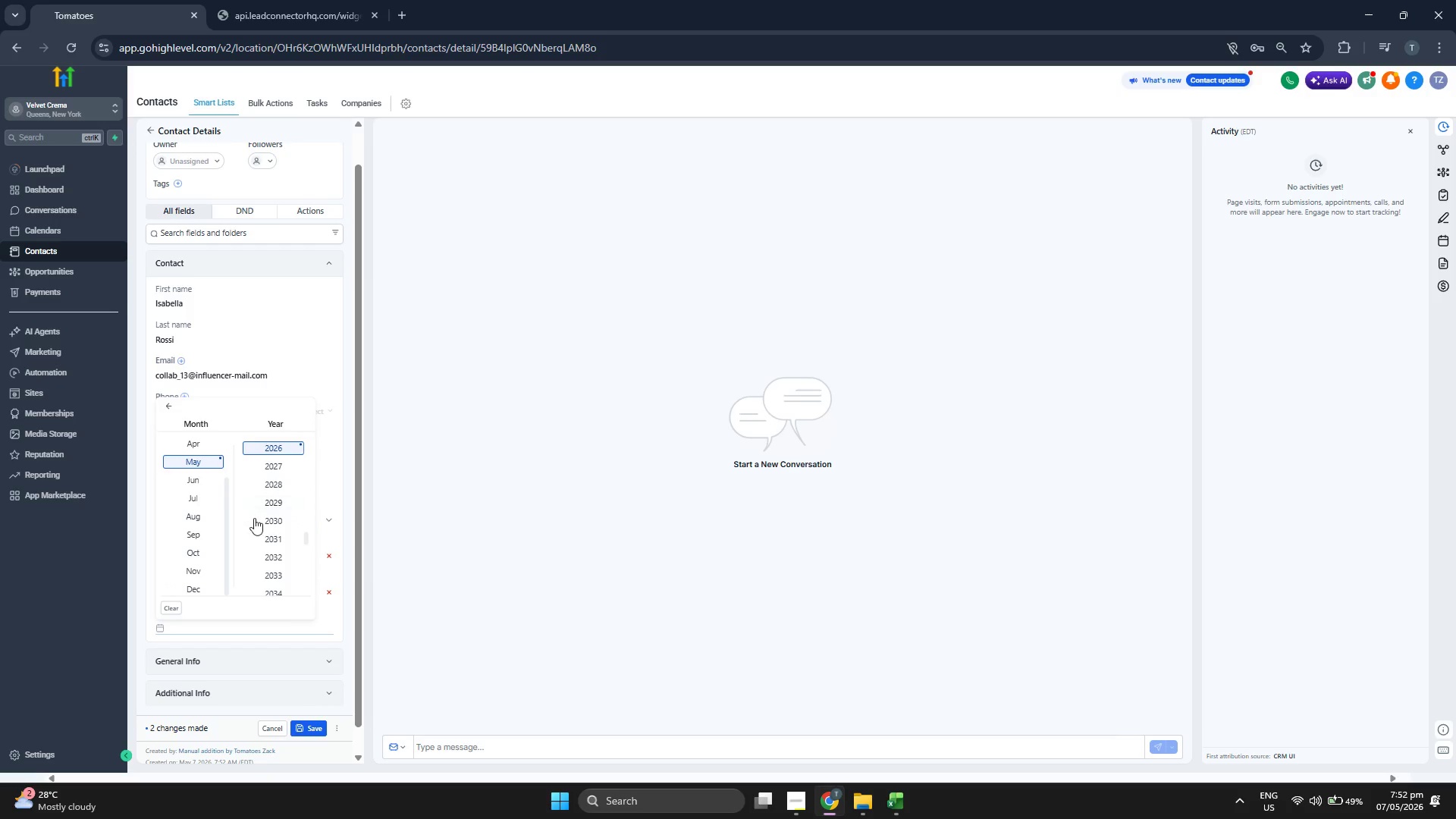 
scroll: coordinate [254, 519], scroll_direction: up, amount: 1.0
 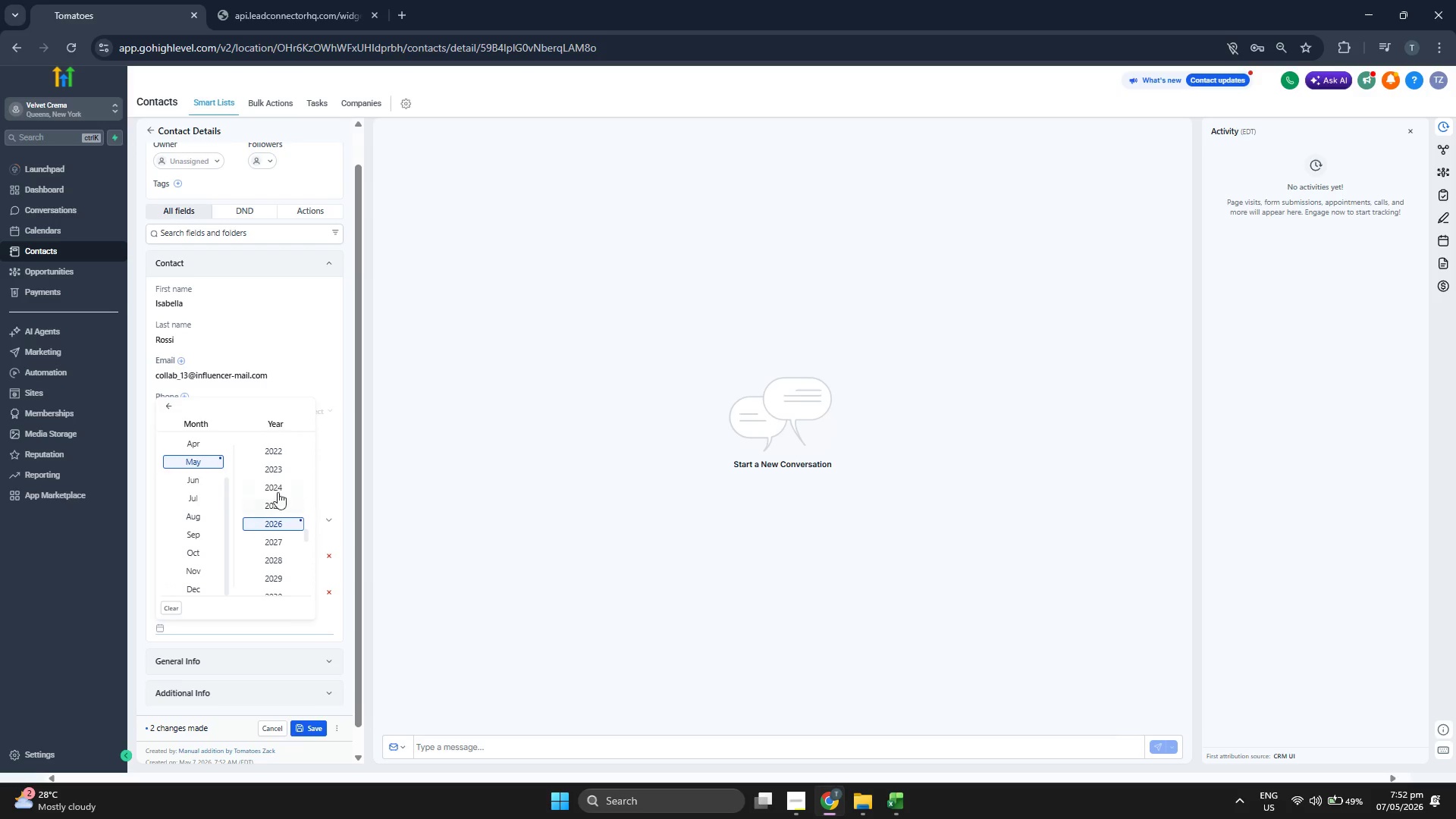 
left_click([276, 487])
 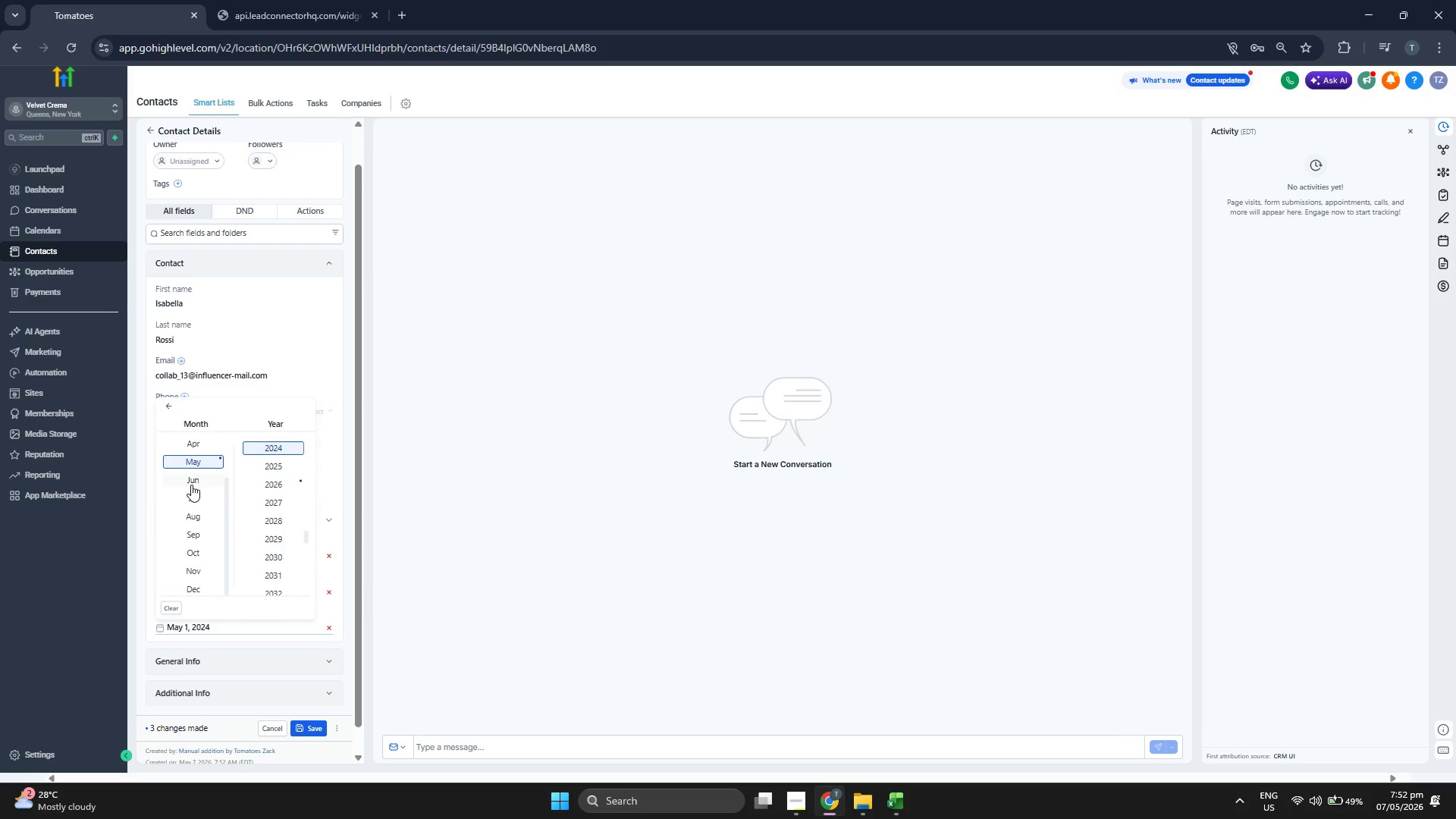 
left_click([196, 441])
 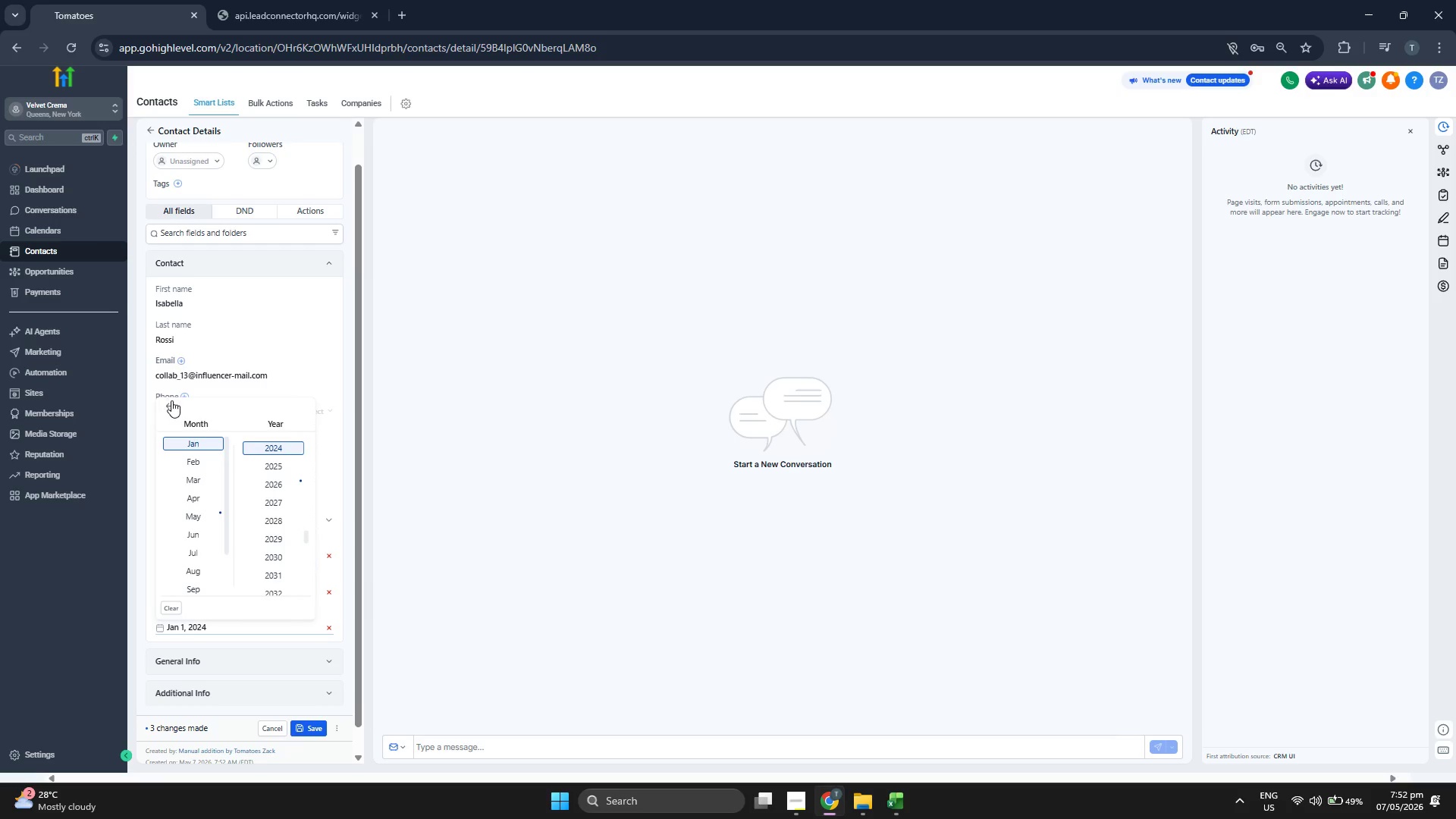 
scroll: coordinate [191, 486], scroll_direction: up, amount: 5.0
 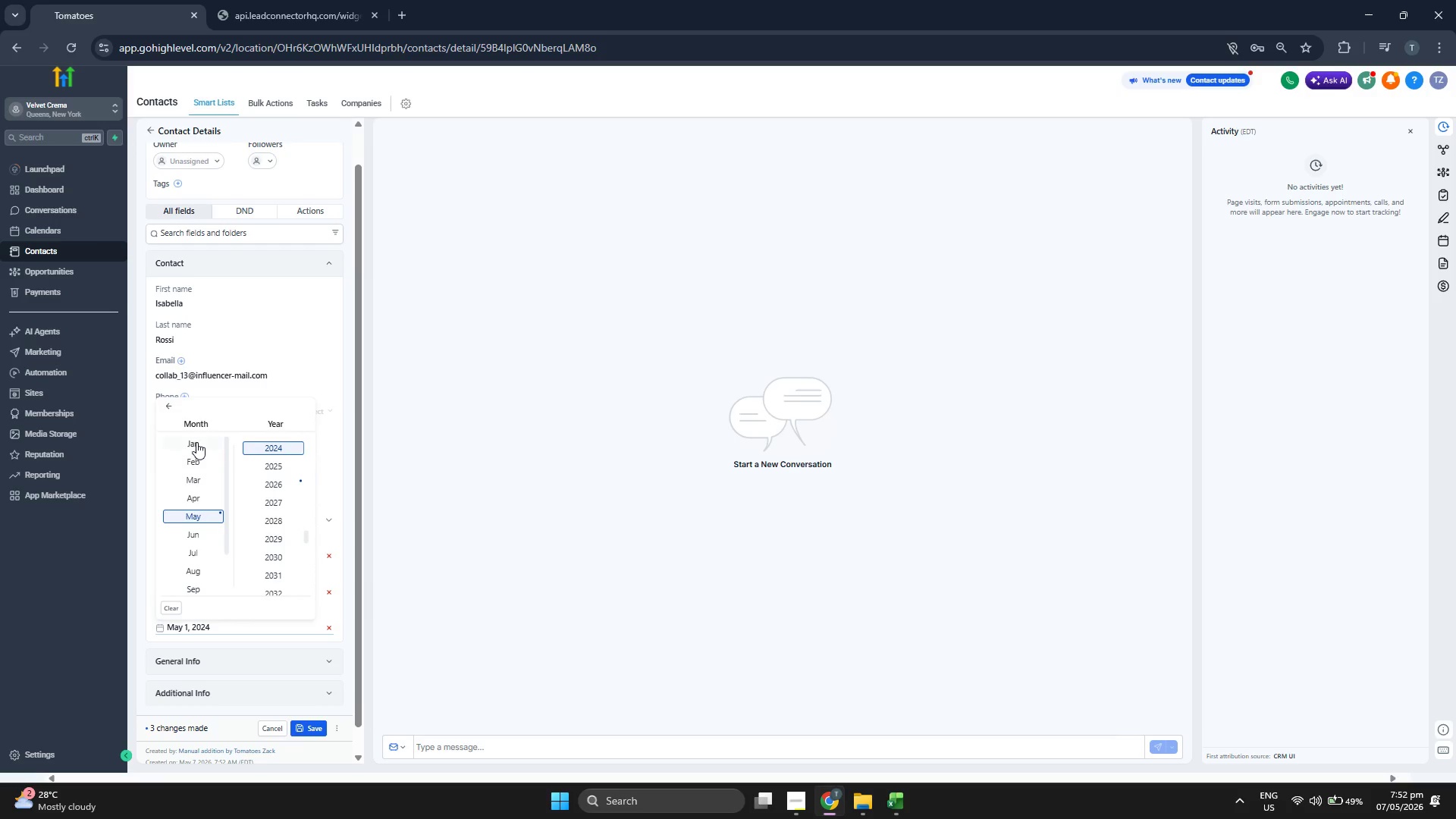 
left_click([171, 400])
 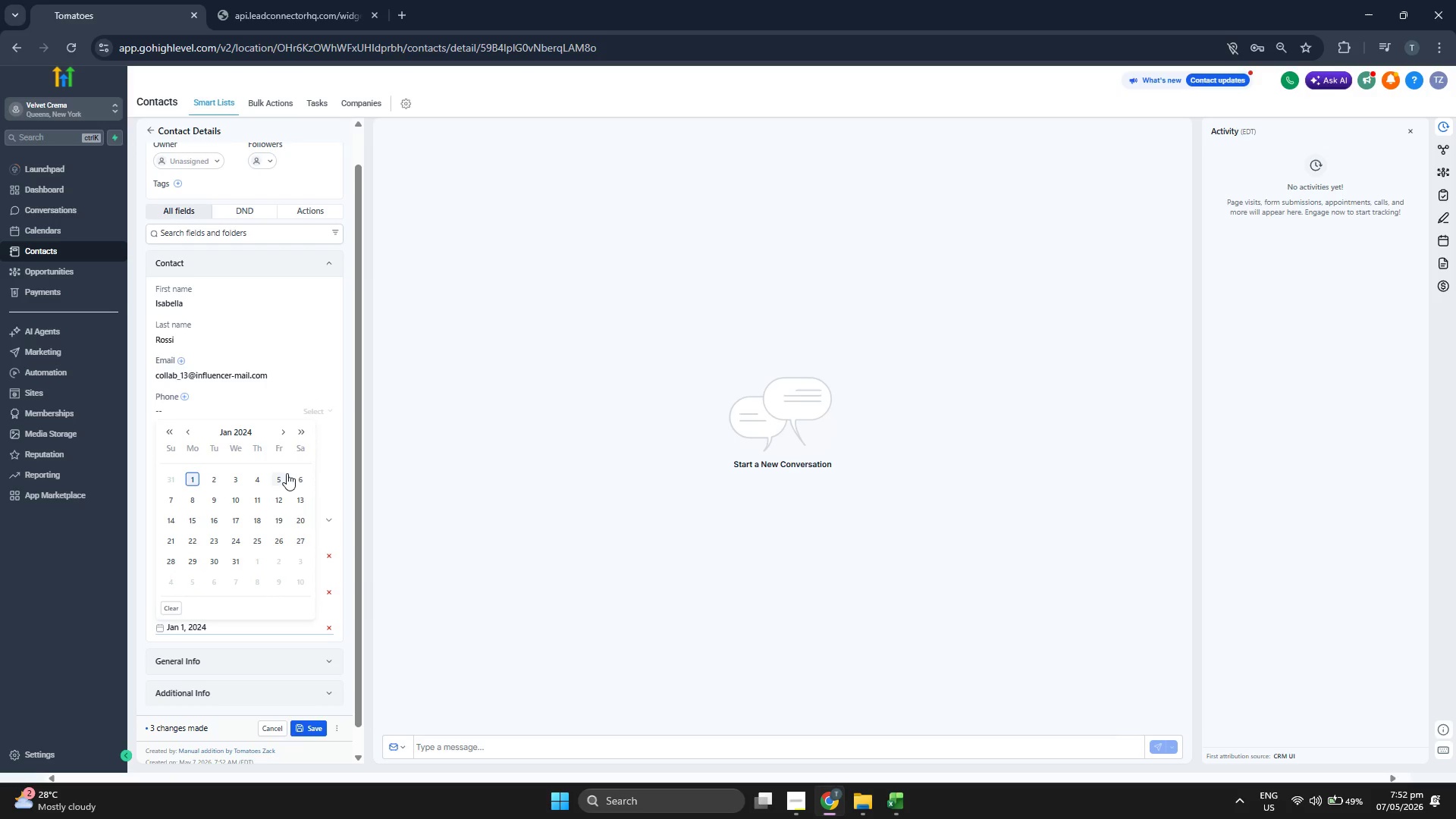 
left_click([284, 471])
 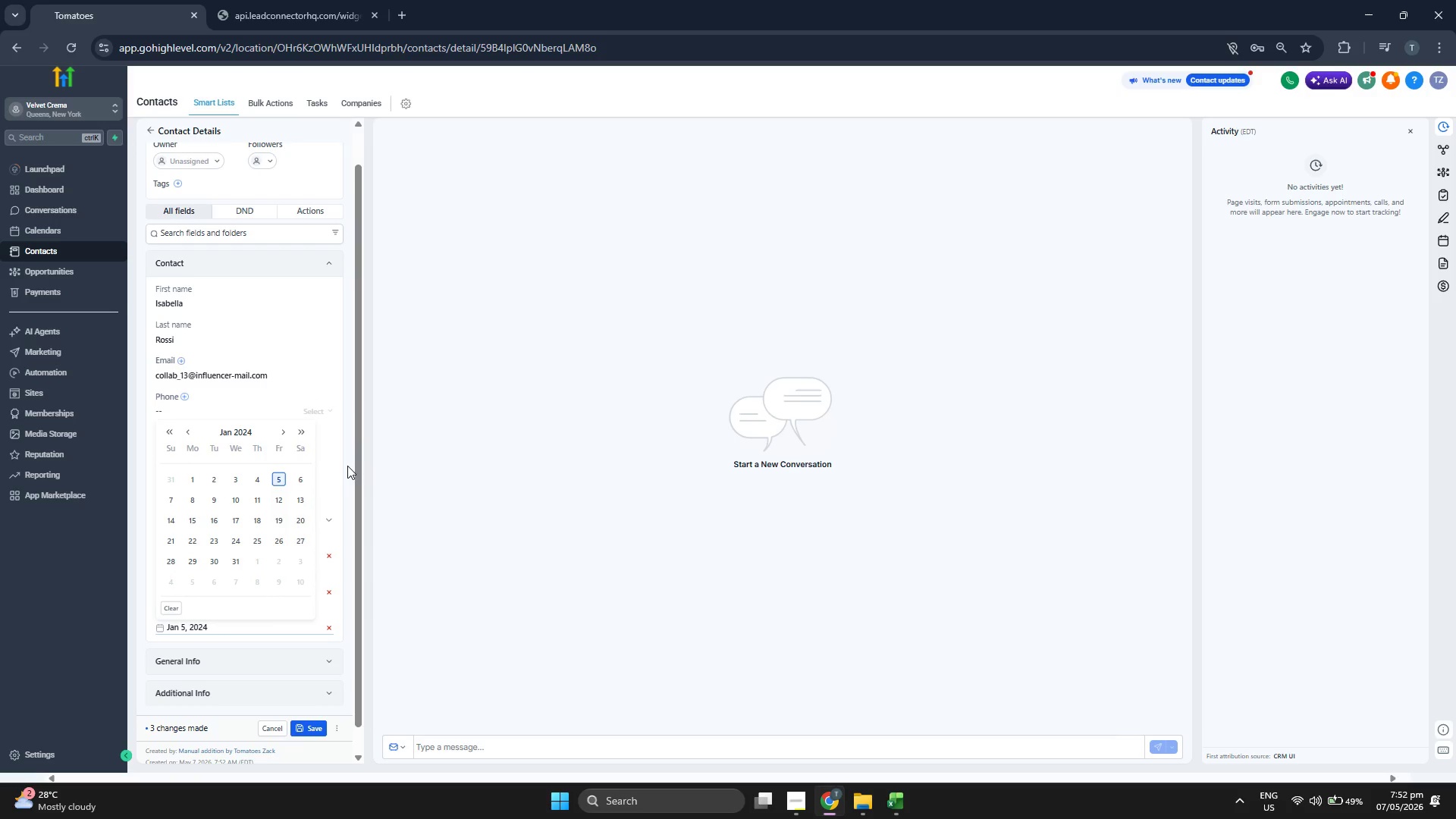 
left_click([347, 466])
 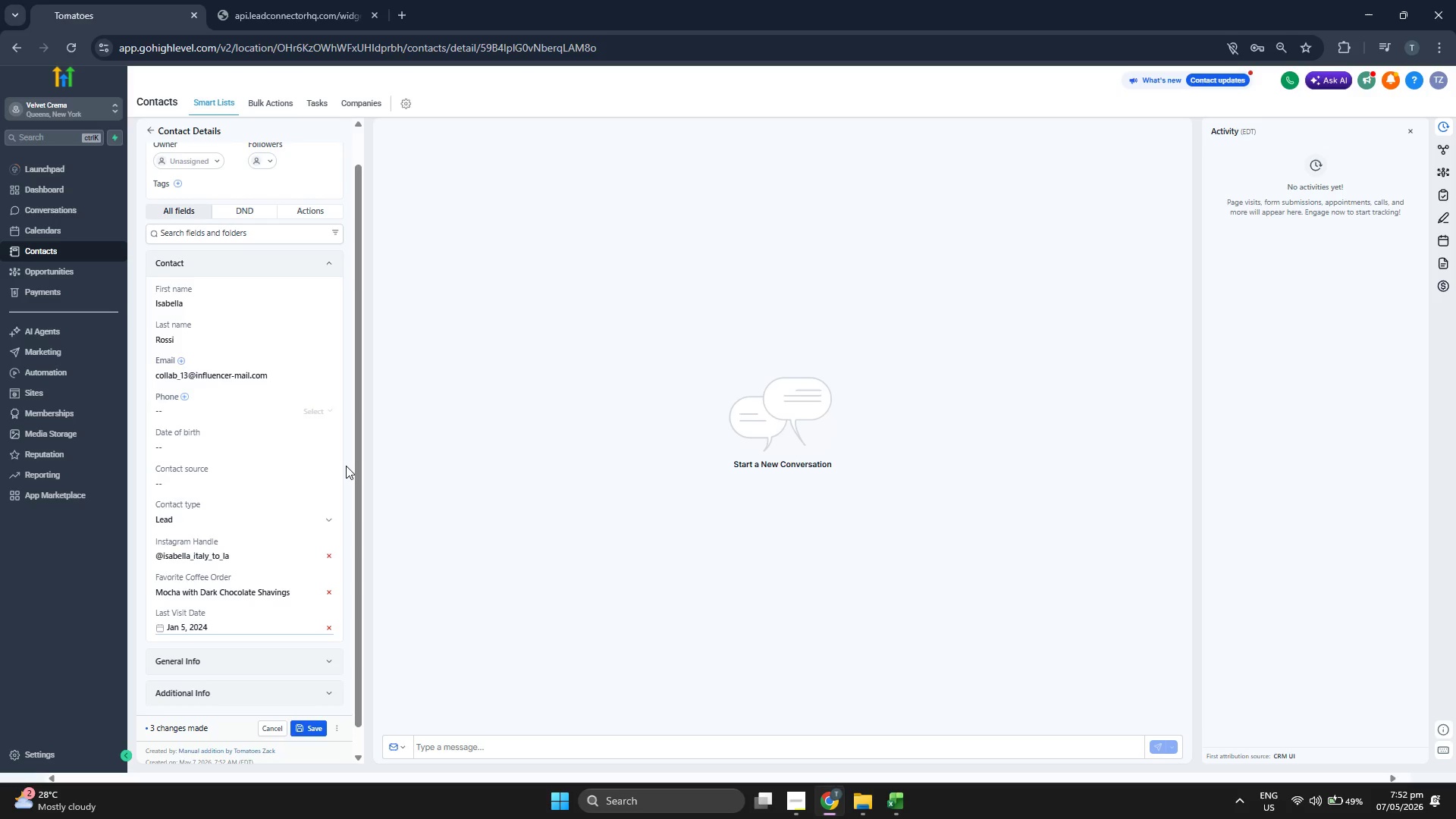 
scroll: coordinate [346, 466], scroll_direction: up, amount: 1.0
 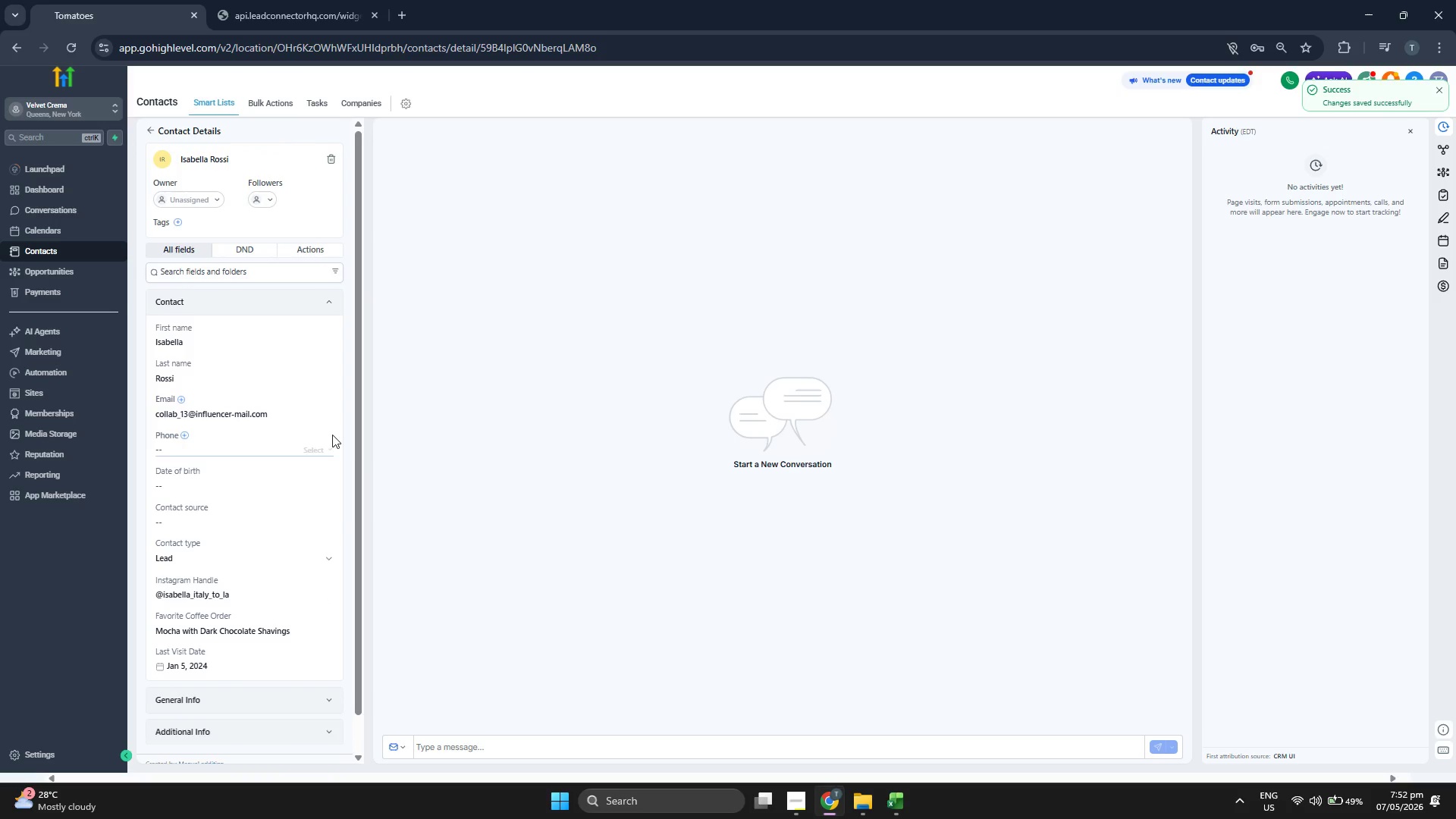 
left_click([149, 128])
 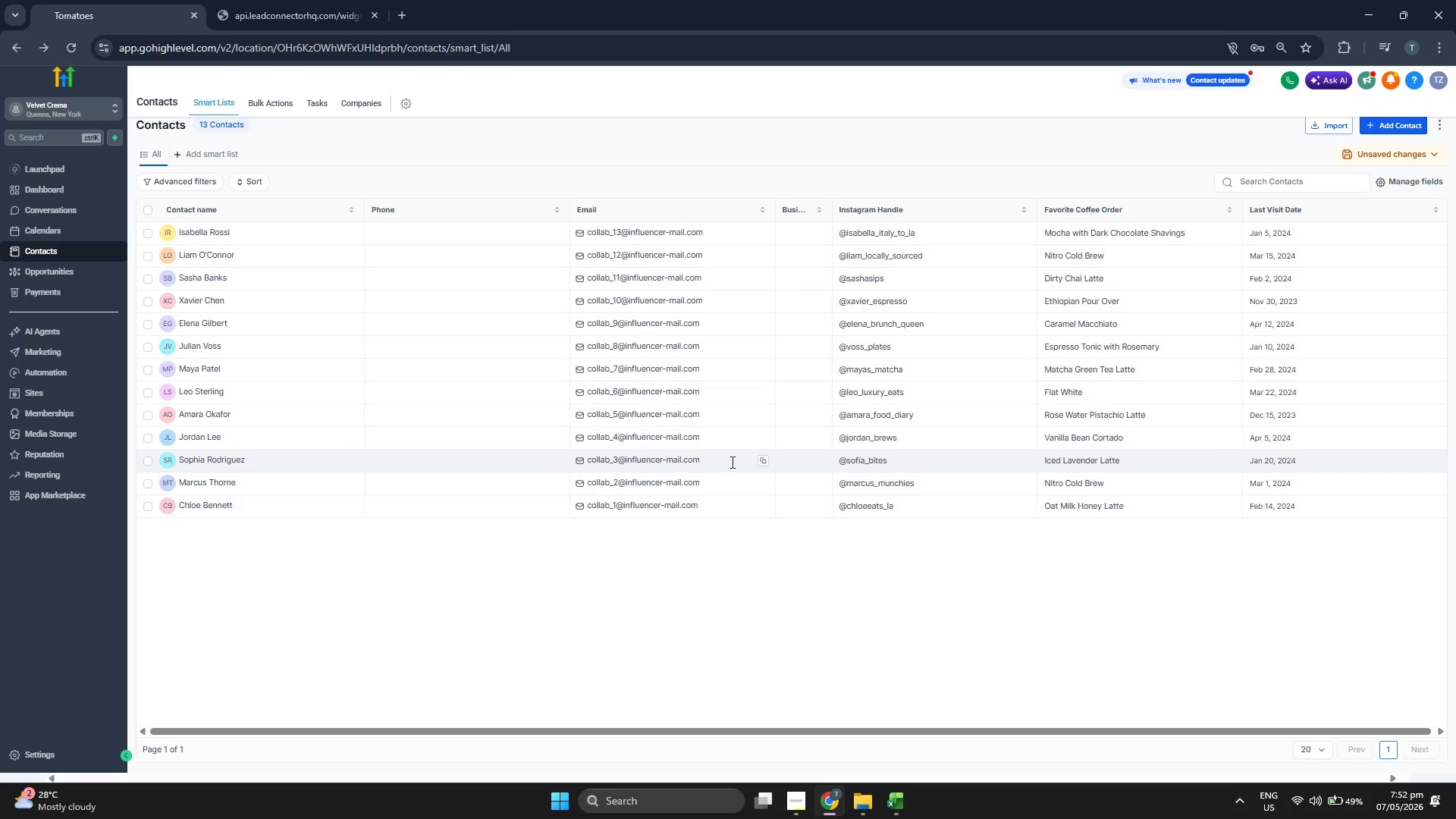 
wait(7.12)
 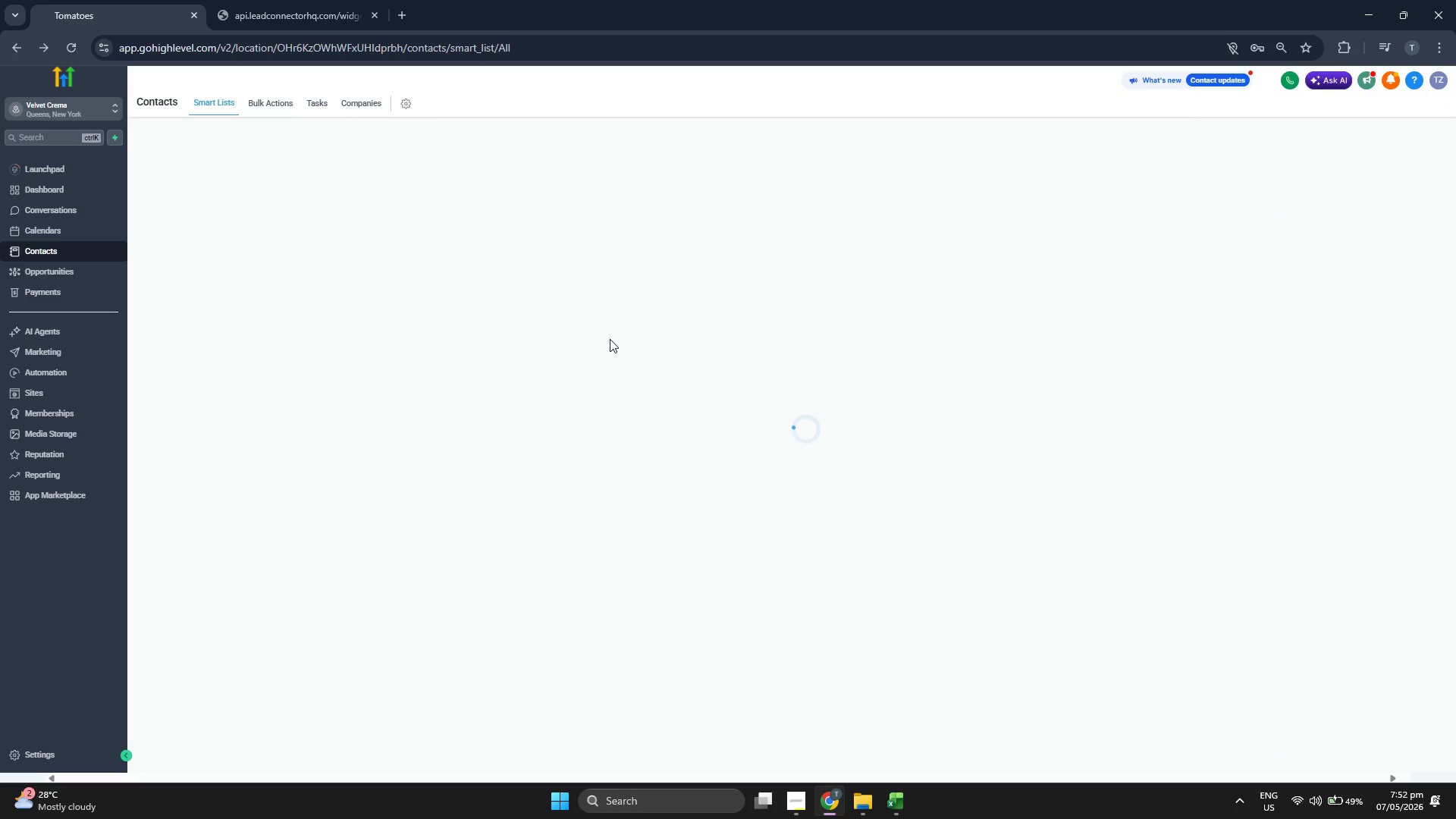 
left_click([1413, 180])
 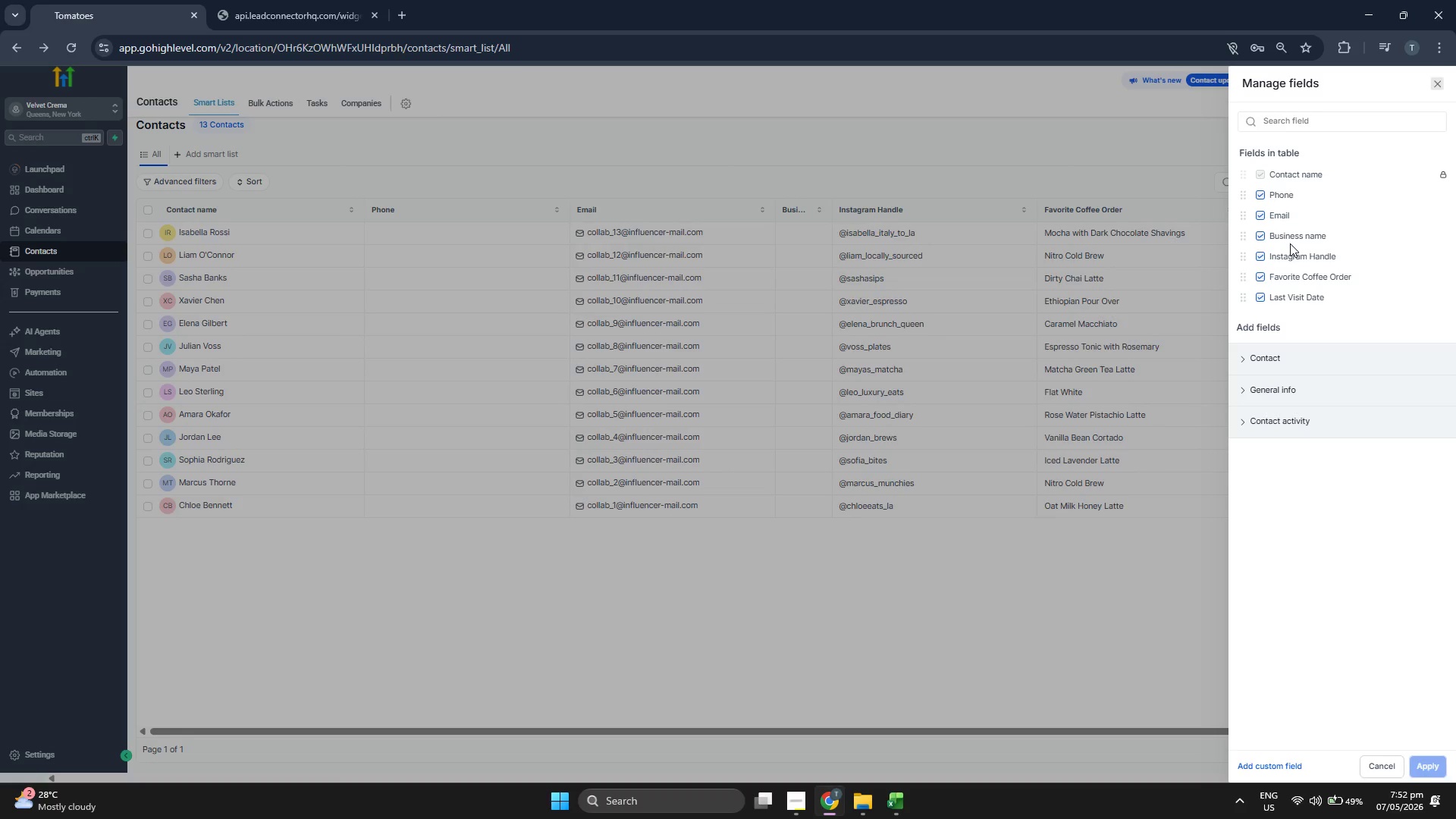 
double_click([1290, 236])
 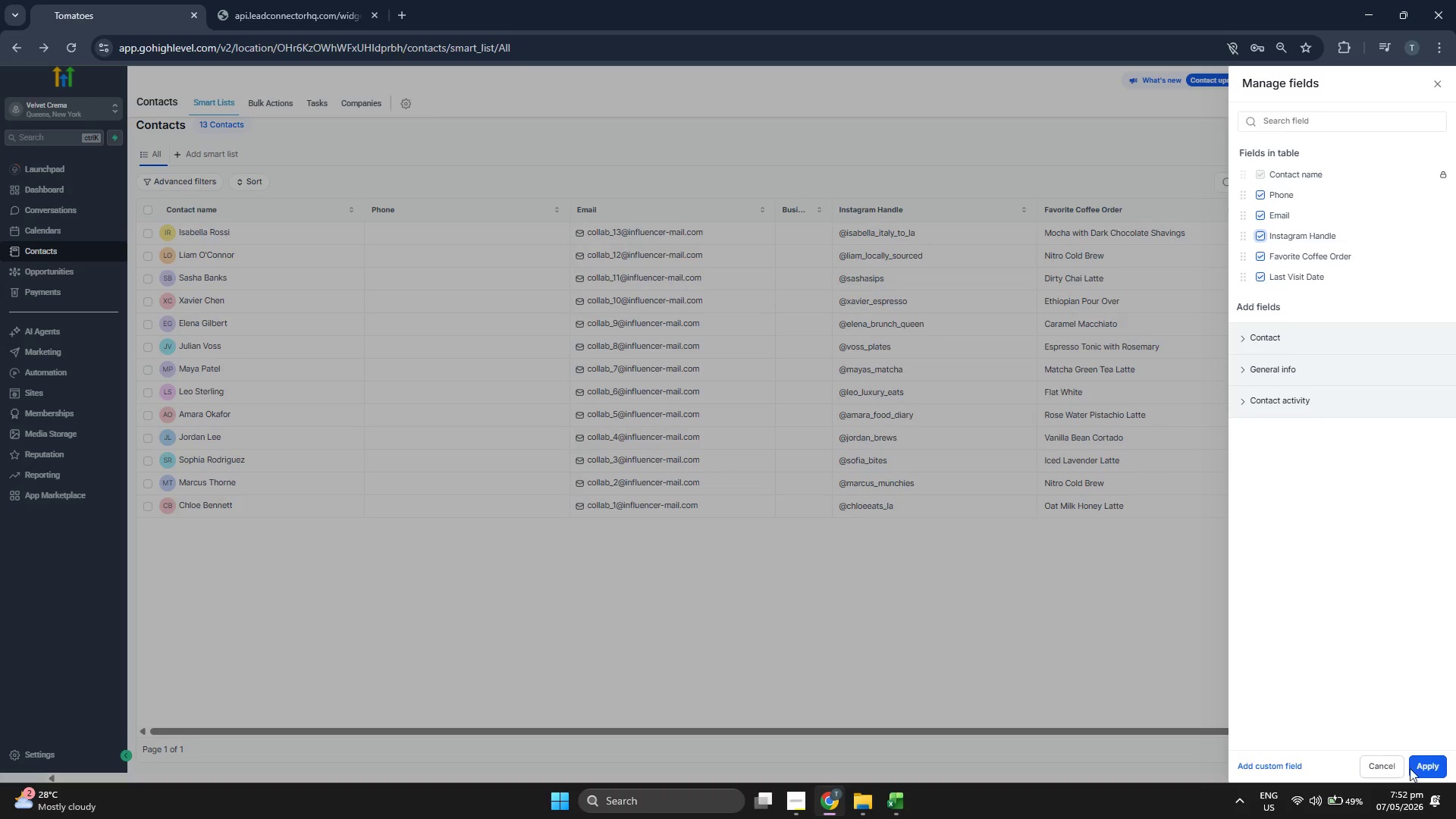 
left_click([1424, 764])
 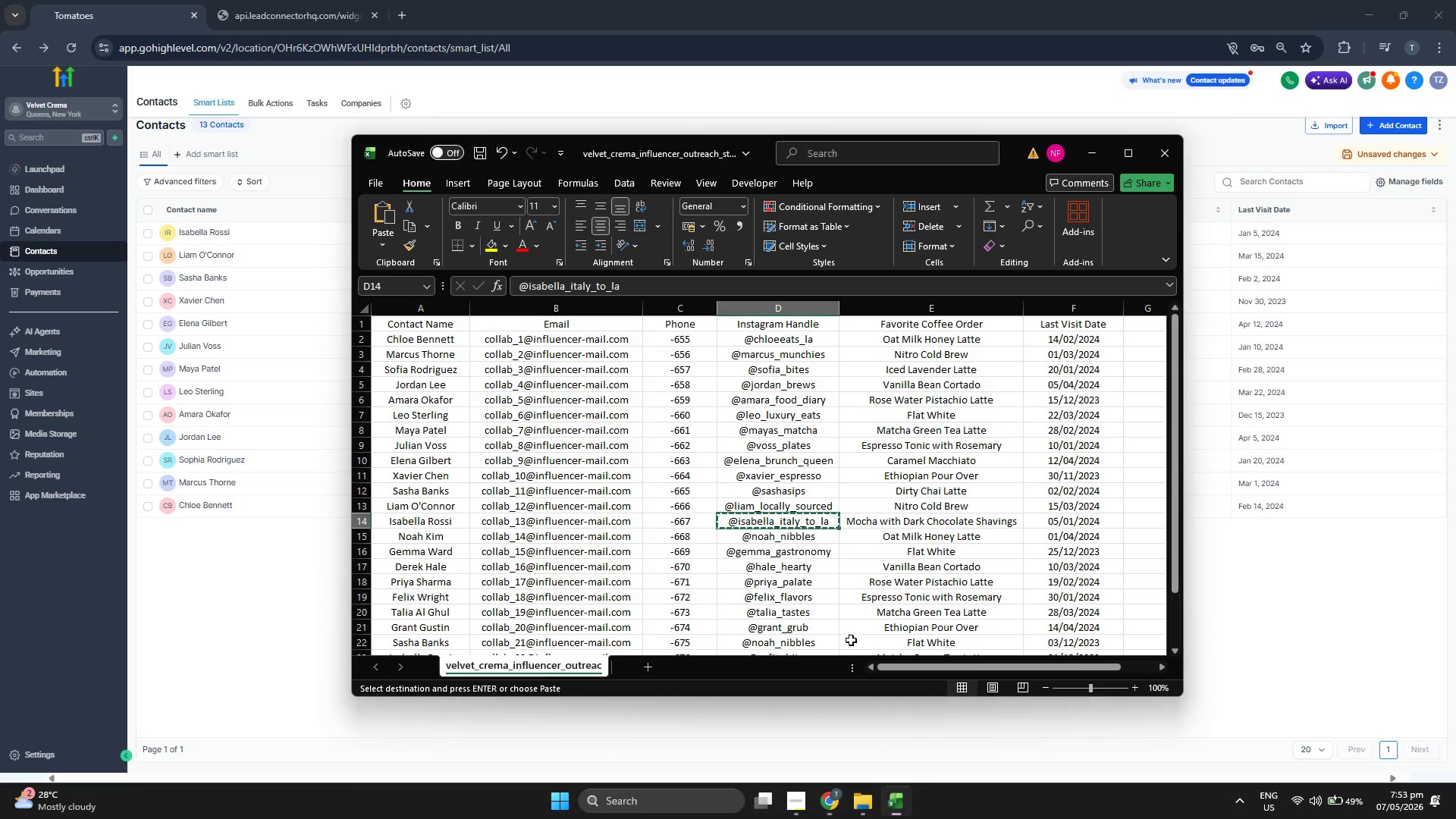 
key(ArrowDown)
 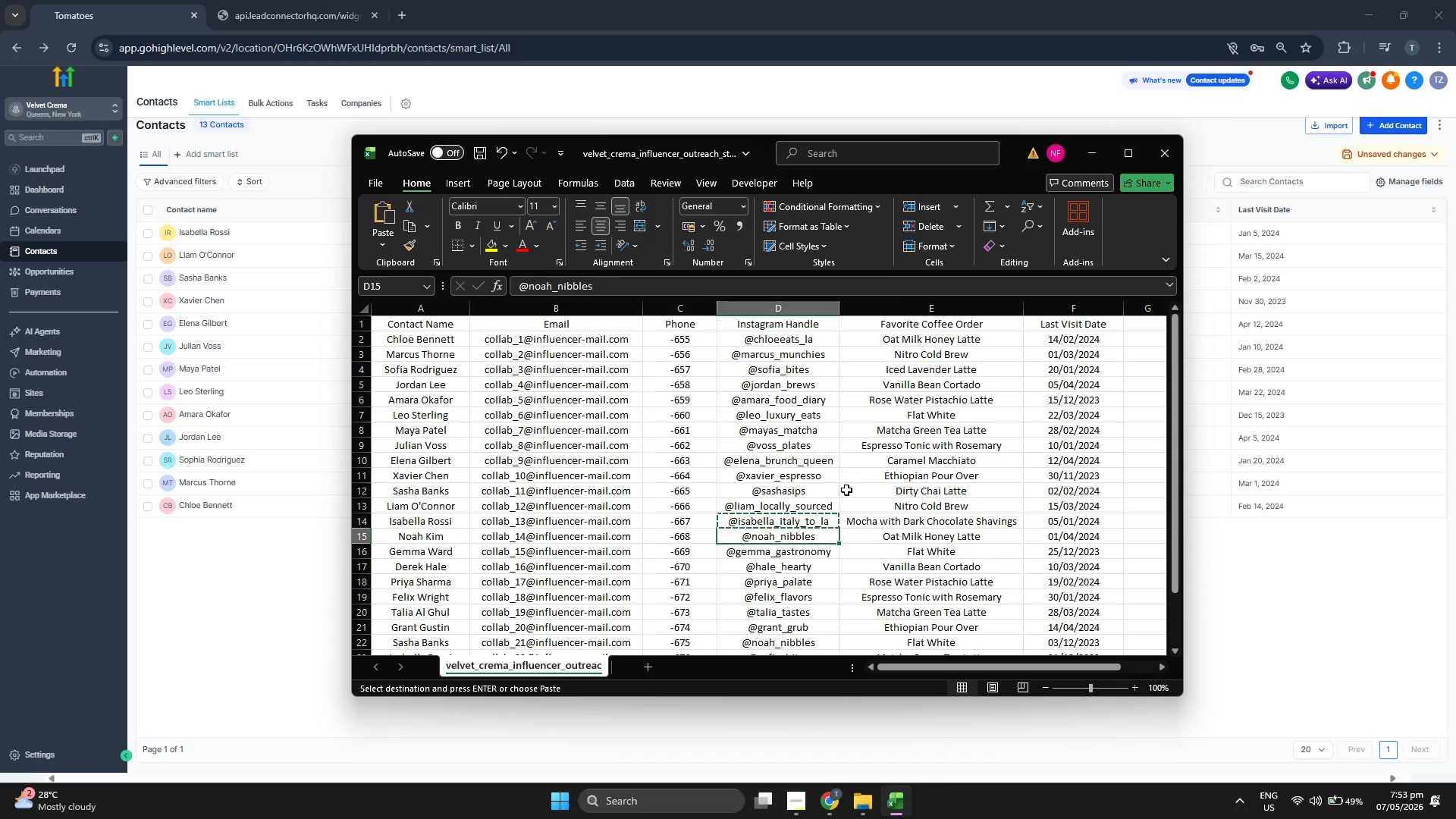 
key(ArrowLeft)
 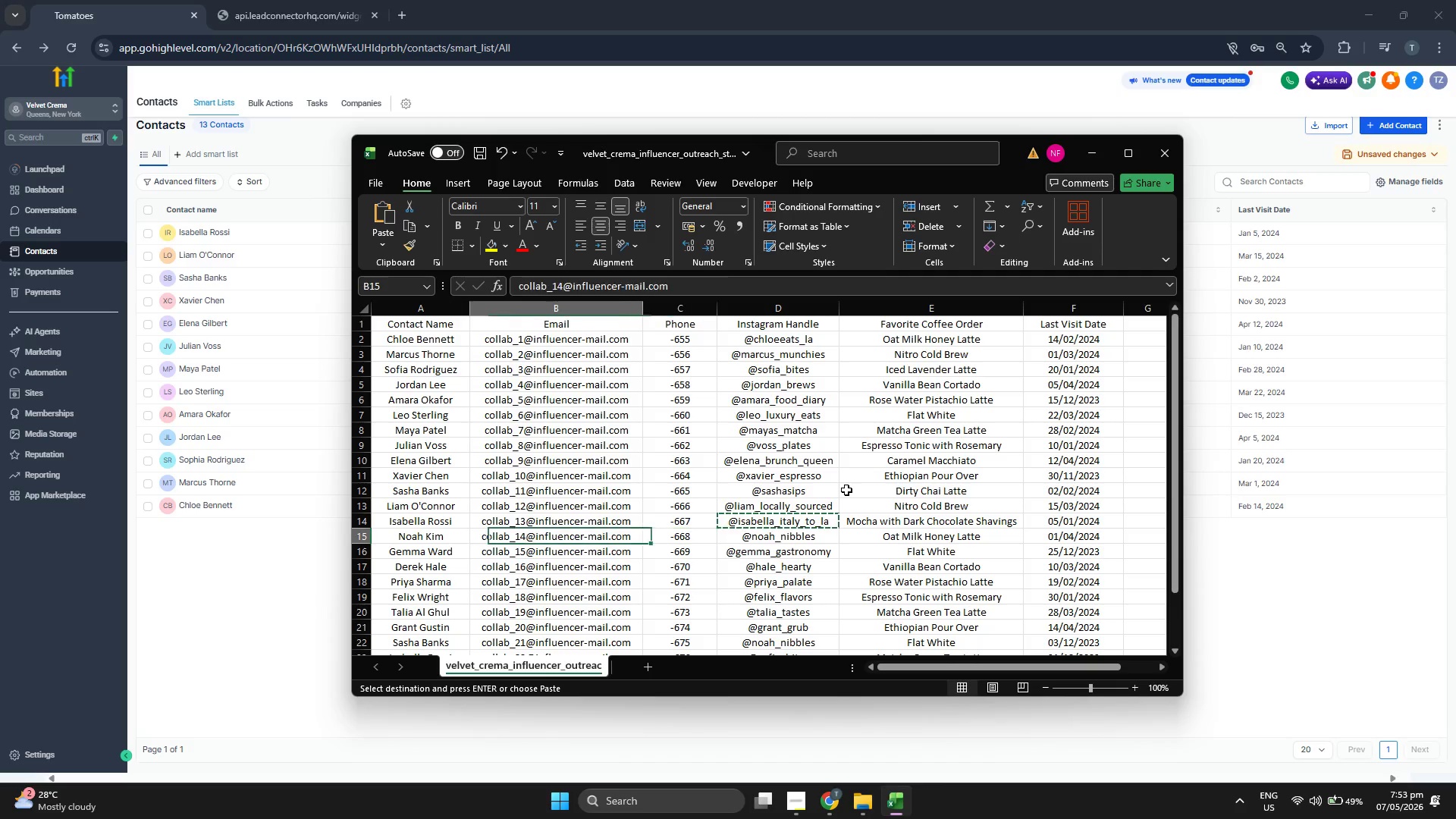 
key(ArrowLeft)
 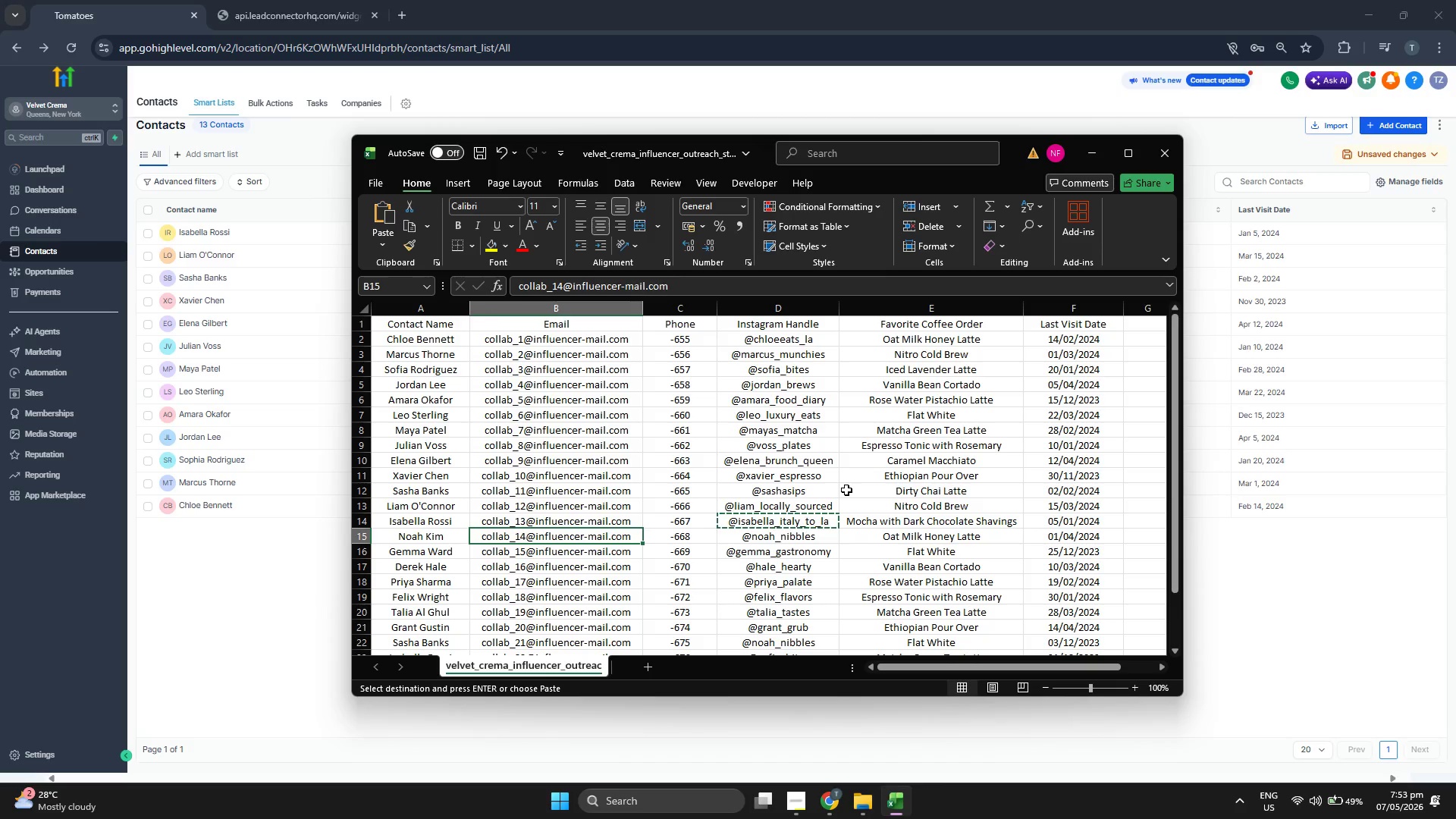 
key(Control+C)
 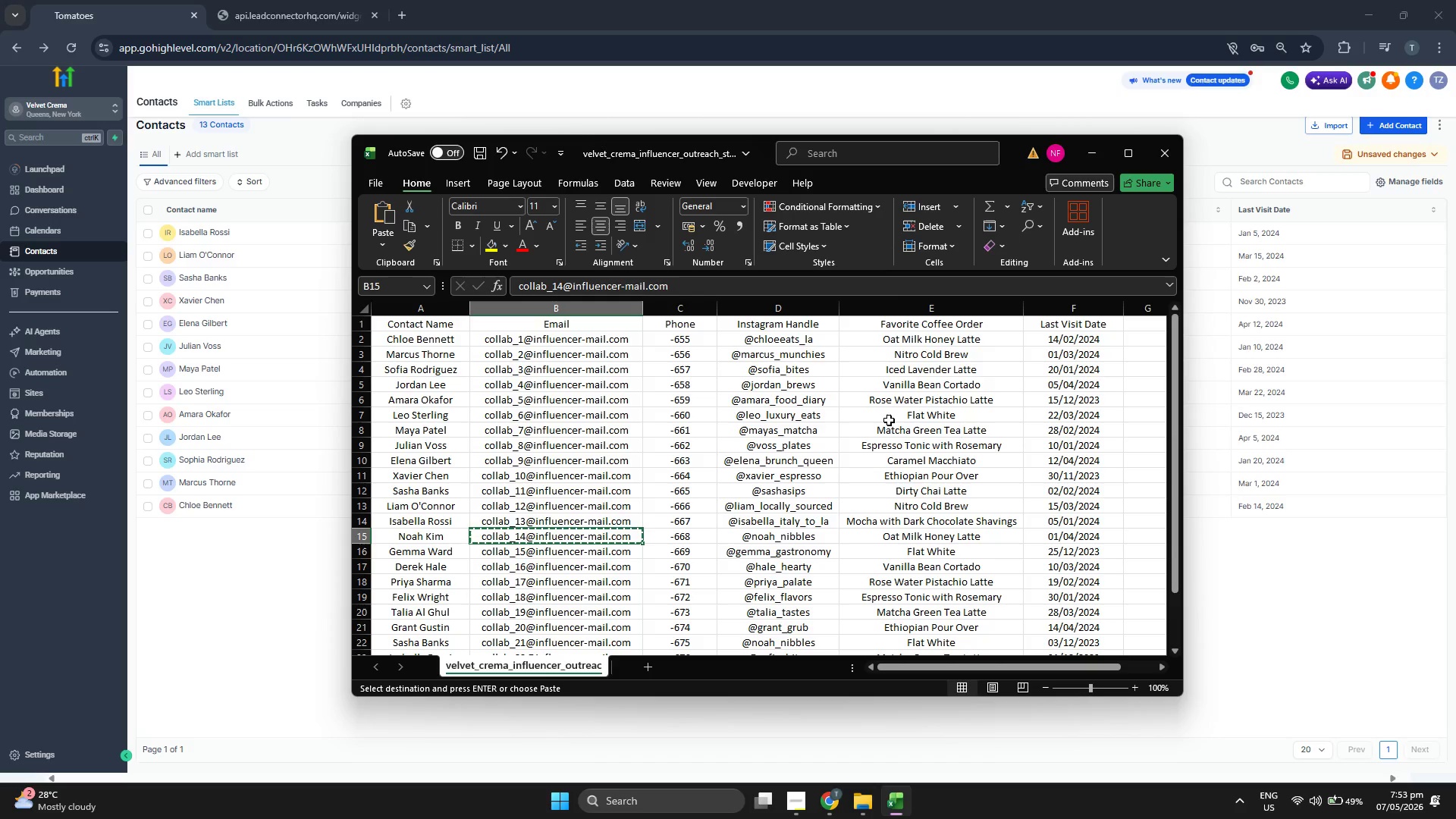 
left_click([1395, 125])
 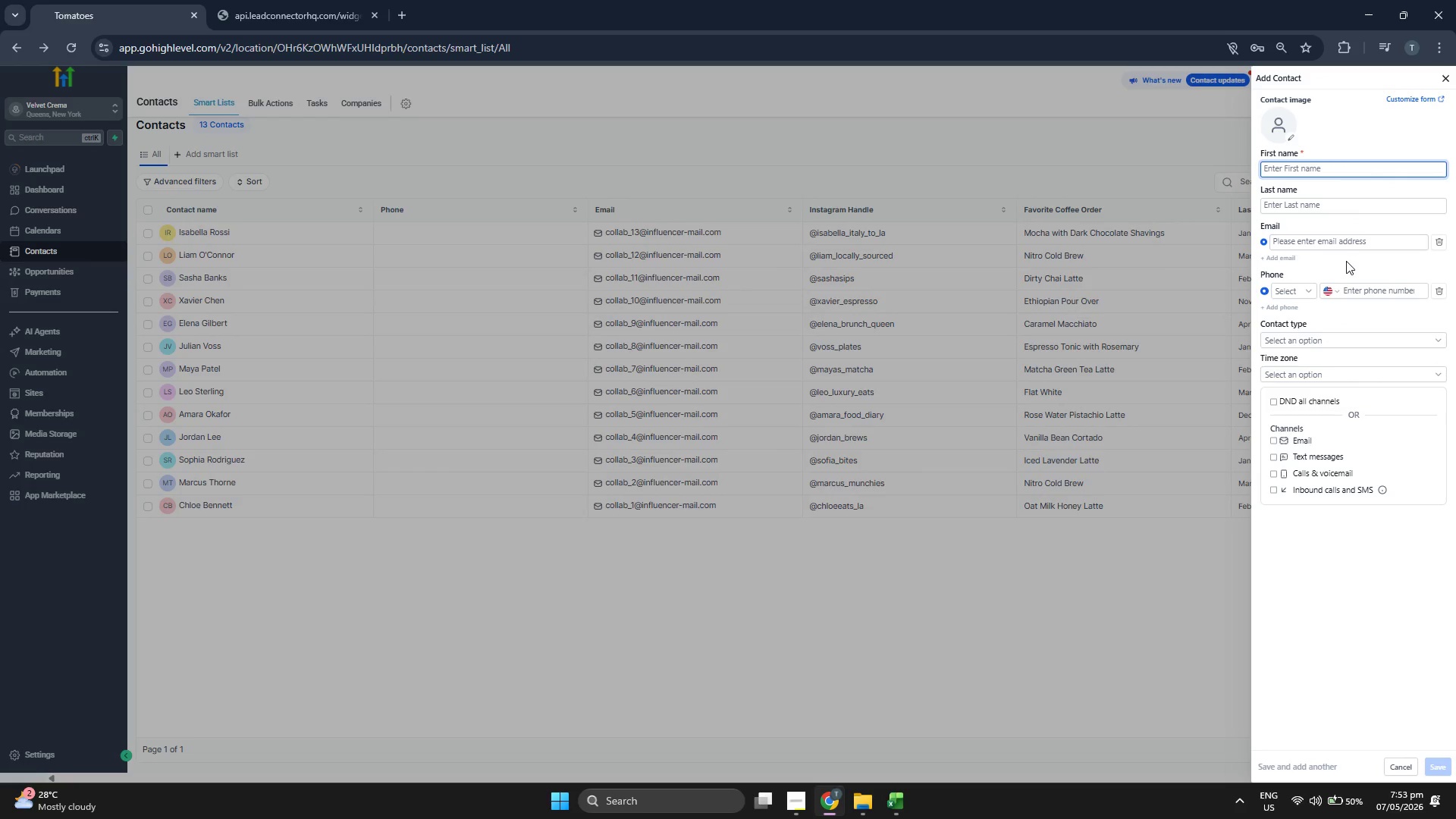 
left_click([1342, 245])
 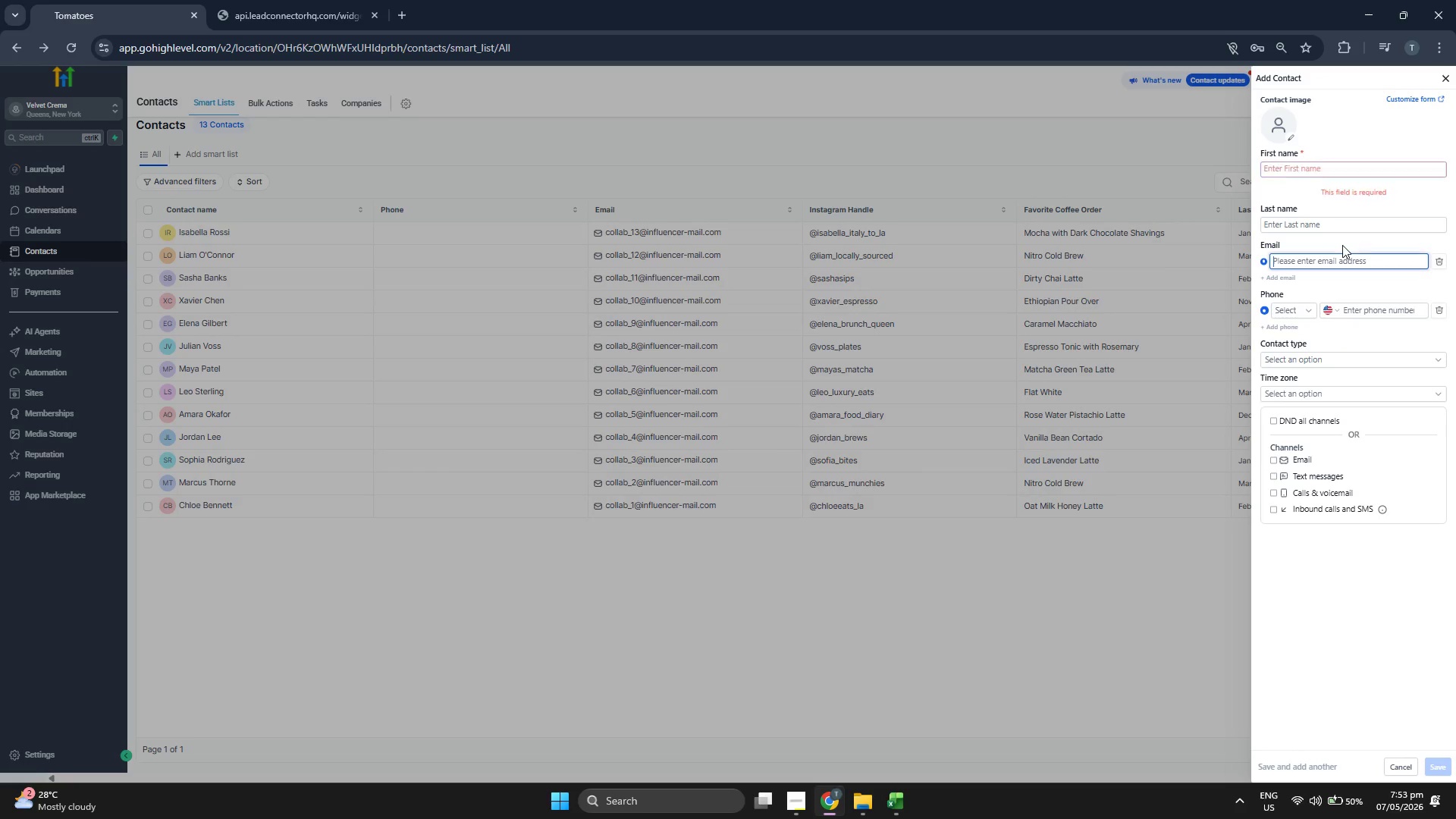 
key(Control+ControlLeft)
 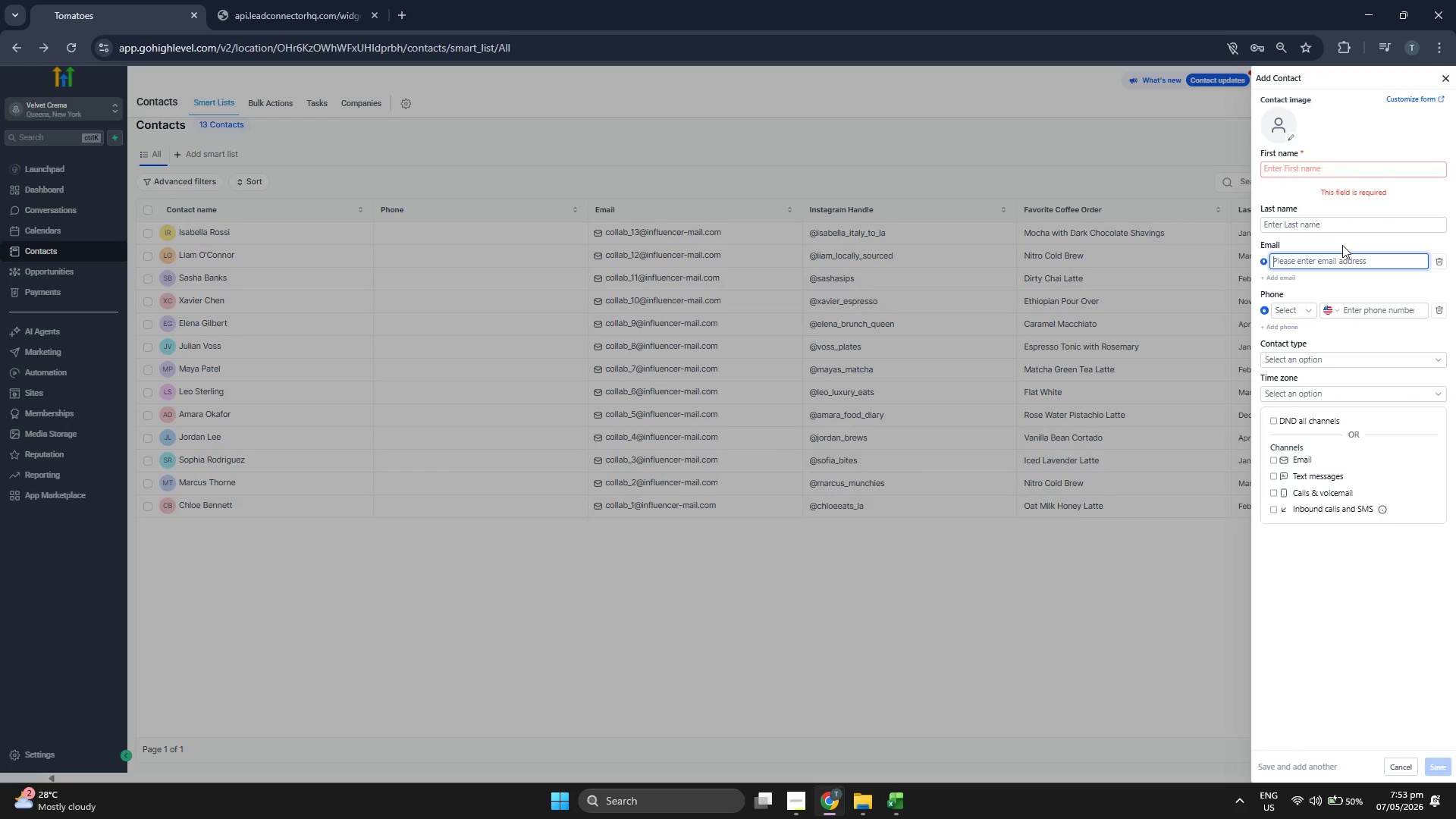 
key(Control+V)
 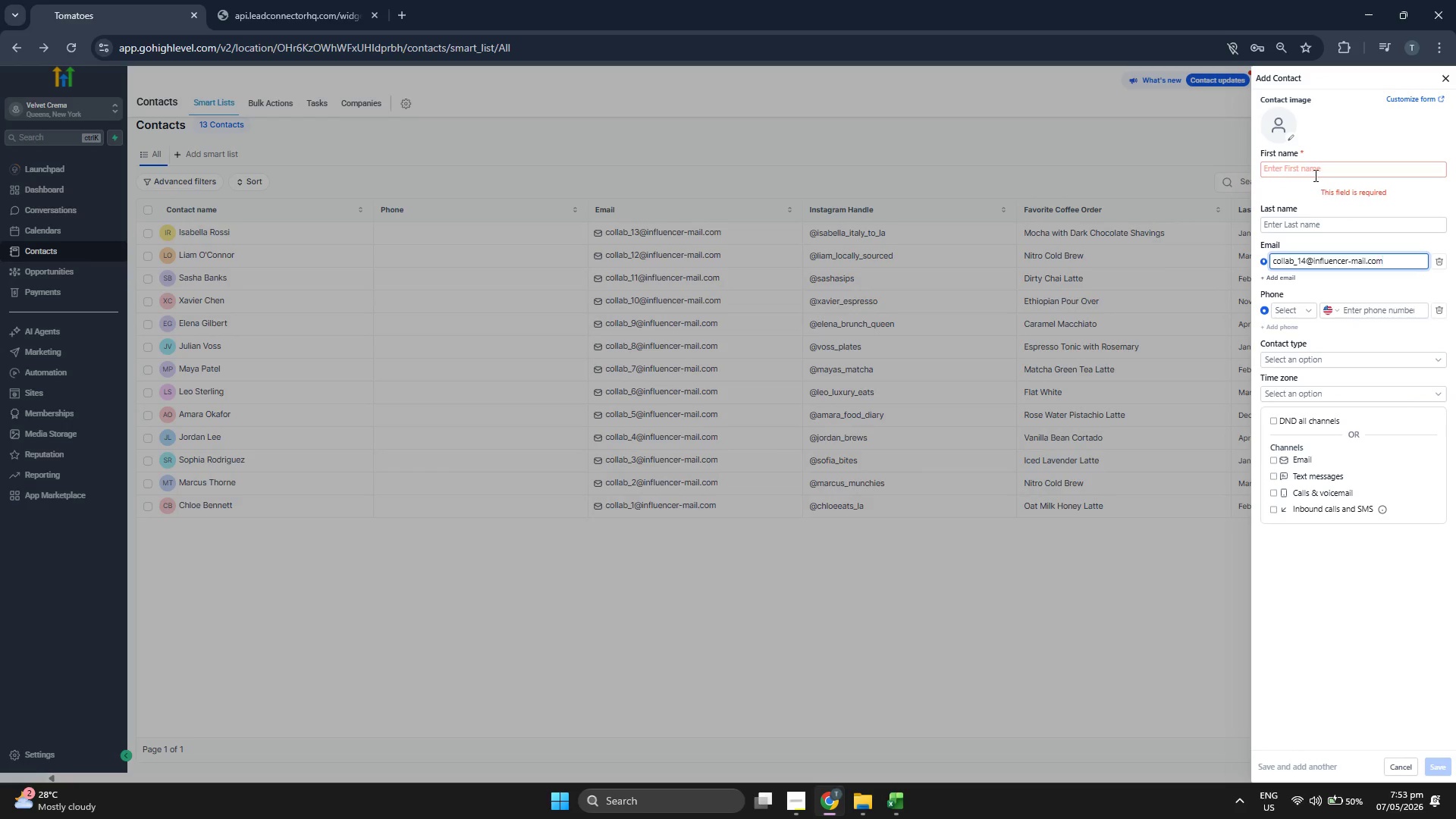 
left_click([1314, 175])
 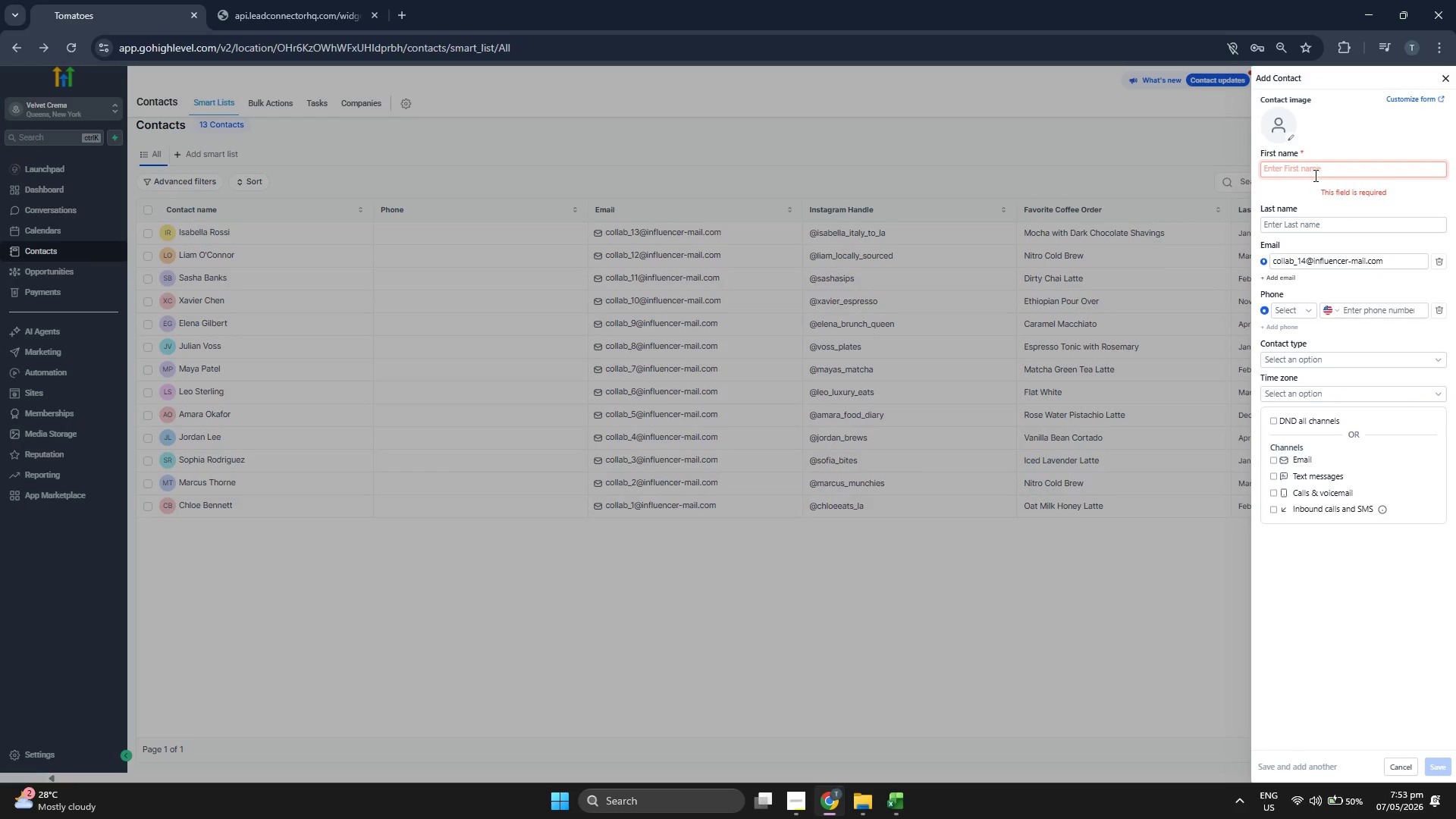 
type(Noah)
key(Tab)
type(Kim)
 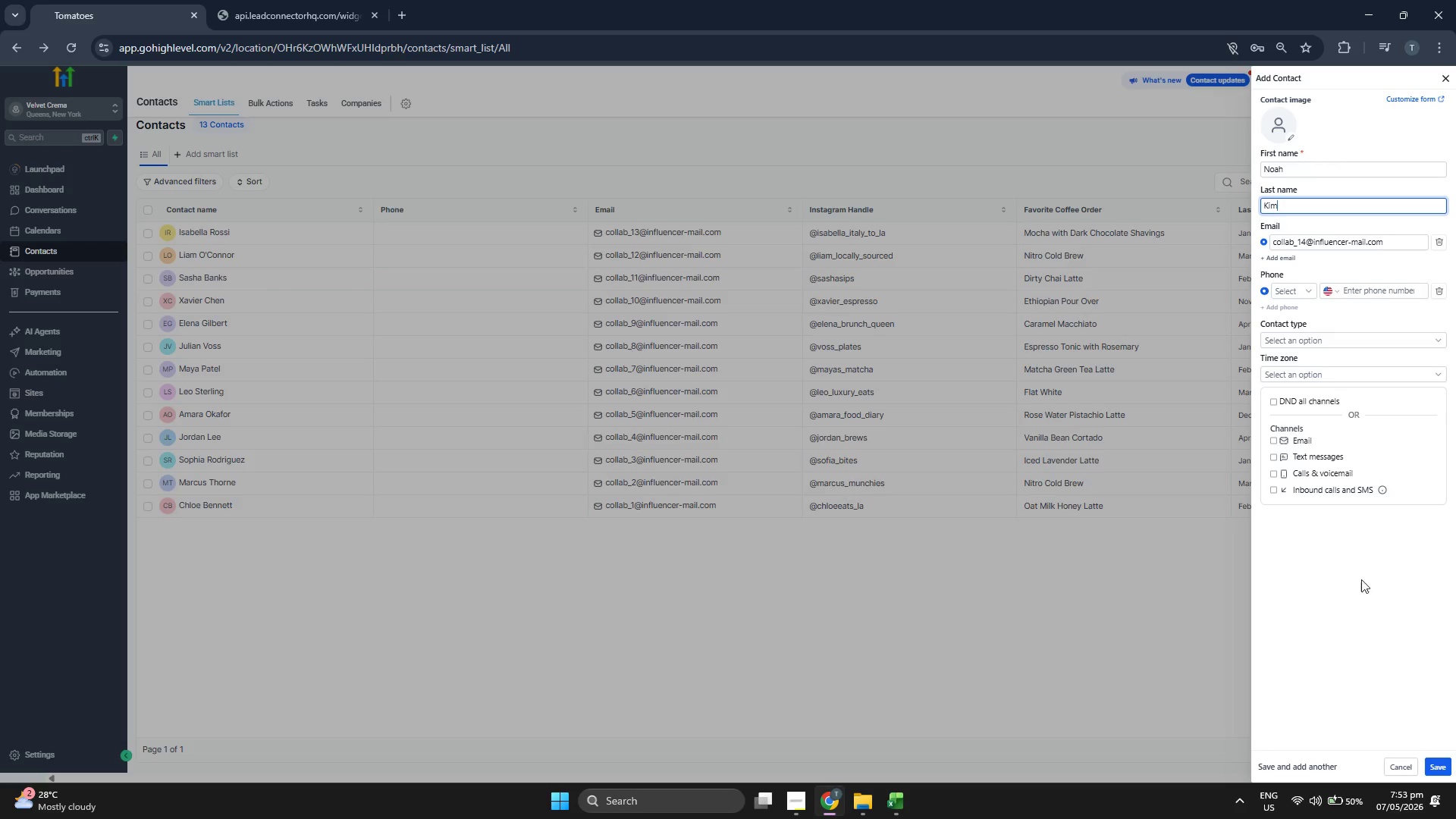 
left_click([1368, 682])
 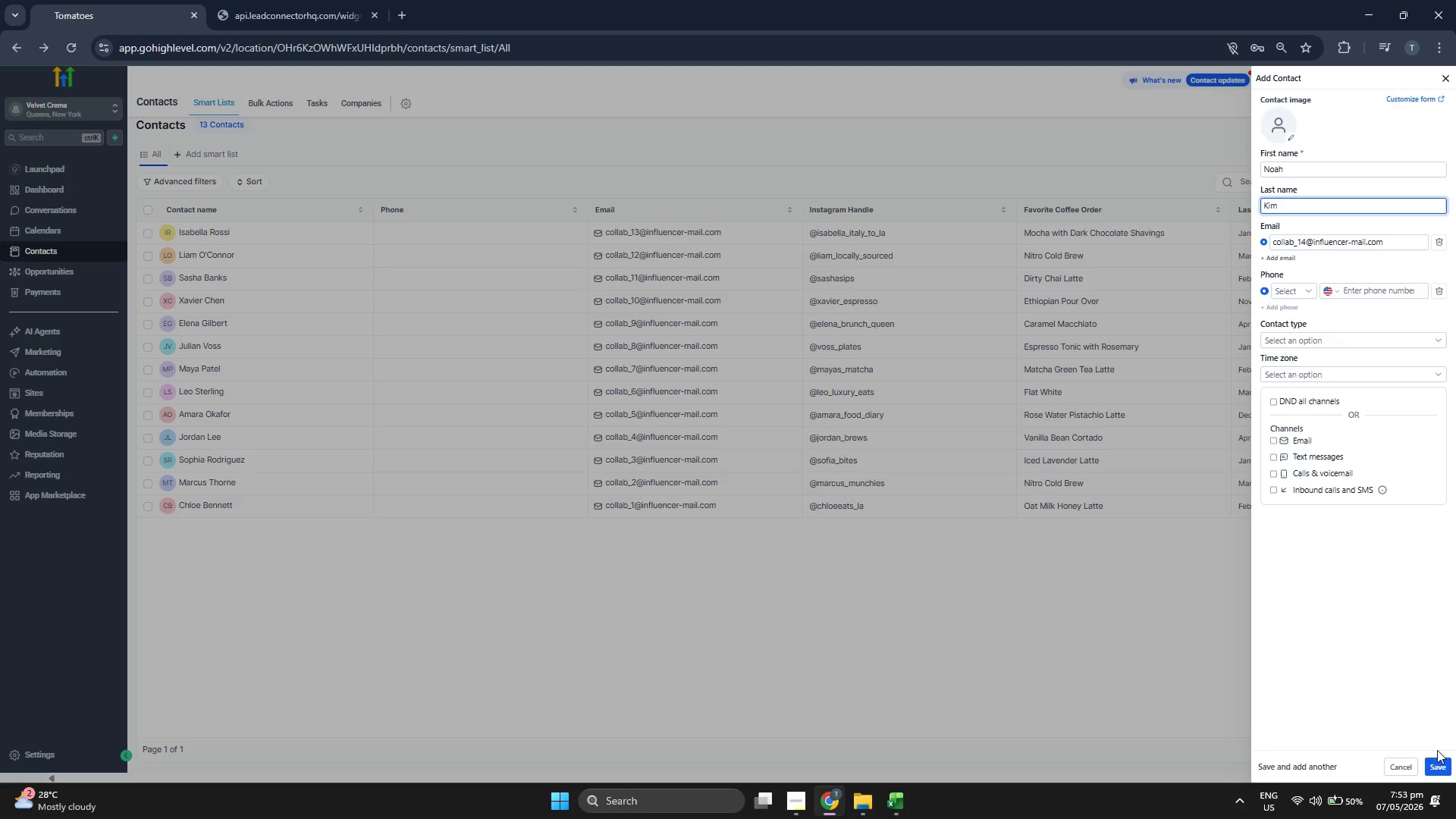 
left_click([1442, 766])
 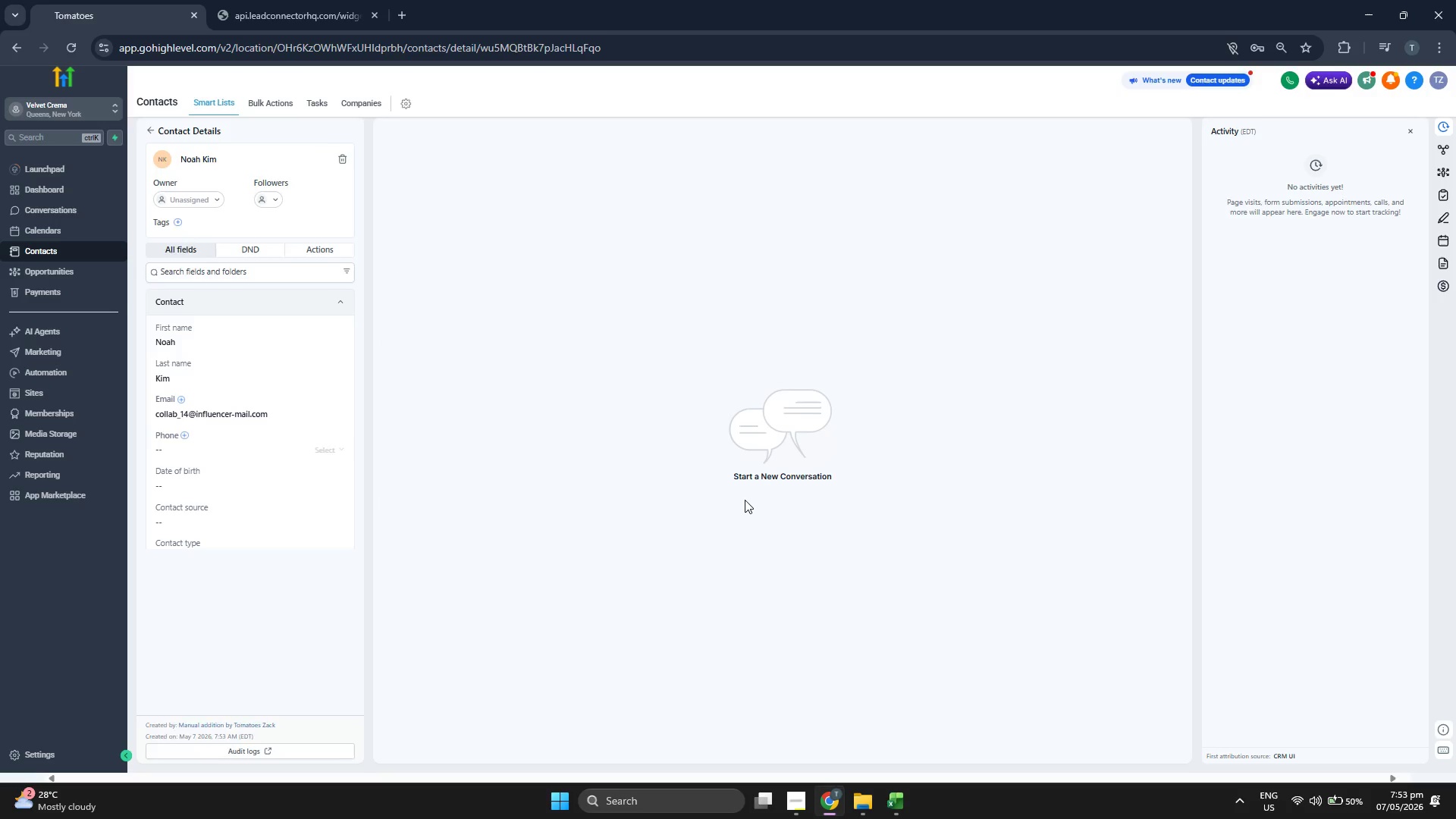 
scroll: coordinate [322, 431], scroll_direction: down, amount: 1.0
 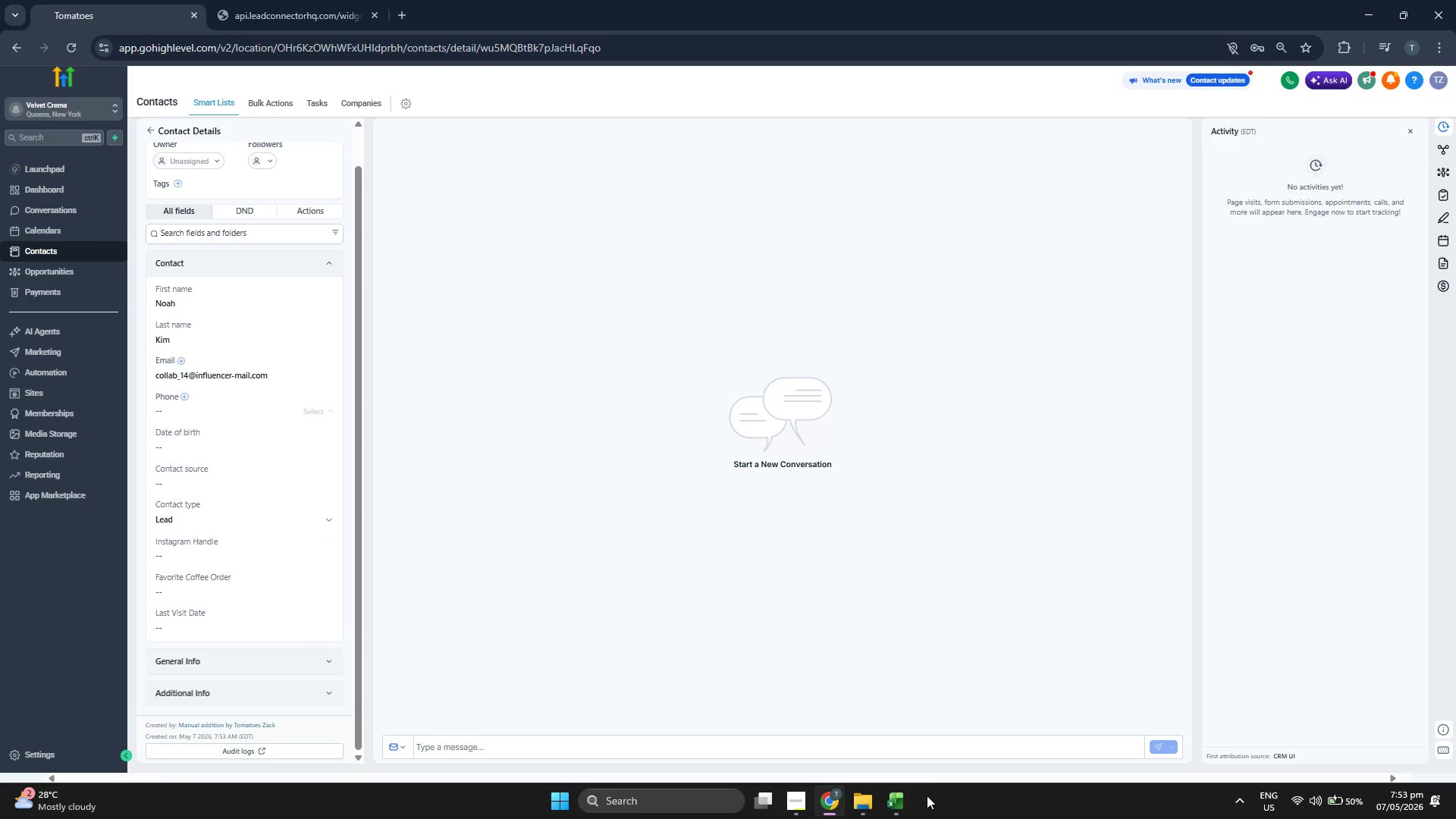 
left_click([912, 799])
 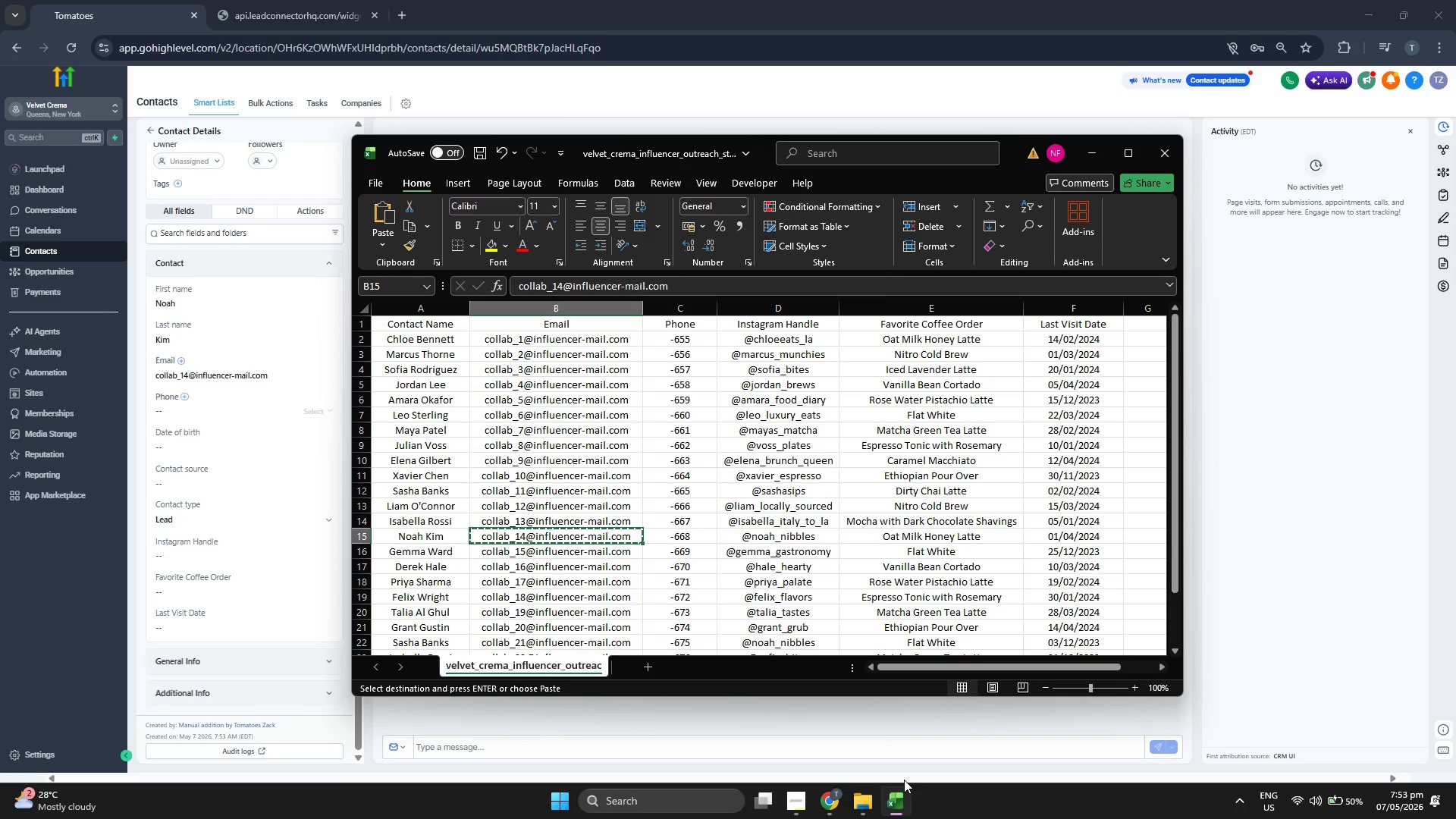 
key(ArrowRight)
 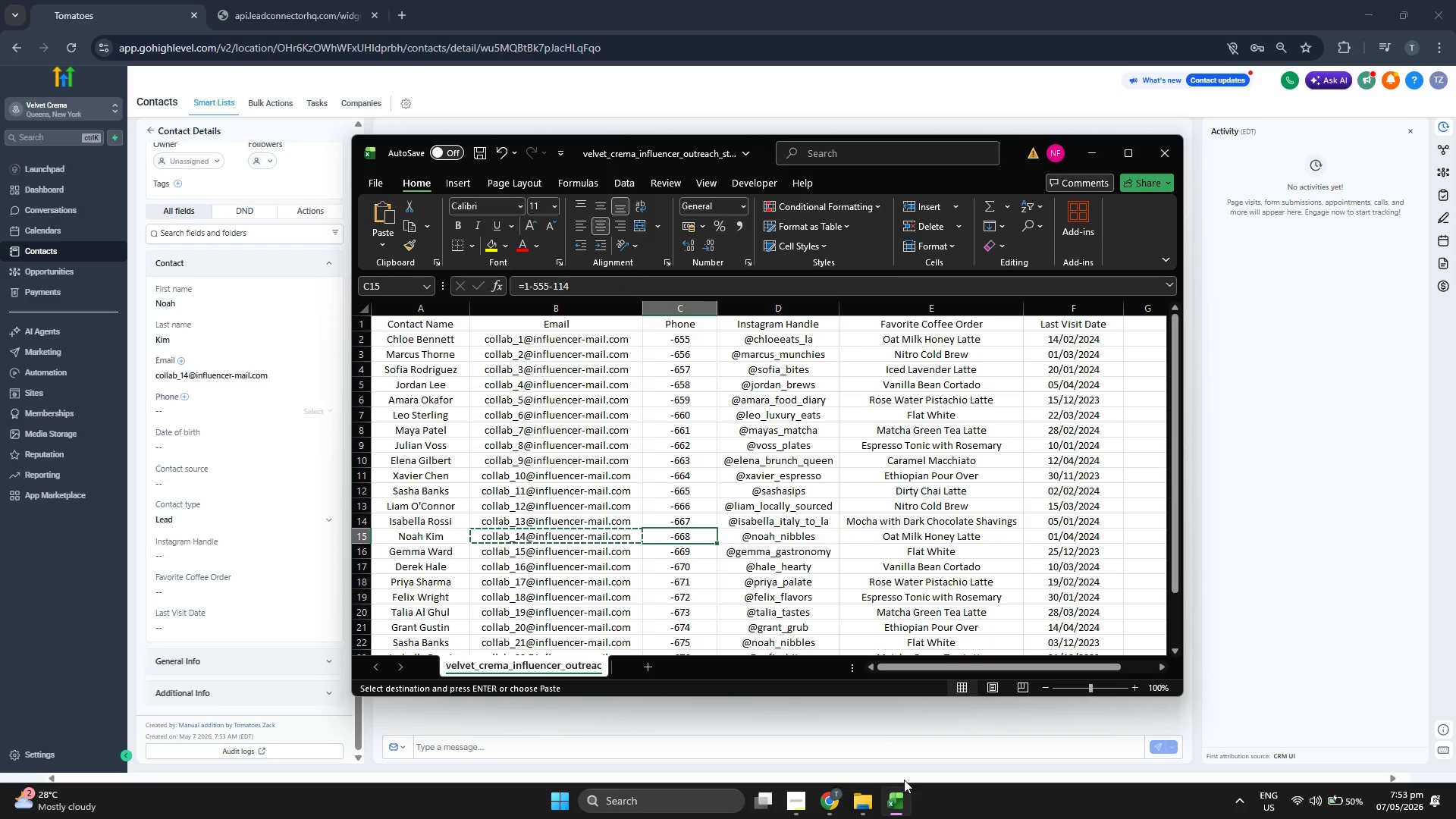 
key(ArrowRight)
 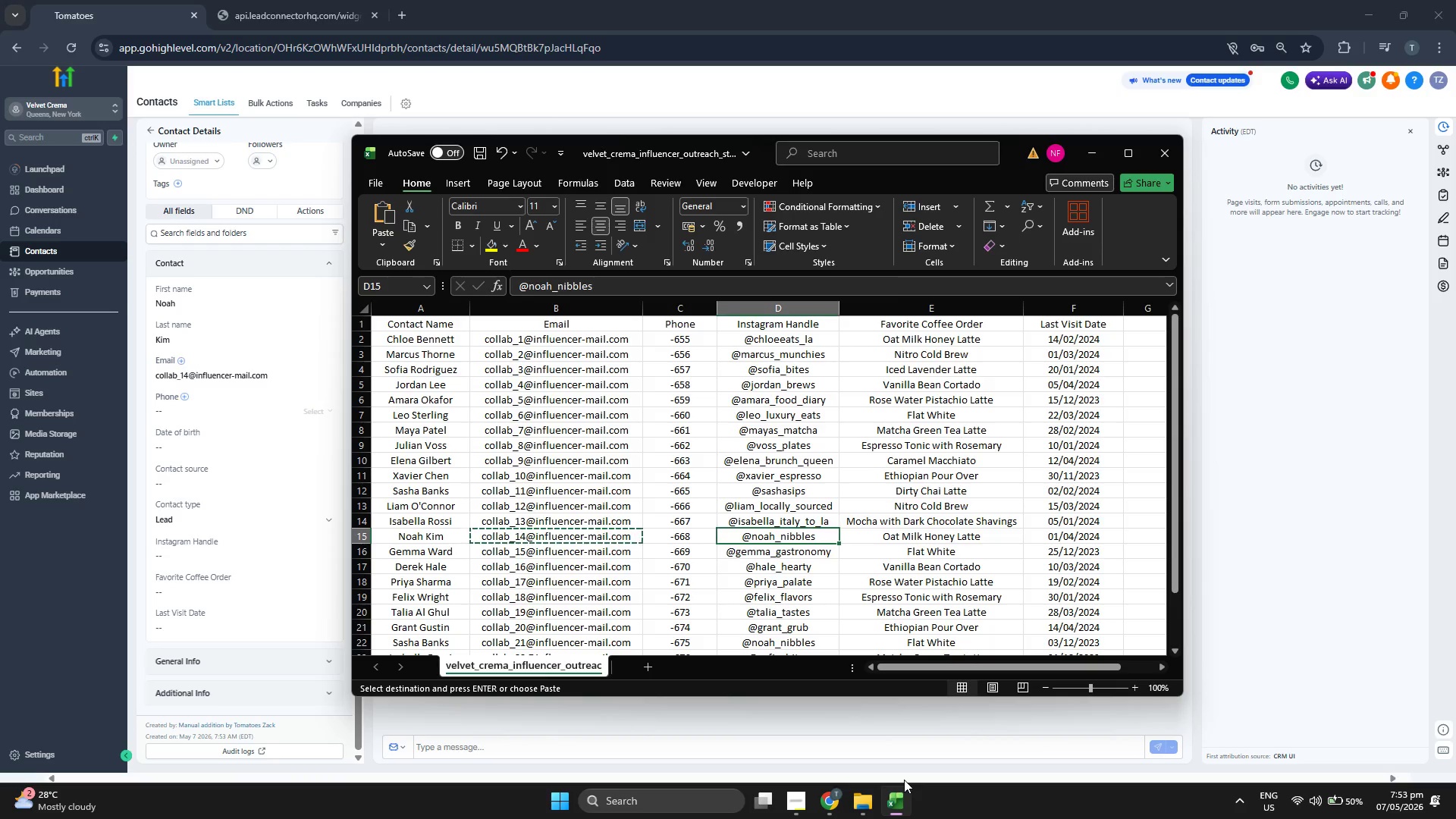 
key(Control+C)
 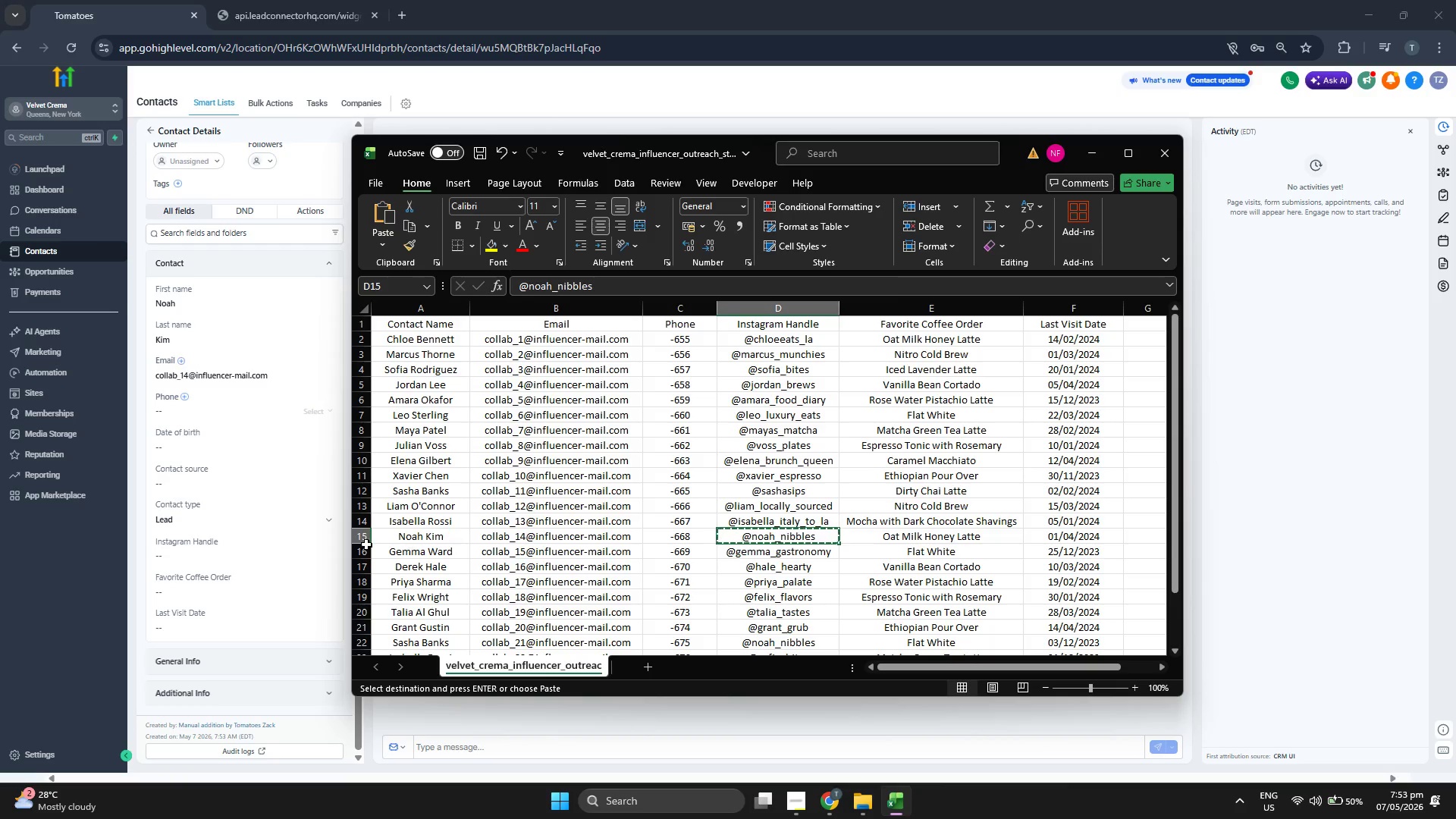 
left_click([249, 551])
 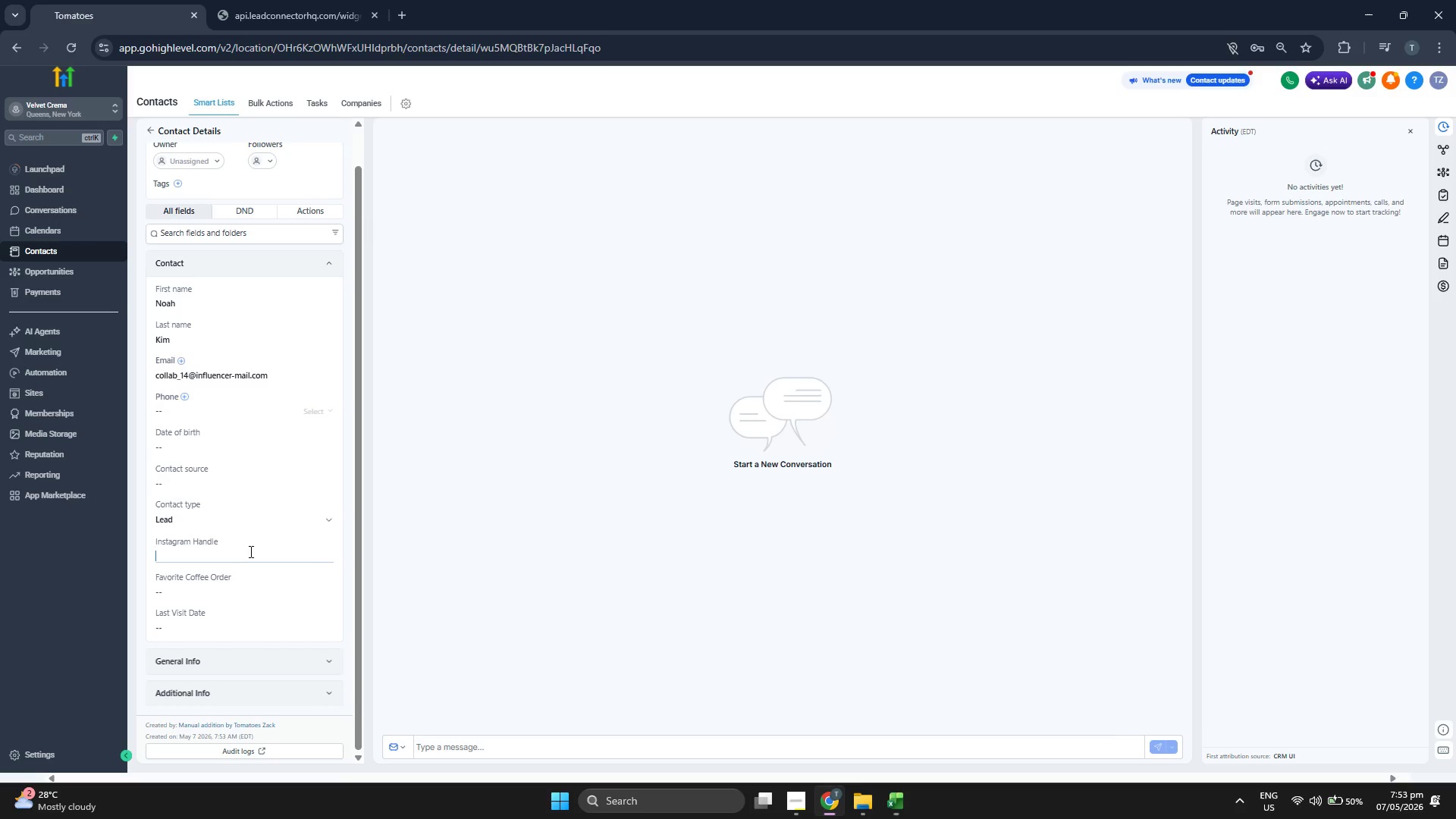 
key(Control+V)
 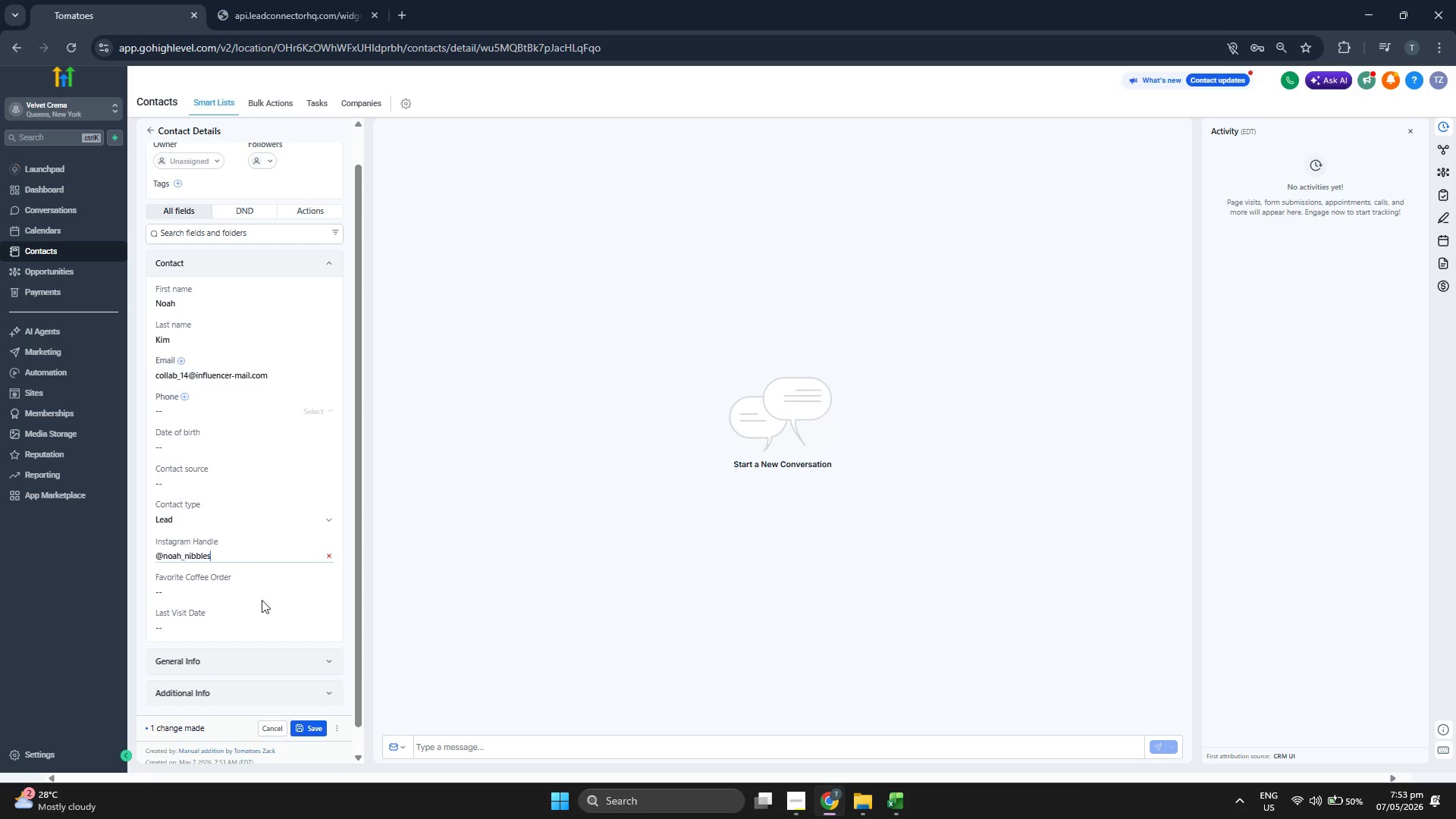 
left_click([261, 599])
 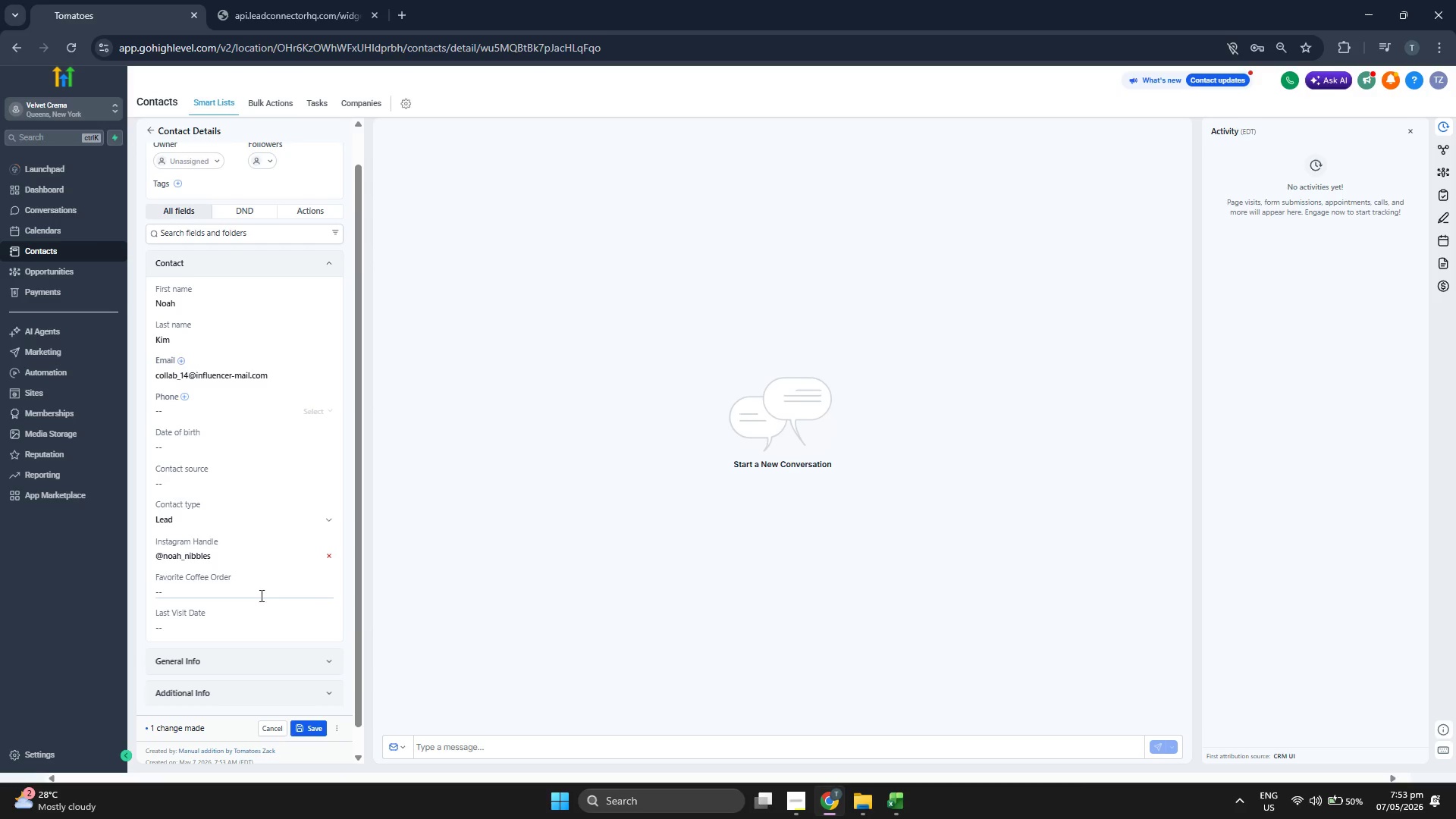 
left_click([260, 594])
 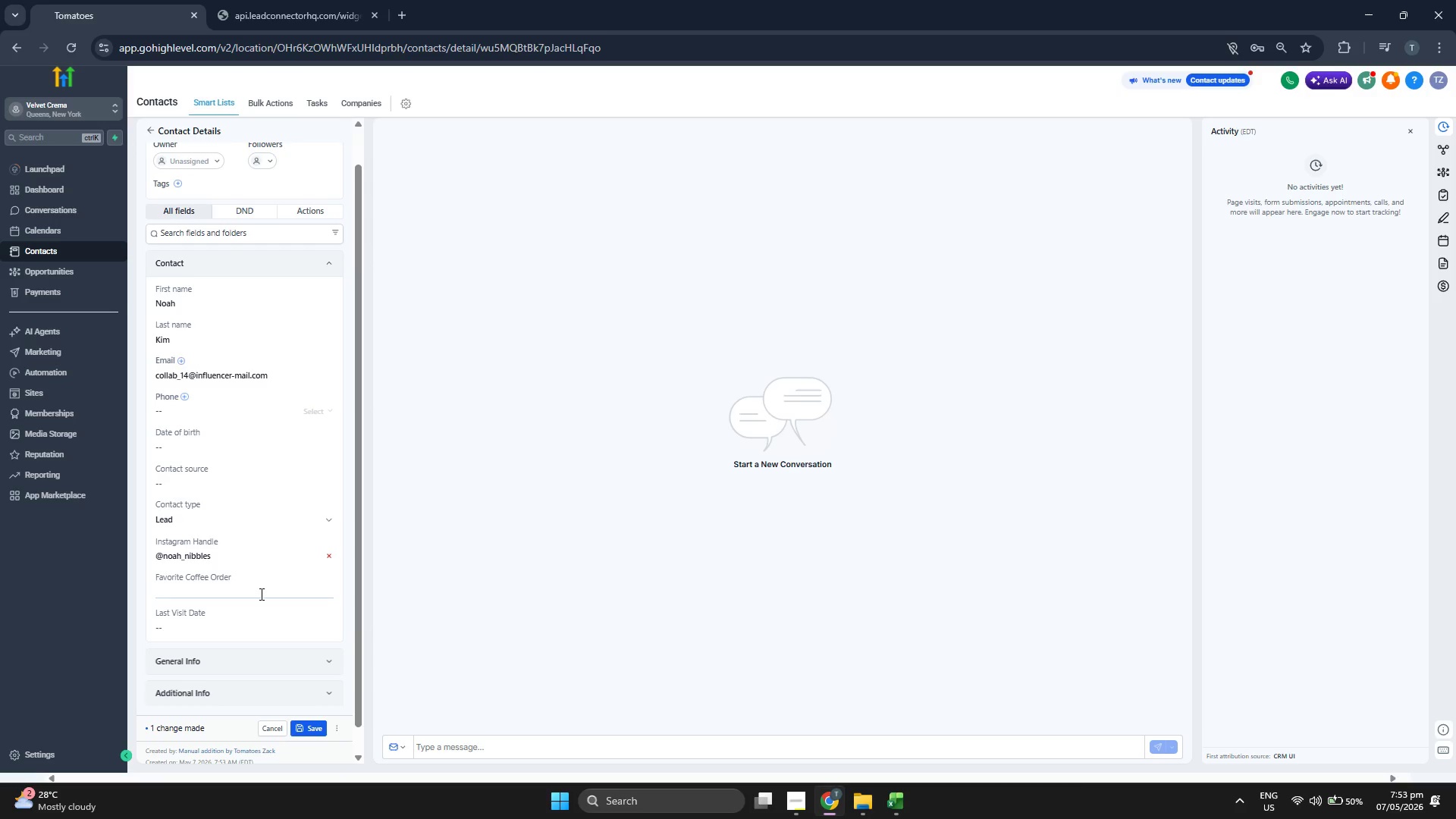 
type(Oat Milk Hone )
key(Backspace)
type(y Latte)
 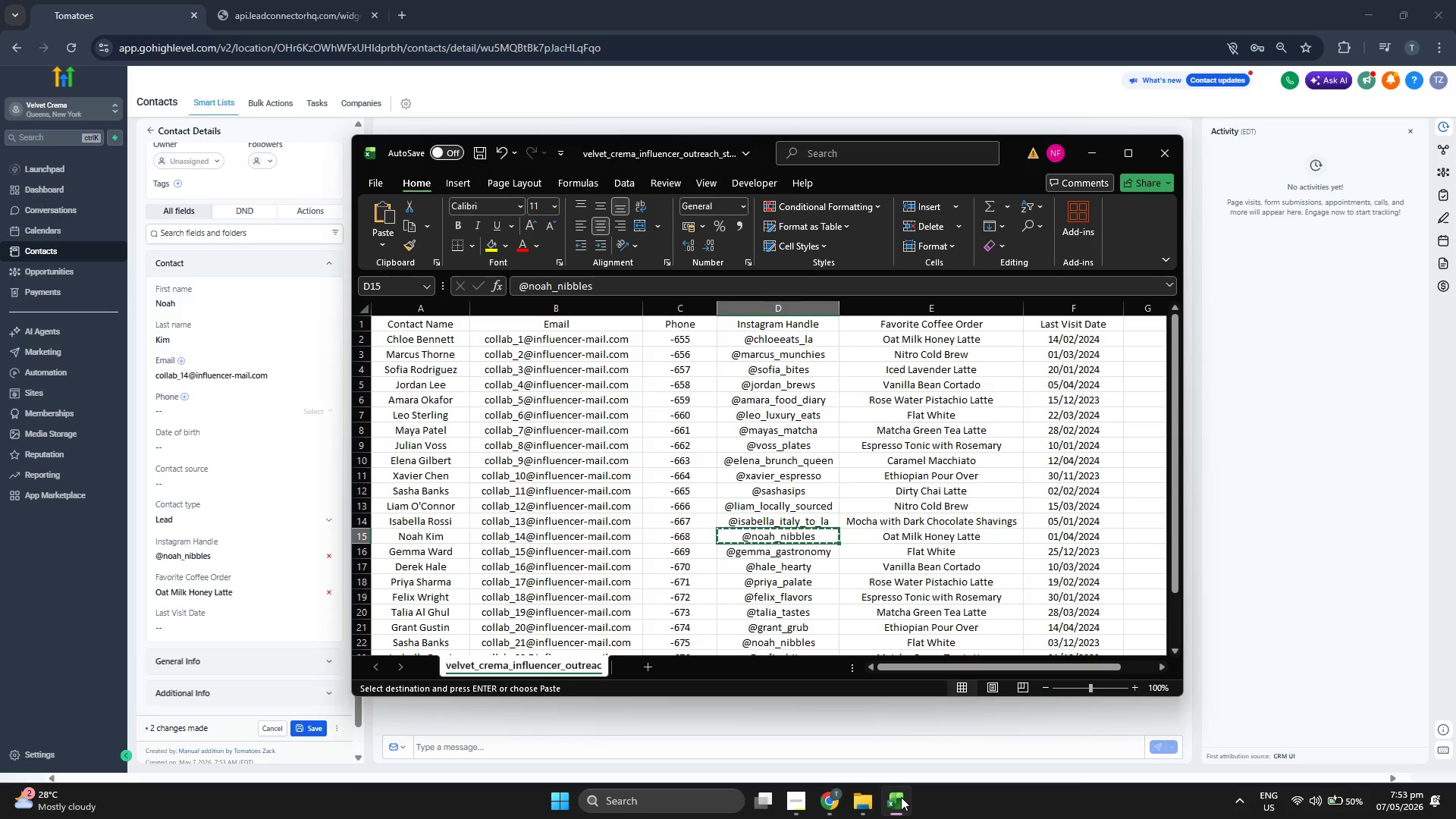 
key(ArrowRight)
 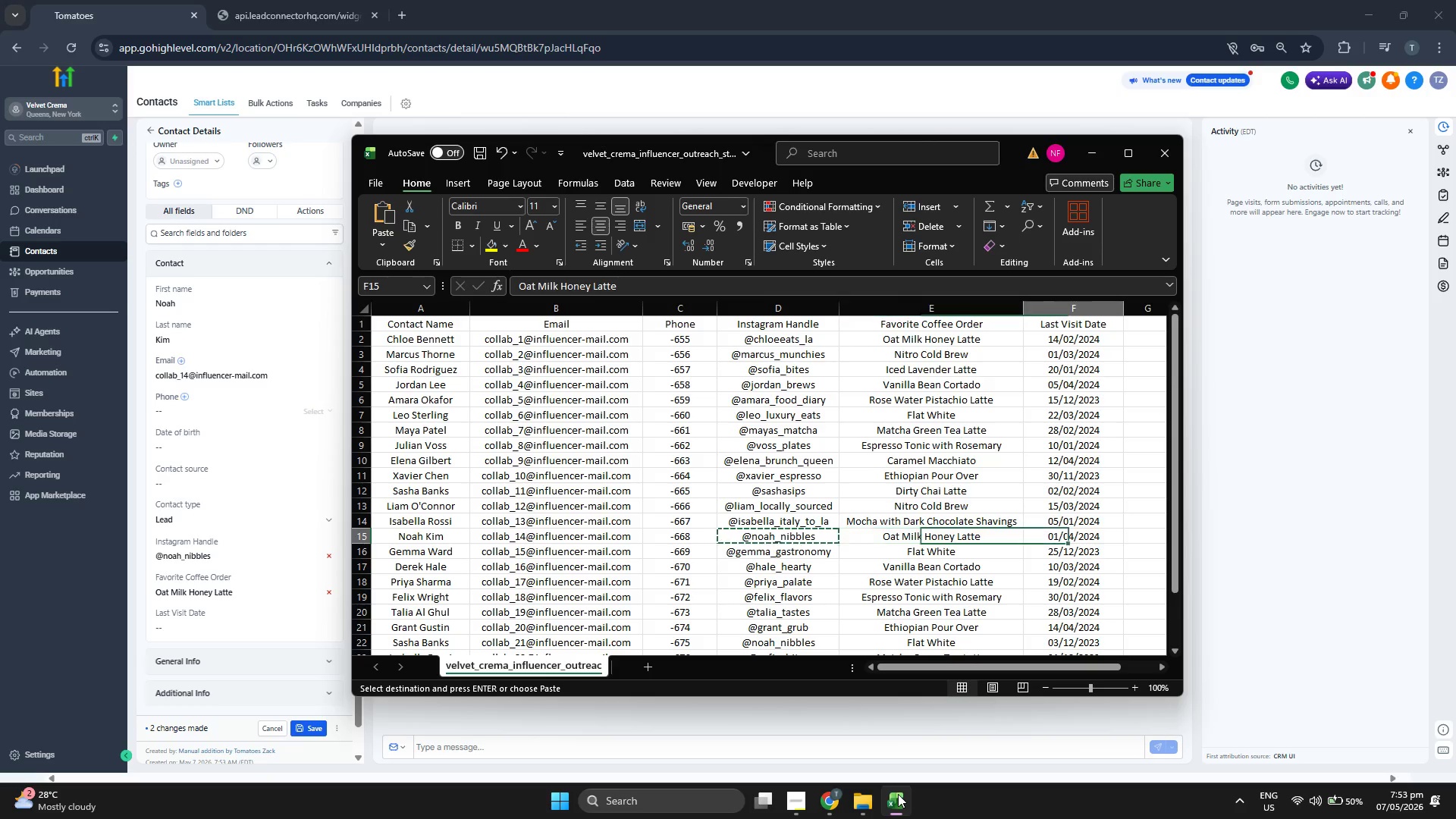 
key(ArrowRight)
 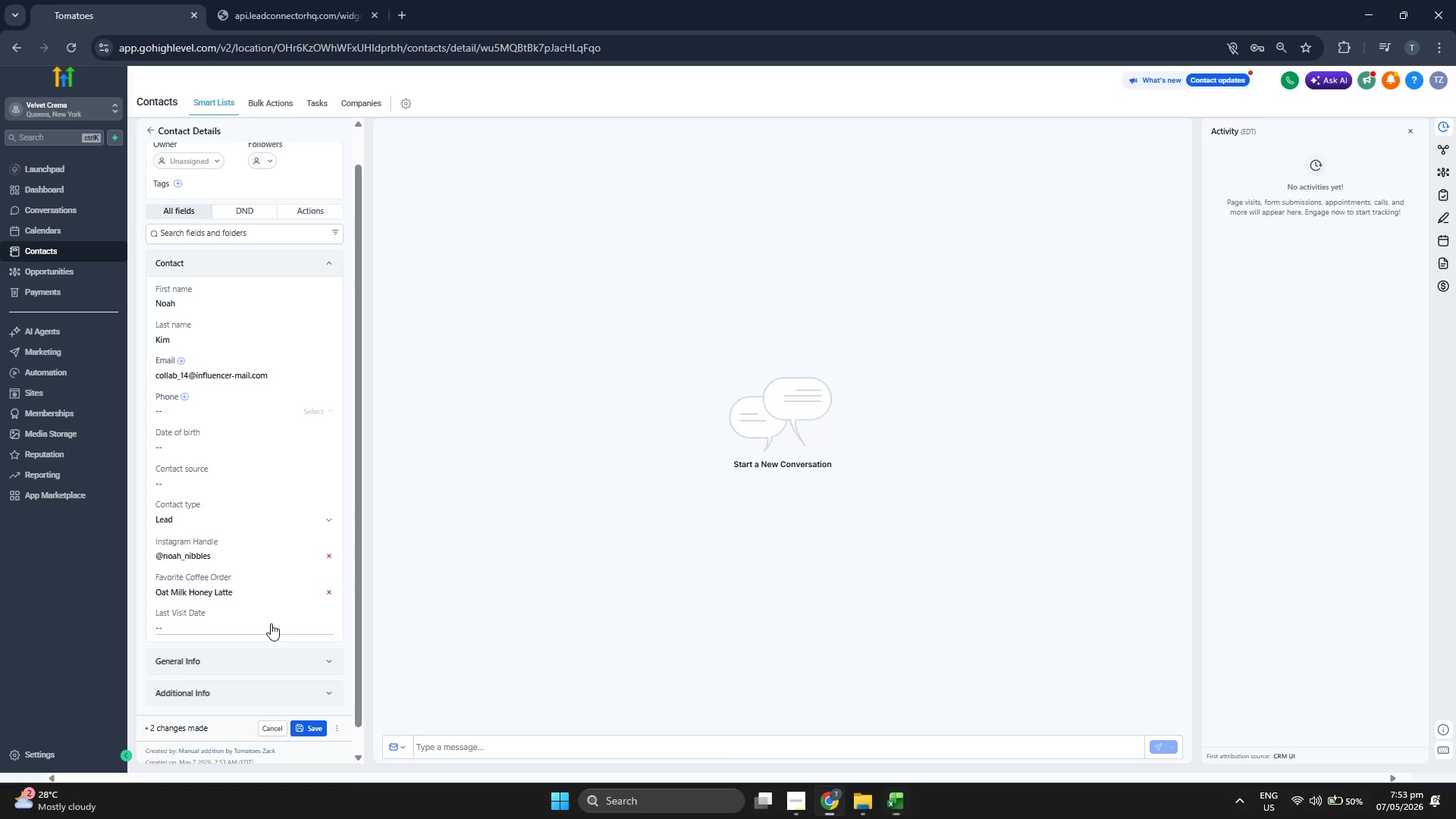 
left_click([249, 433])
 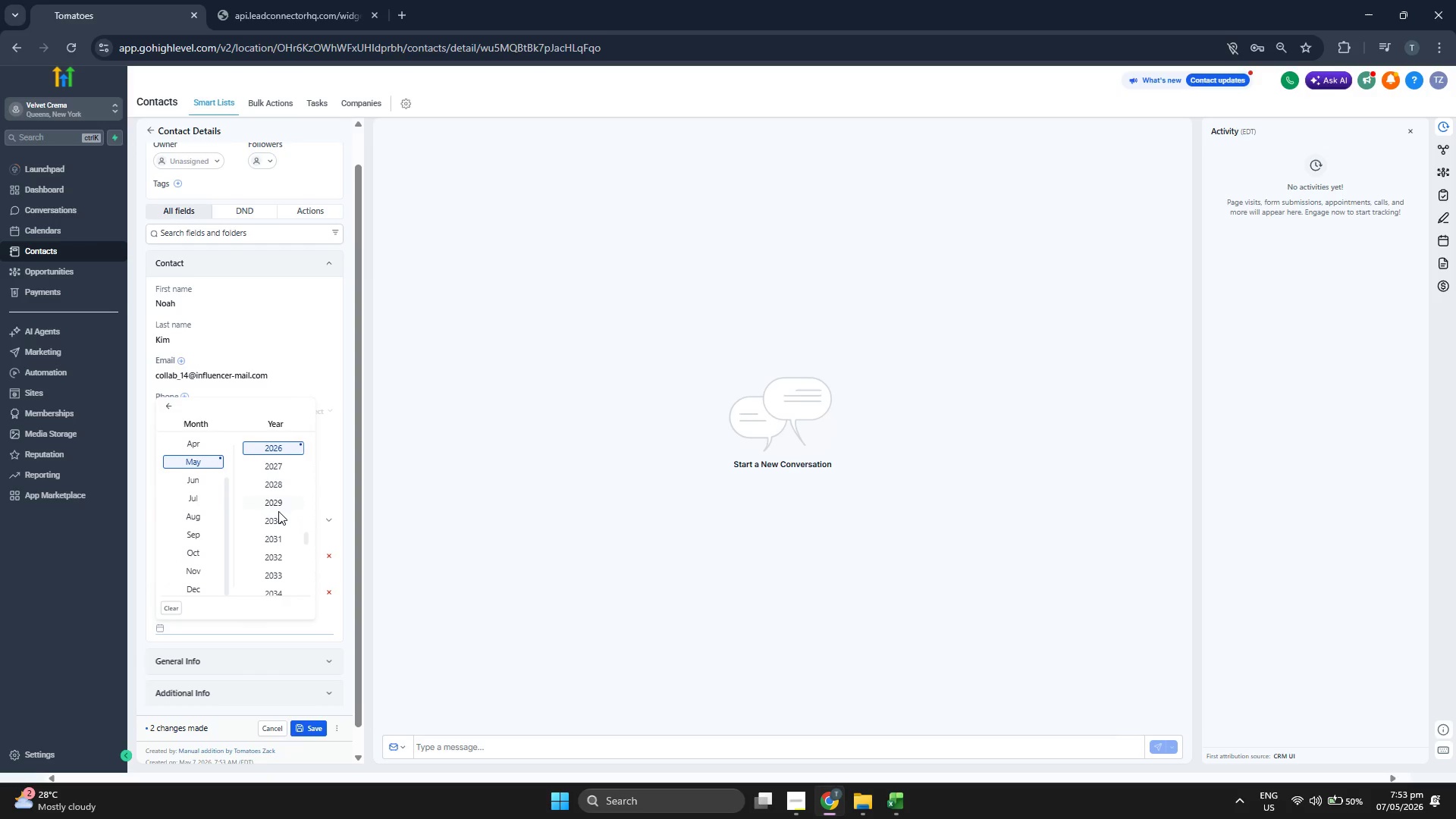 
scroll: coordinate [207, 497], scroll_direction: up, amount: 4.0
 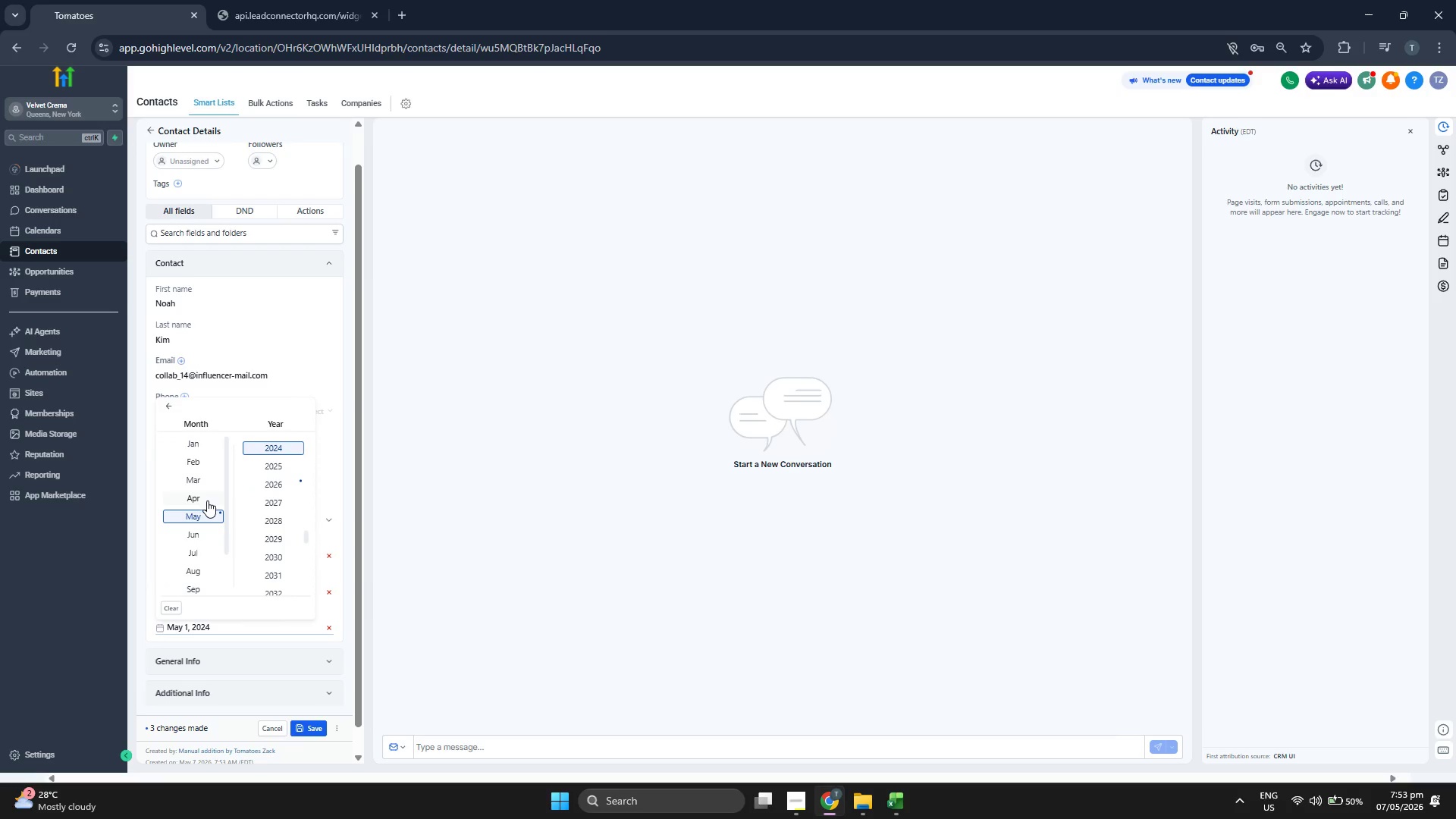 
left_click([207, 500])
 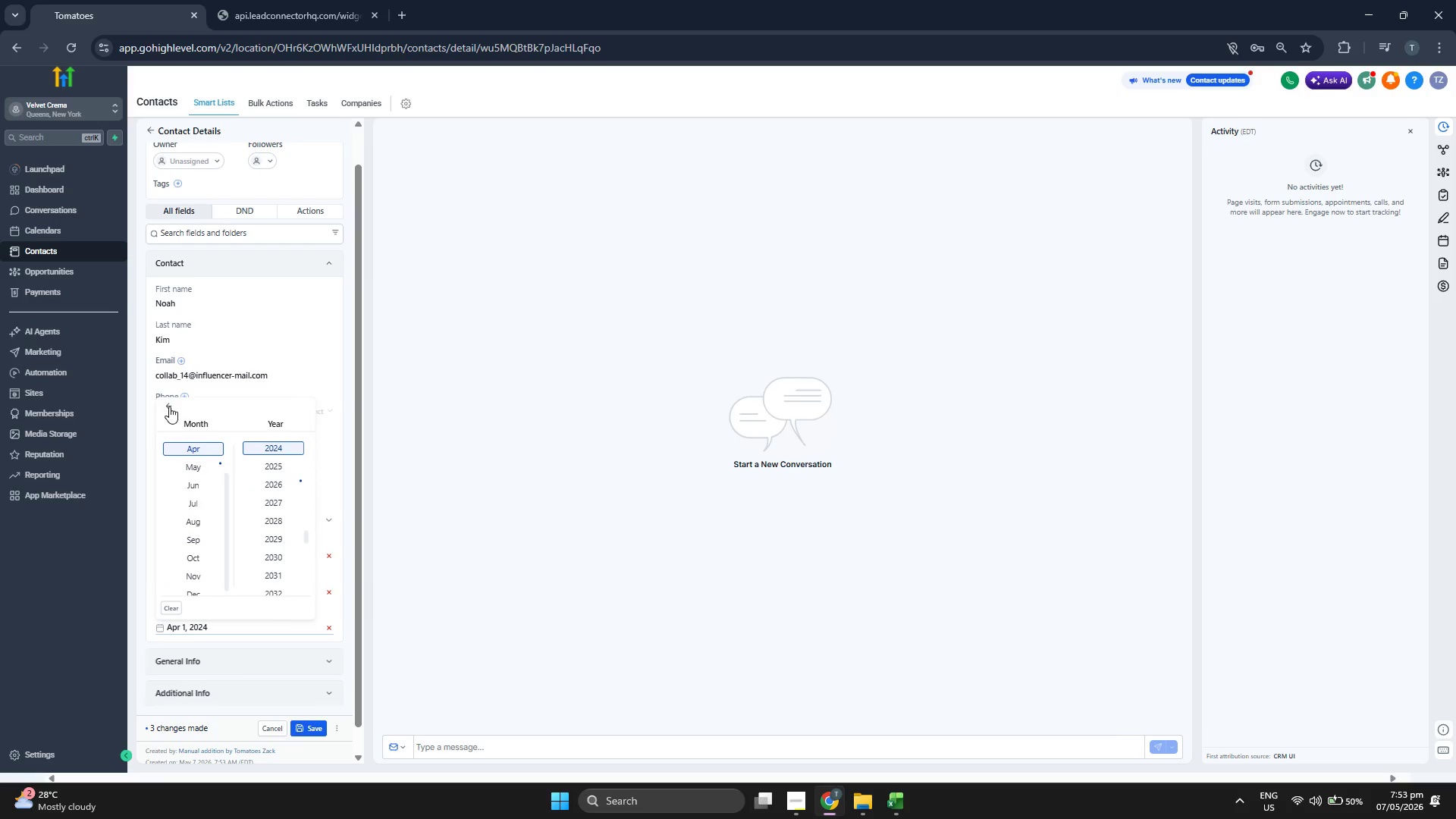 
left_click([168, 406])
 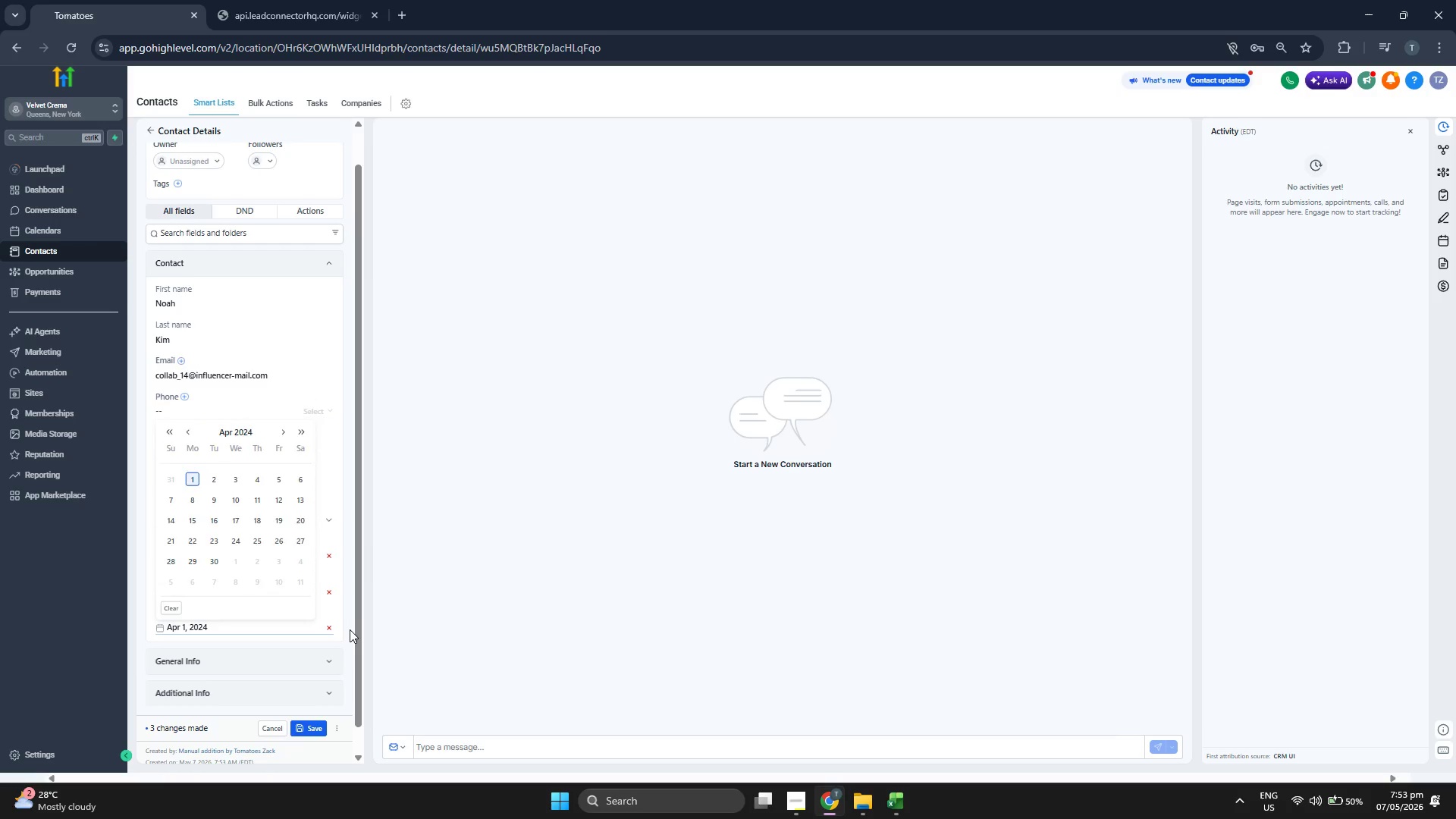 
scroll: coordinate [349, 630], scroll_direction: up, amount: 1.0
 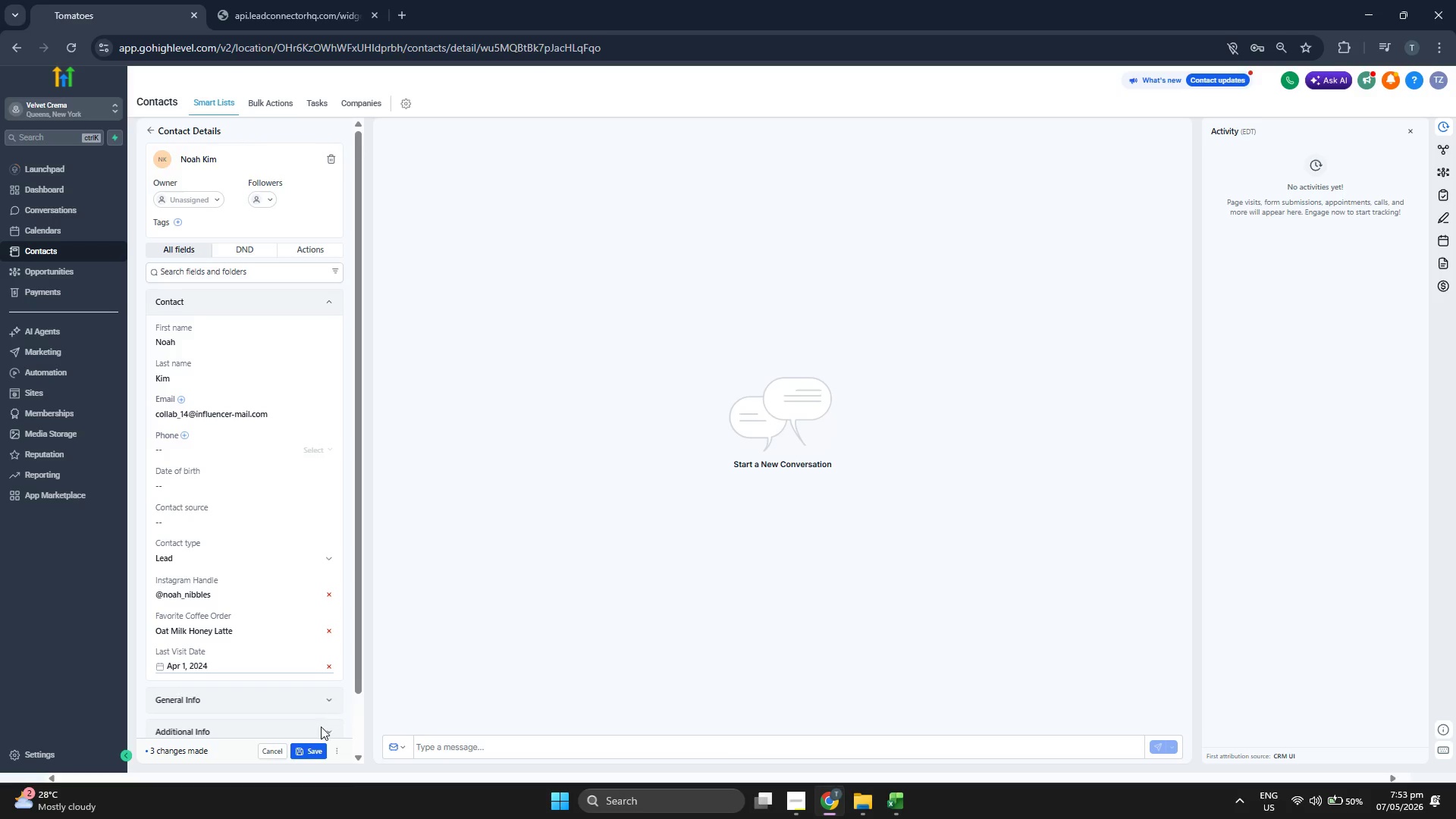 
left_click([308, 750])
 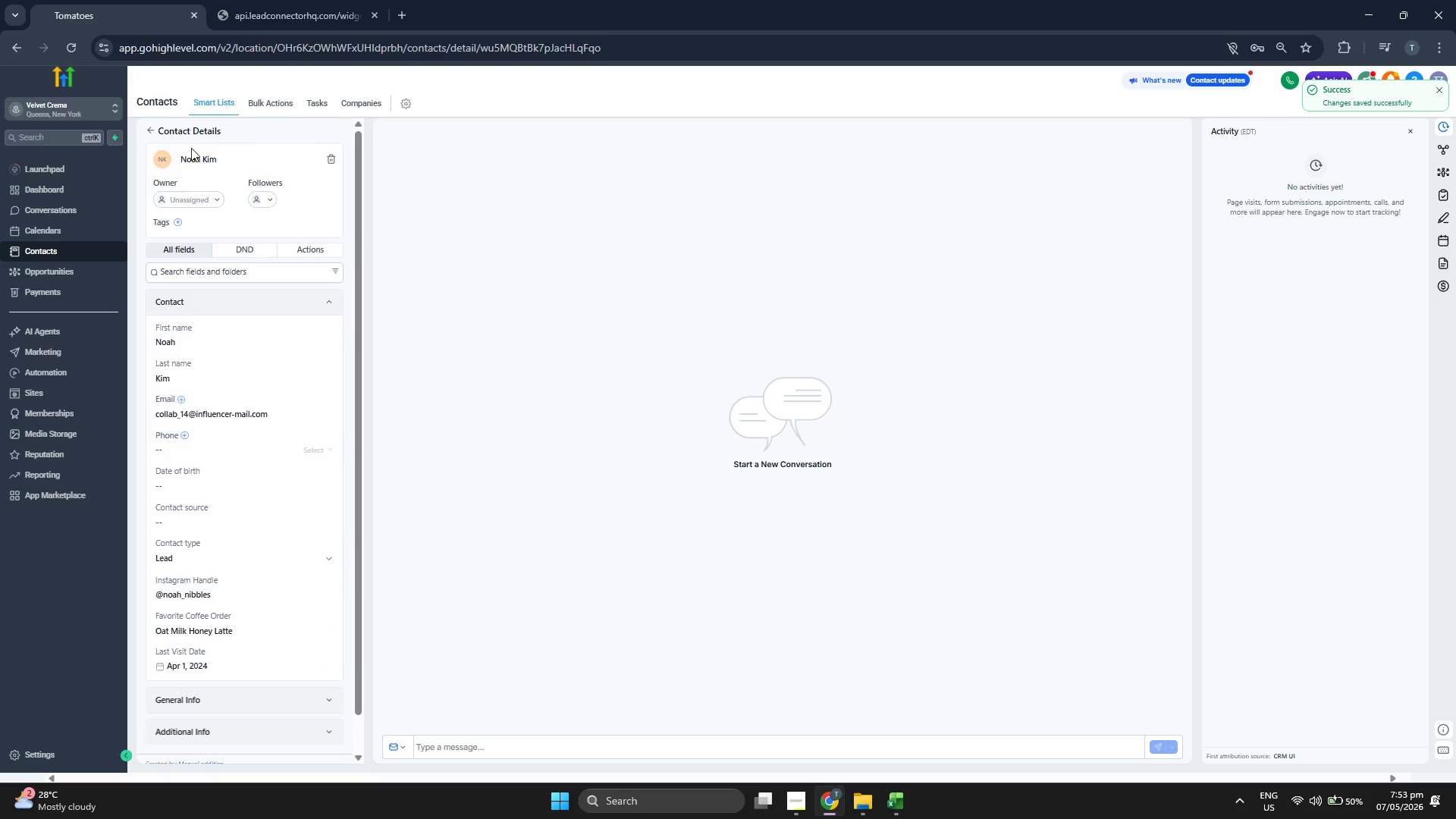 
left_click([155, 132])
 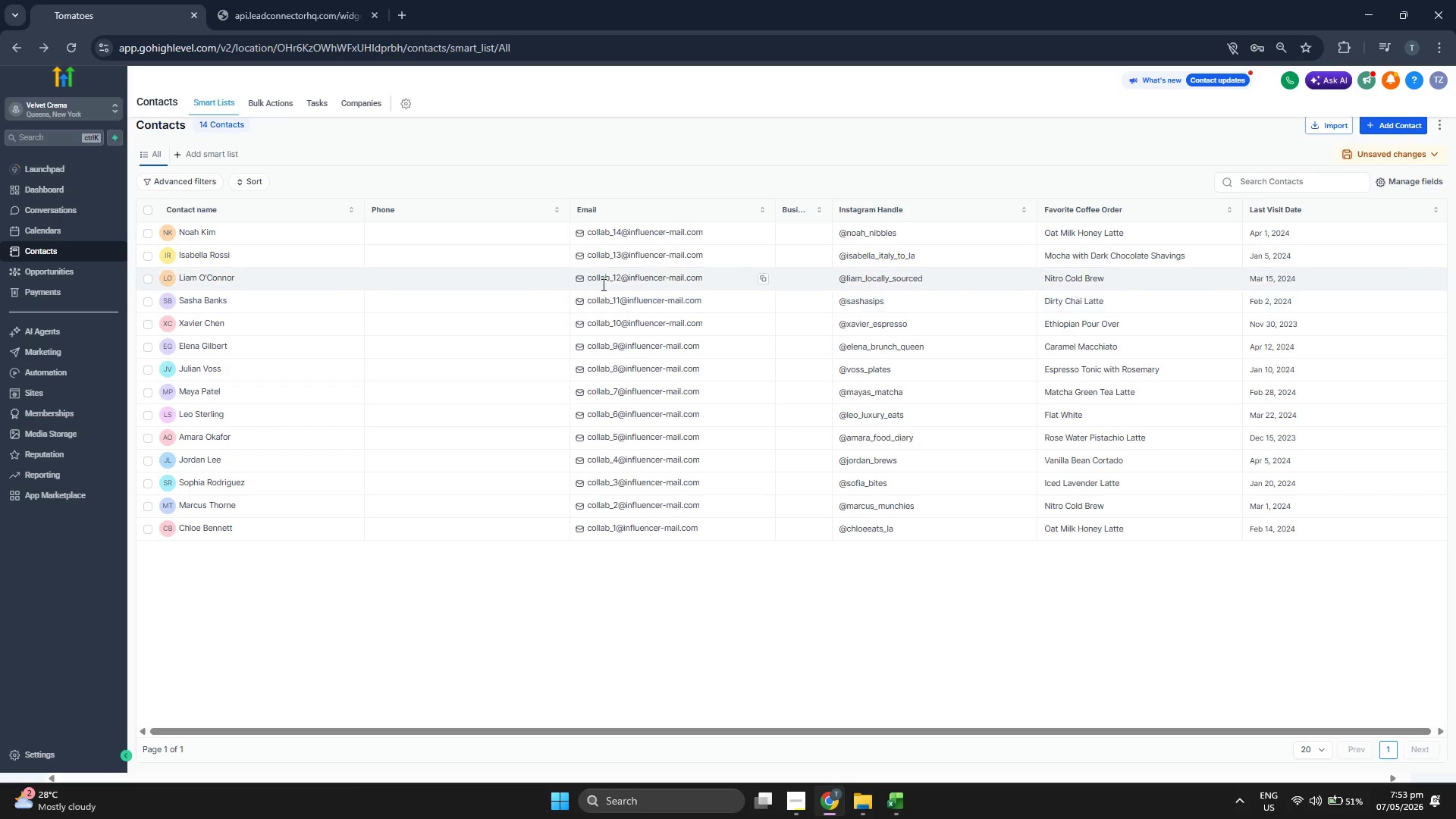 
wait(7.53)
 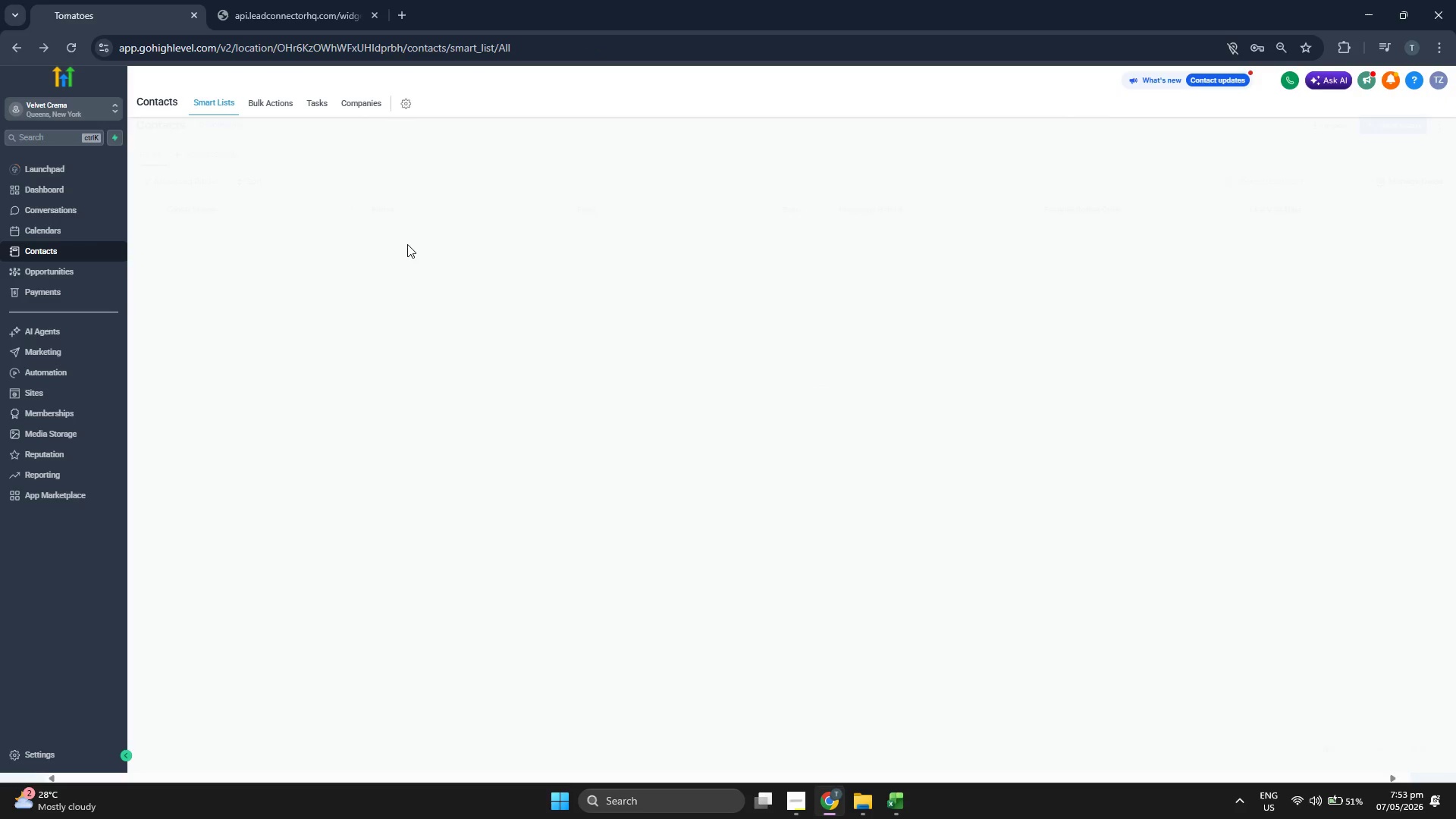 
left_click([1378, 127])
 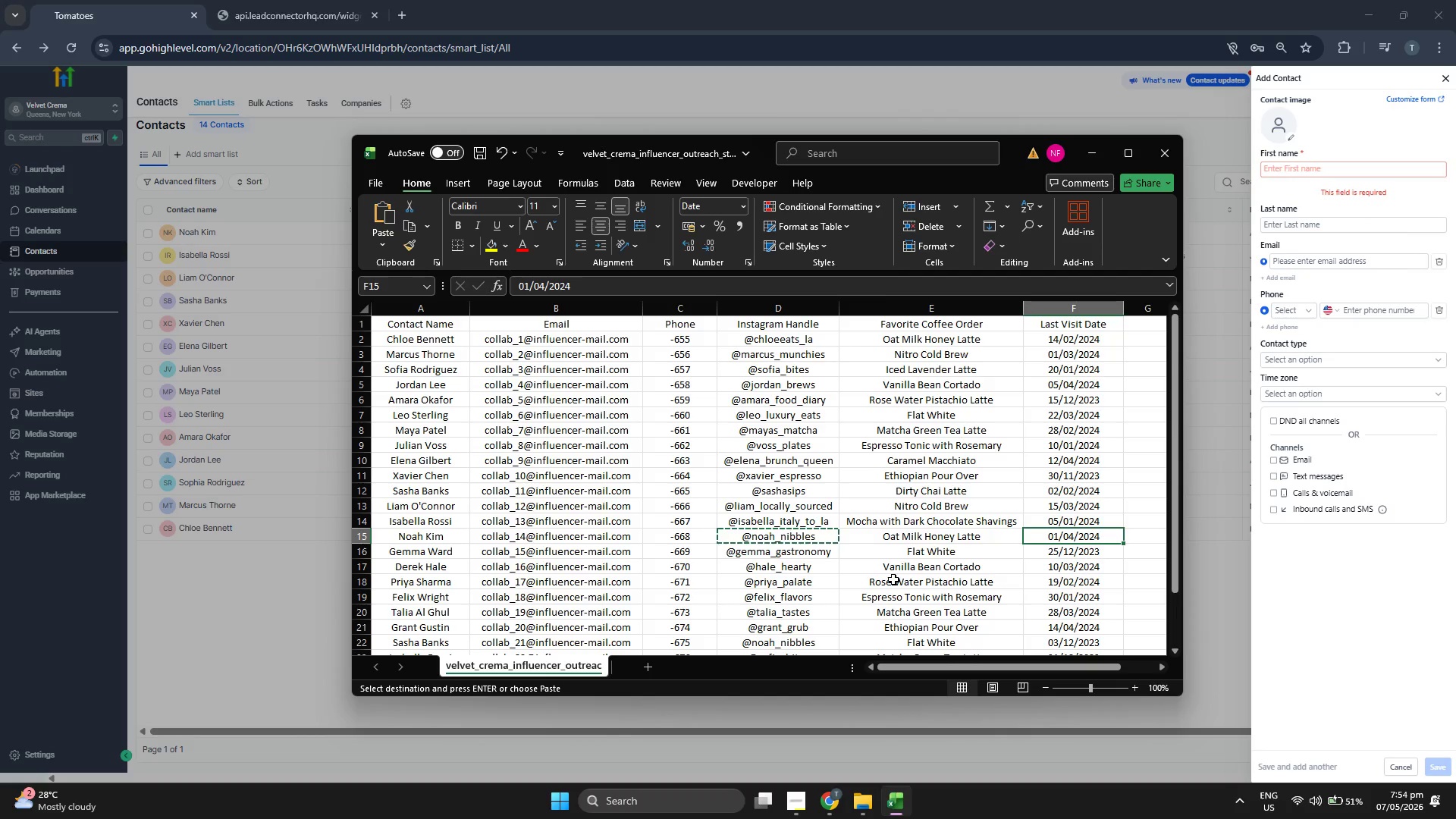 
key(ArrowDown)
 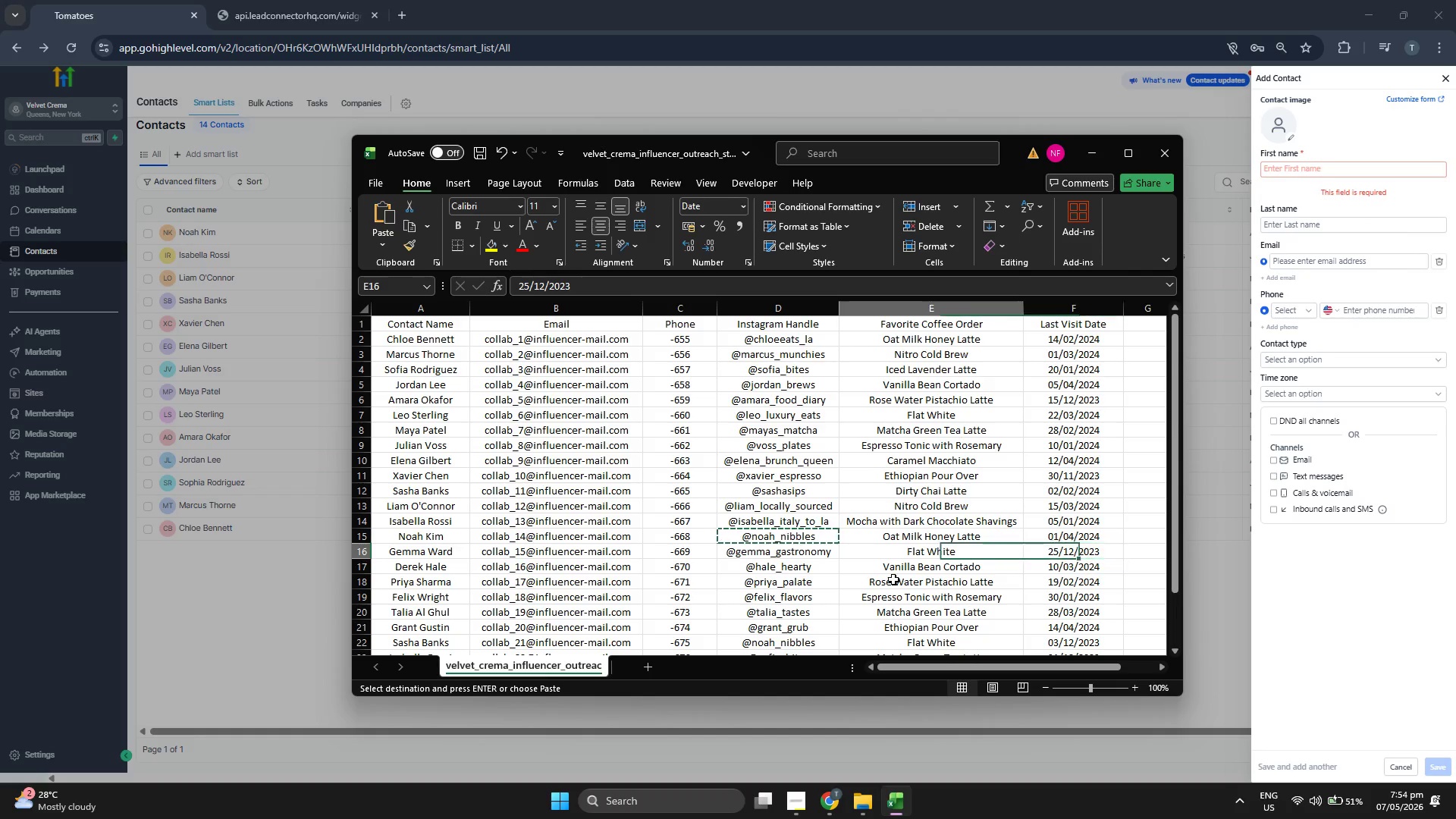 
key(ArrowLeft)
 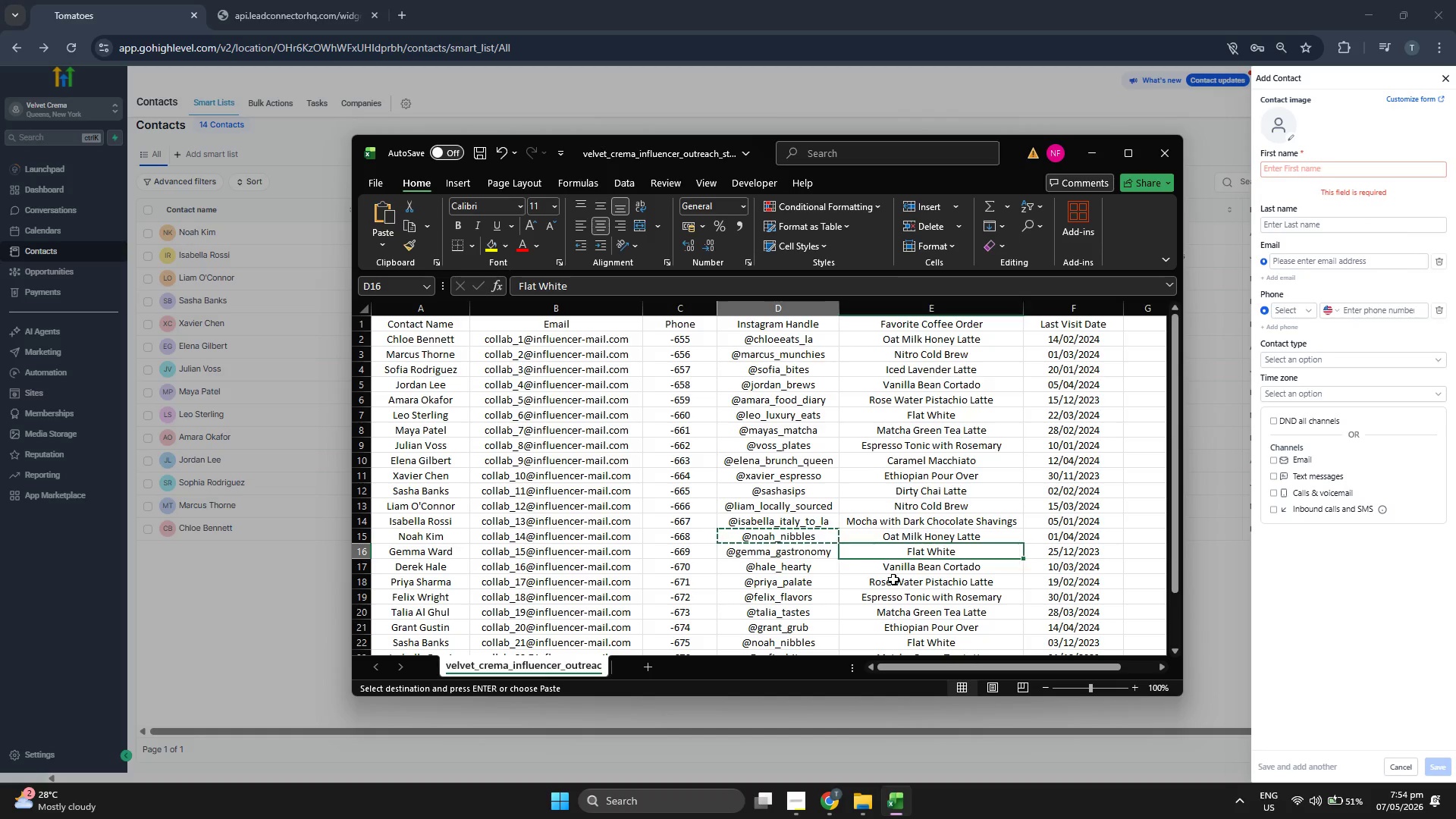 
key(ArrowLeft)
 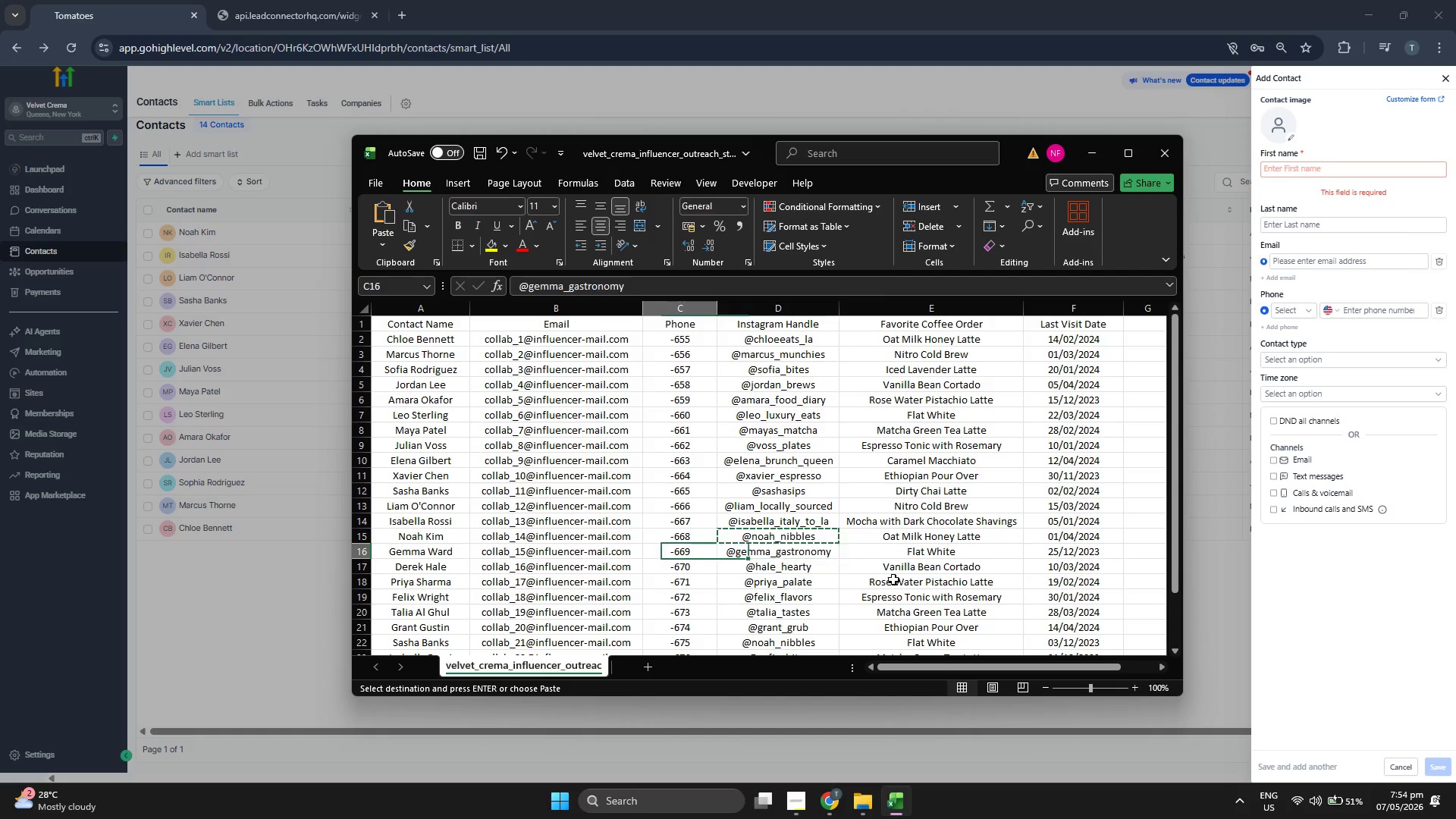 
key(ArrowLeft)
 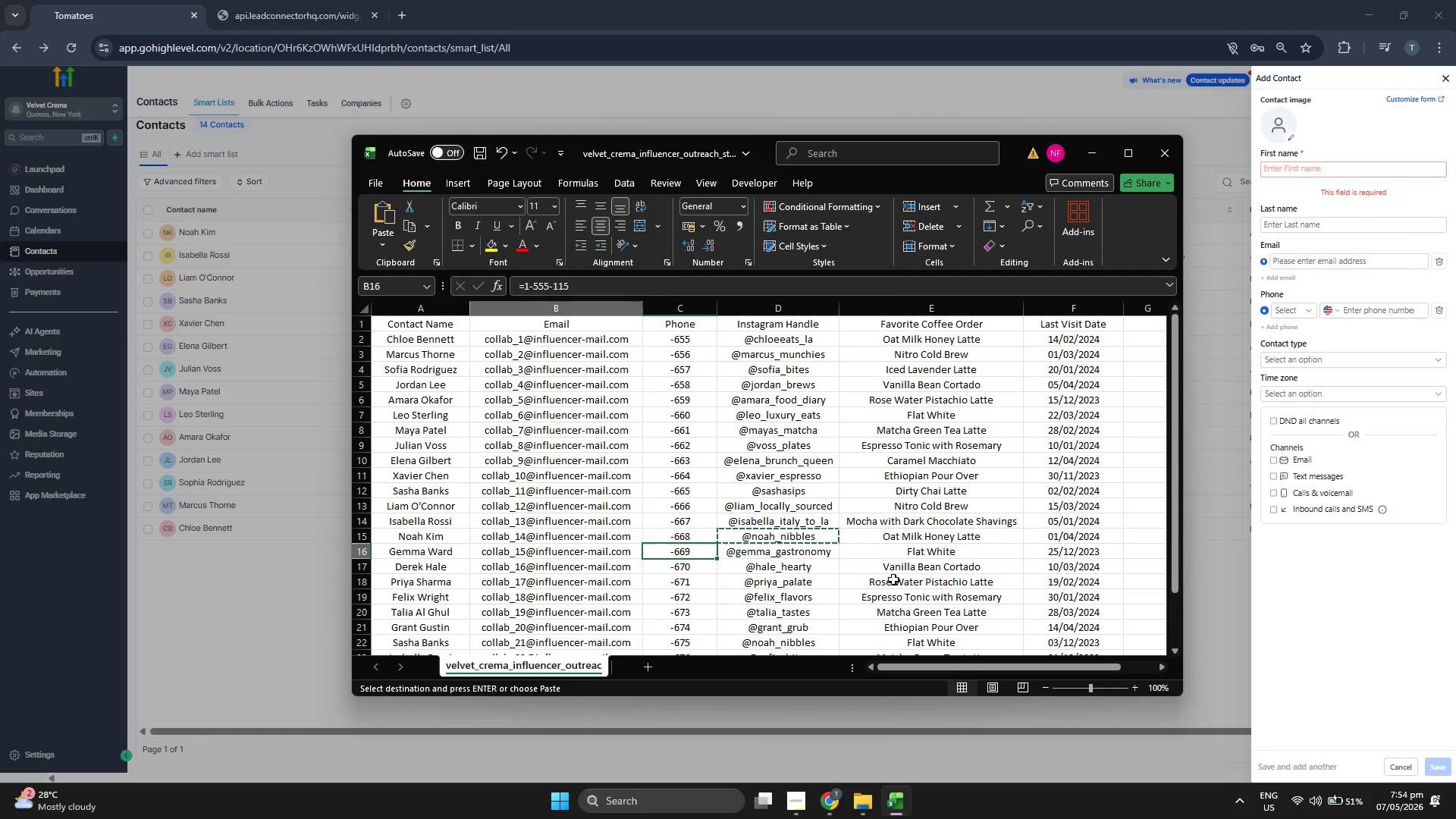 
key(ArrowLeft)
 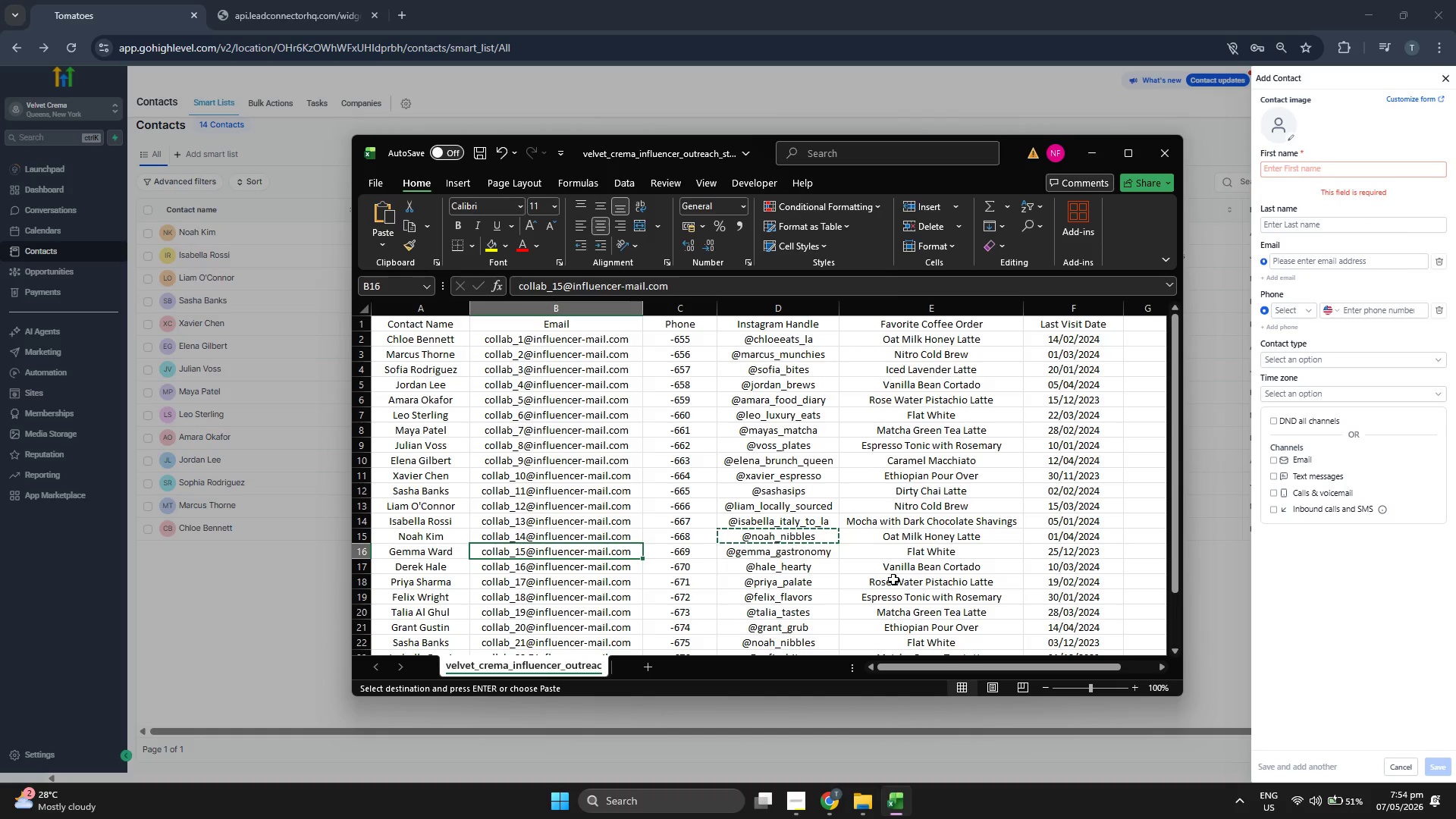 
key(Control+C)
 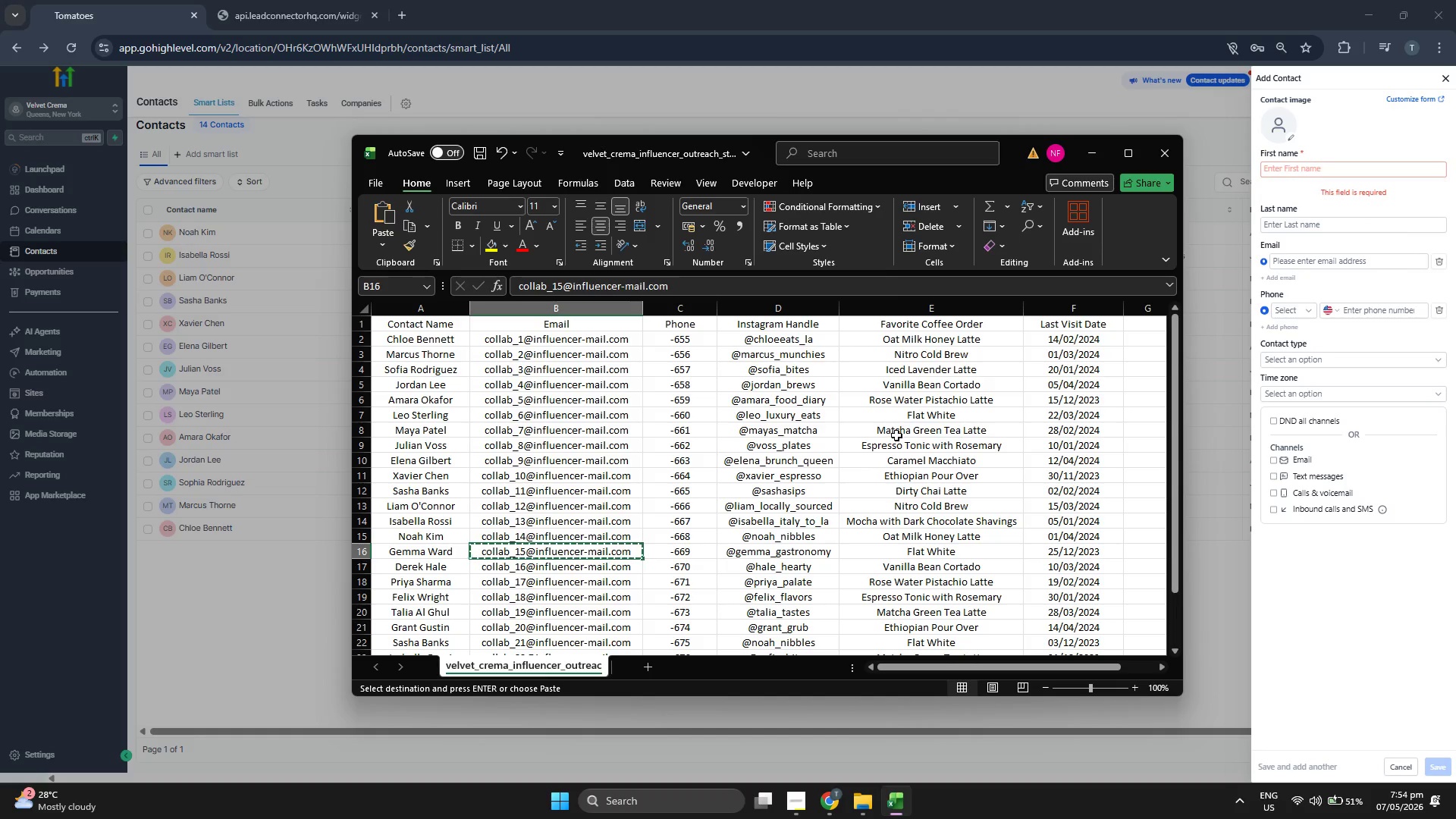 
left_click([1316, 263])
 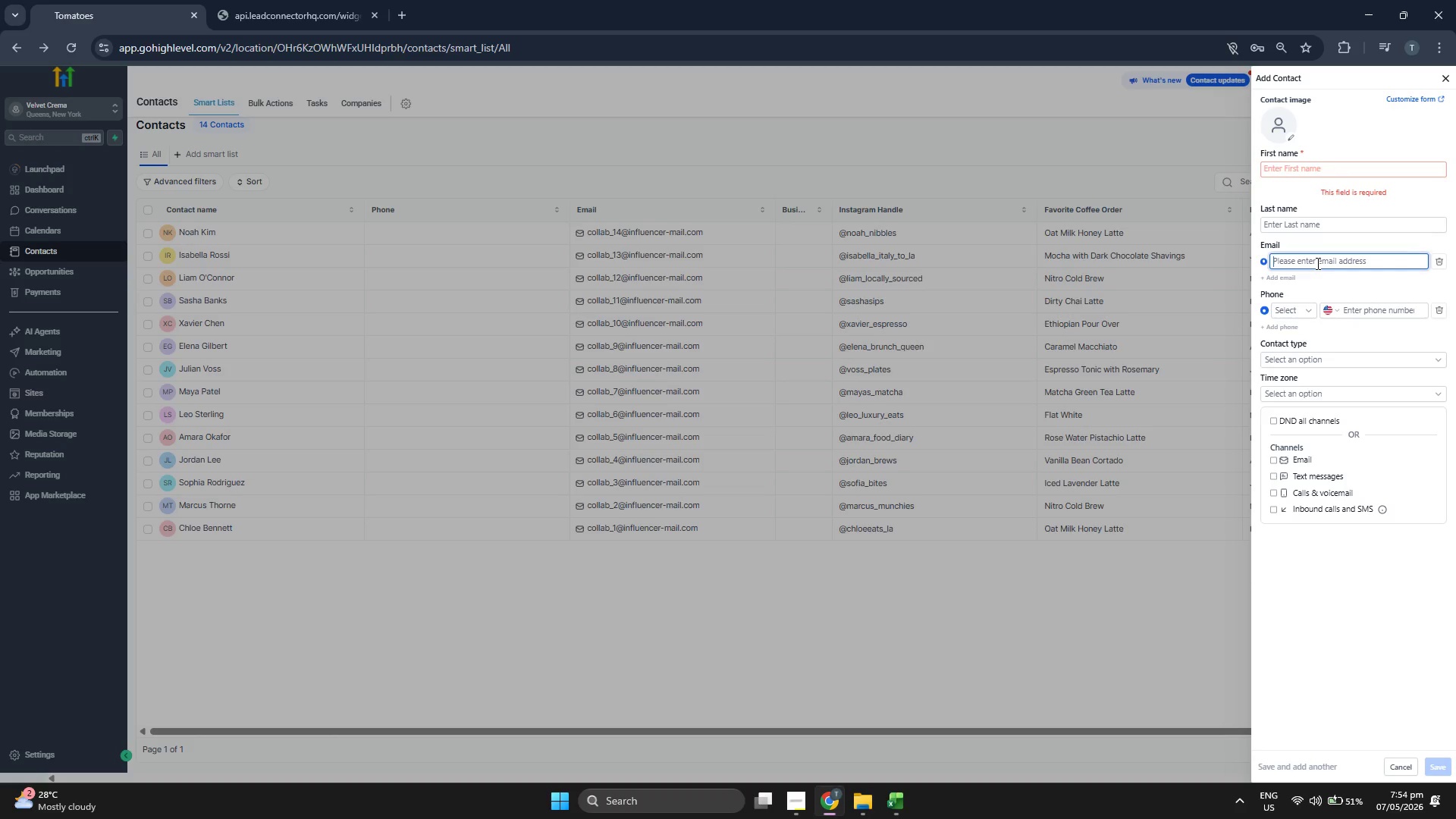 
key(Control+ControlLeft)
 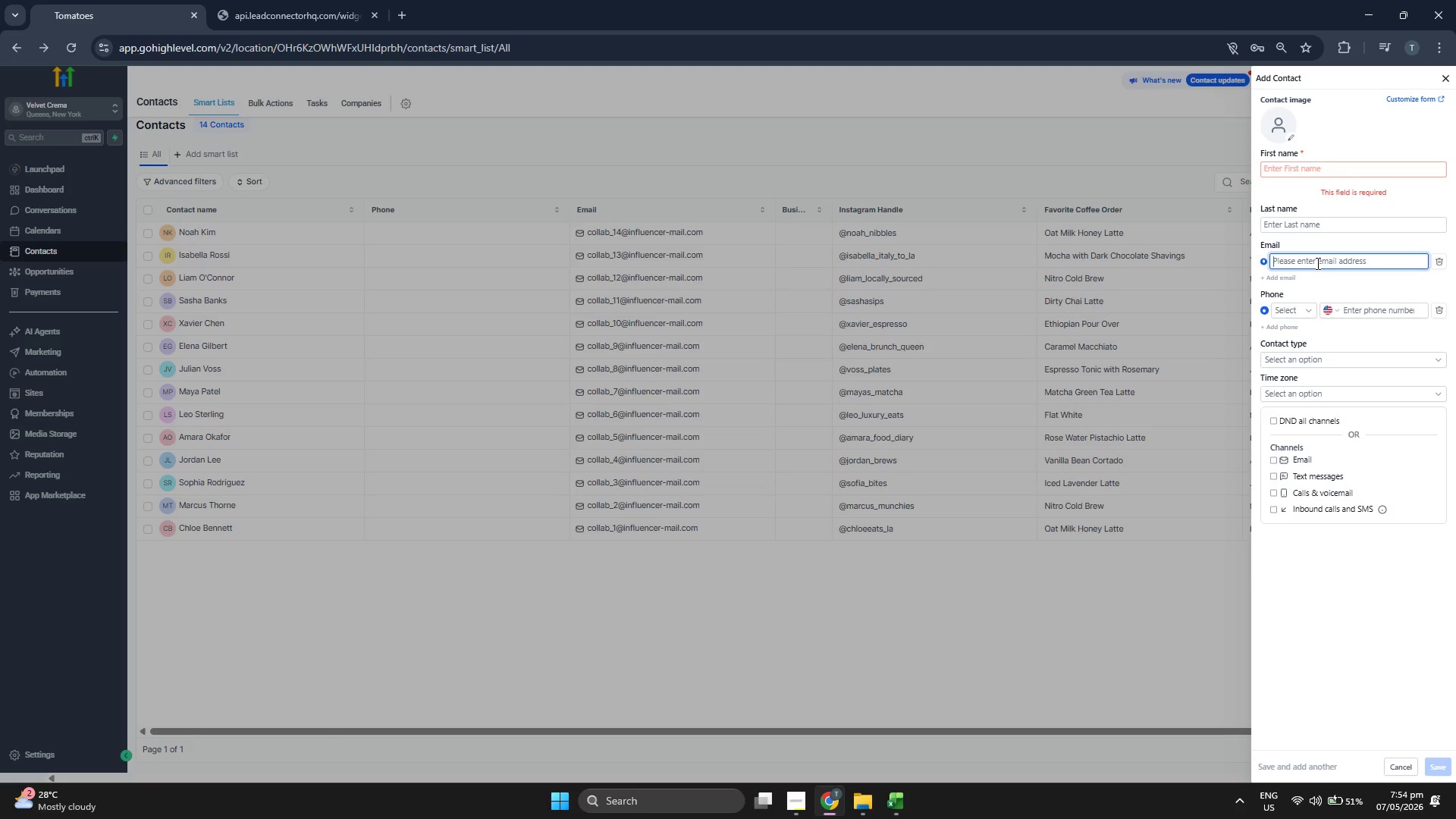 
key(Control+V)
 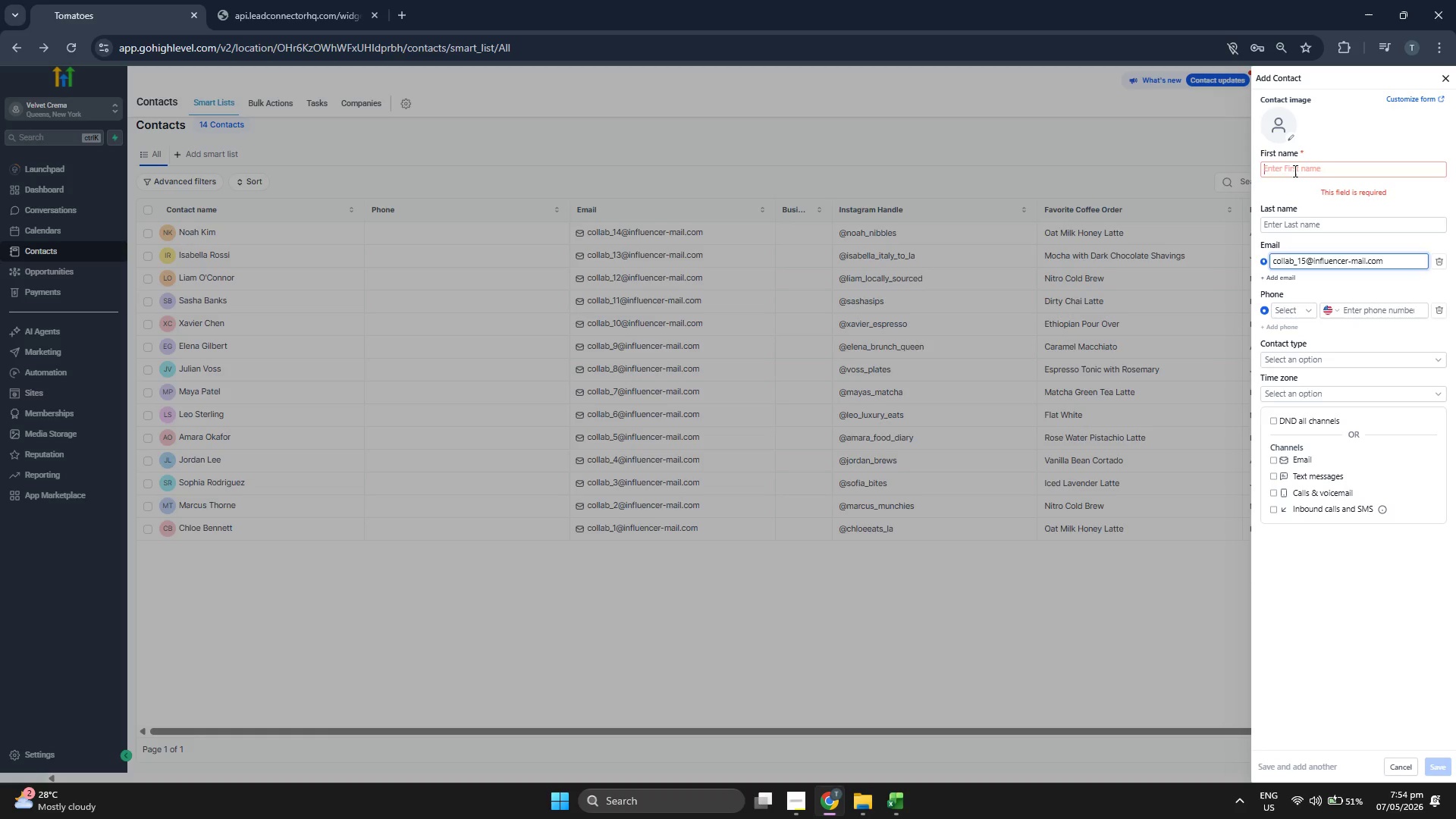 
type(Gemma)
key(Tab)
type(Ward)
 